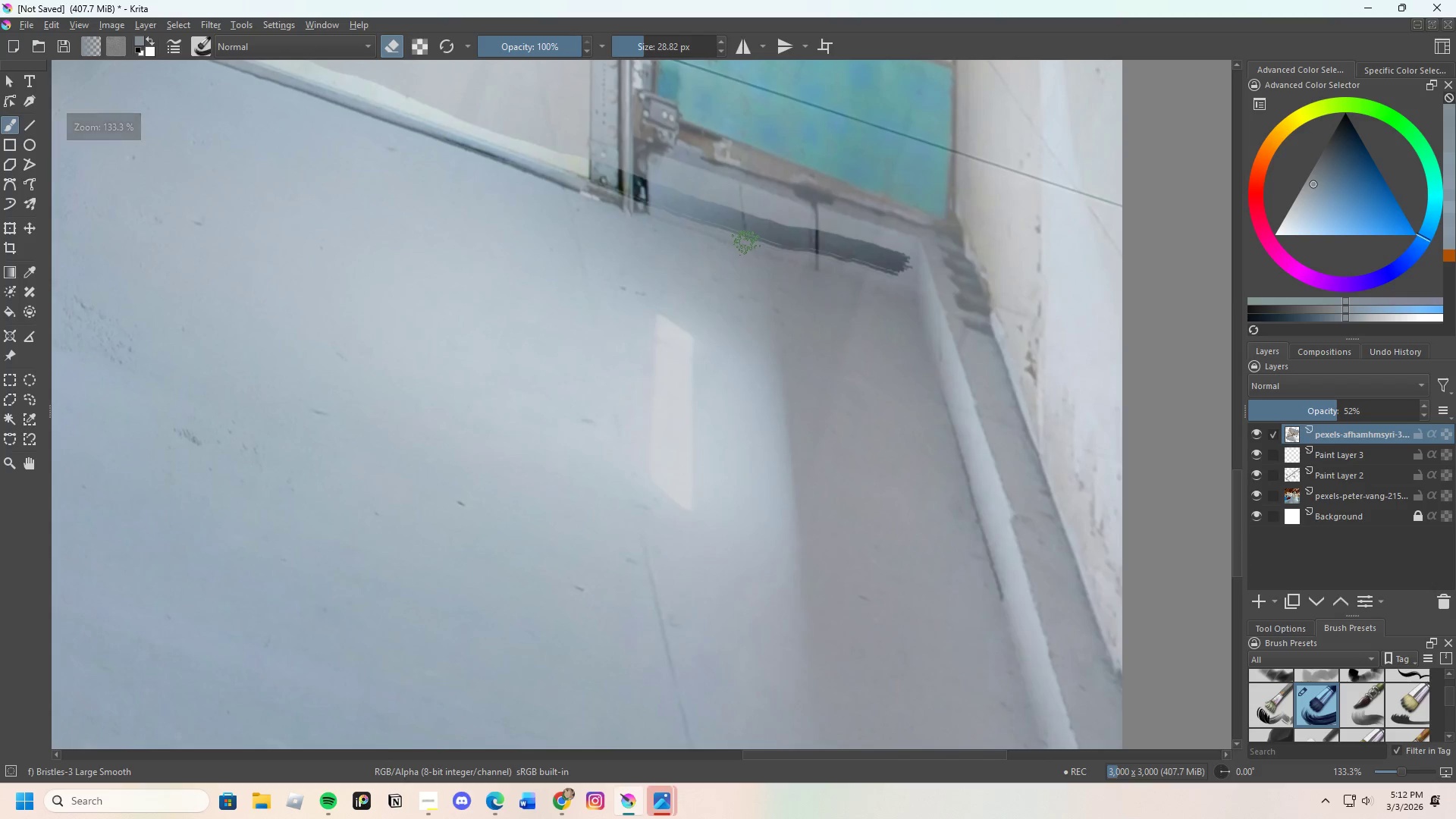 
left_click_drag(start_coordinate=[741, 235], to_coordinate=[993, 509])
 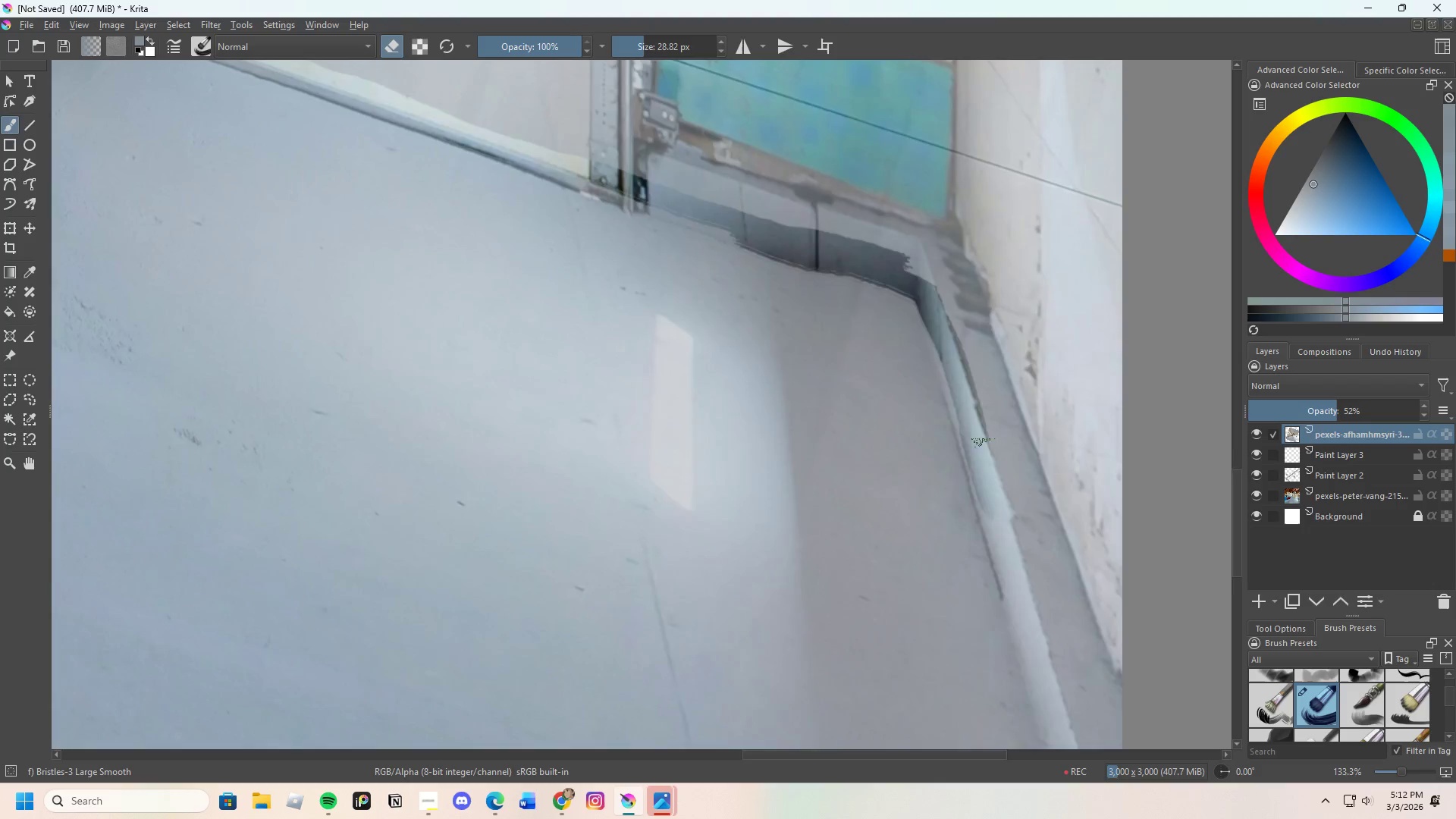 
scroll: coordinate [1021, 482], scroll_direction: none, amount: 0.0
 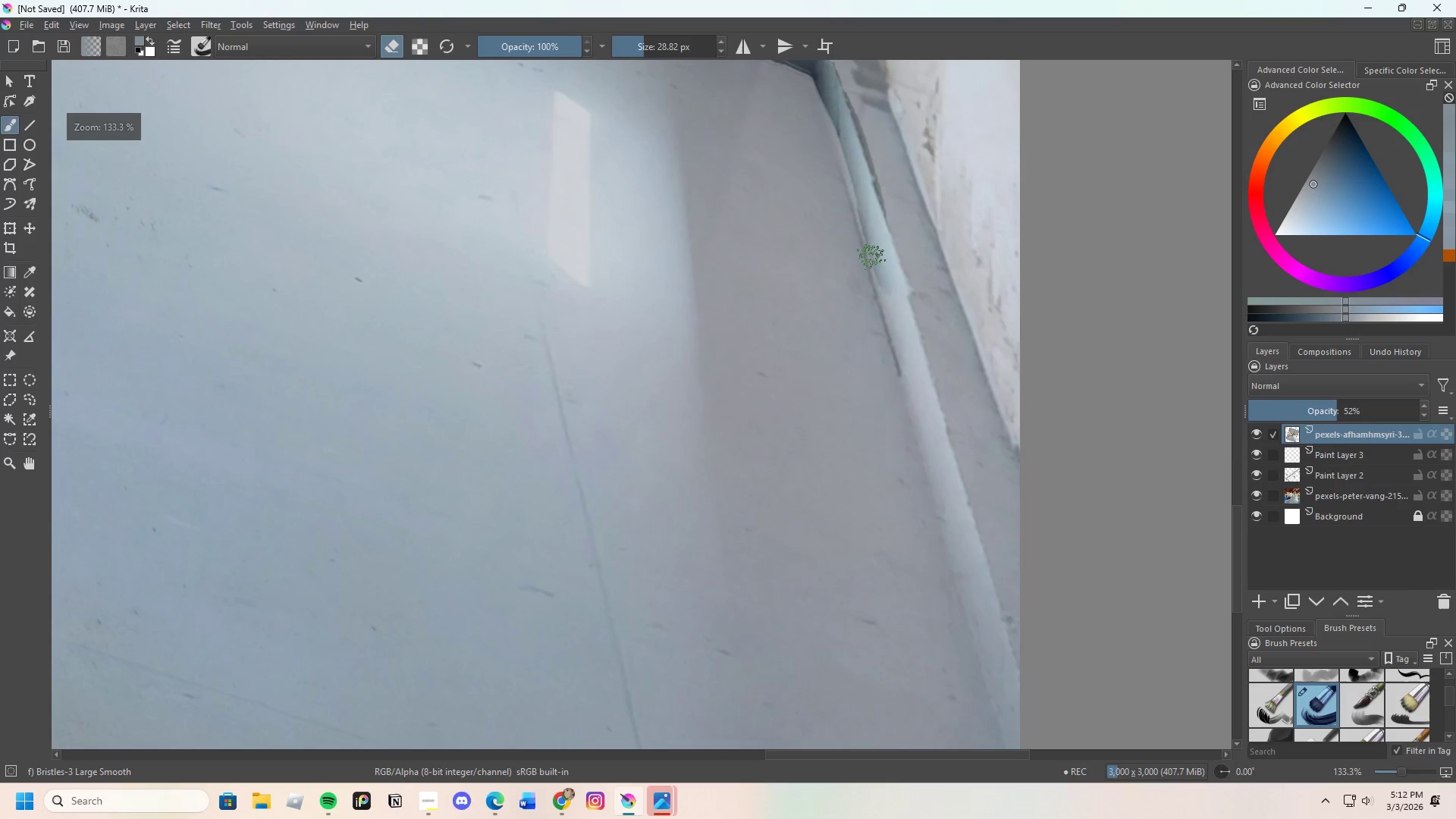 
left_click_drag(start_coordinate=[881, 266], to_coordinate=[1035, 792])
 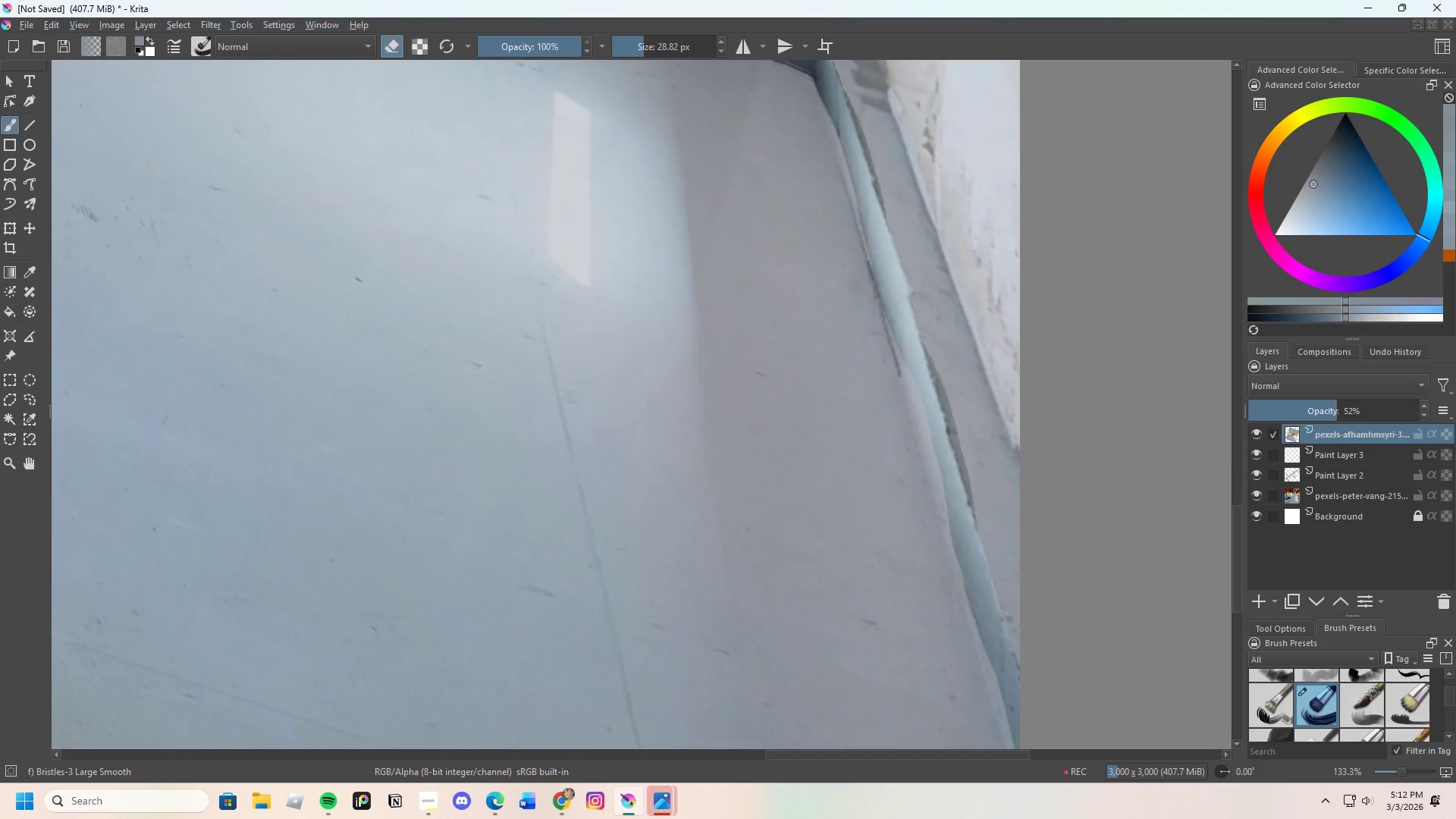 
scroll: coordinate [1075, 416], scroll_direction: down, amount: 4.0
 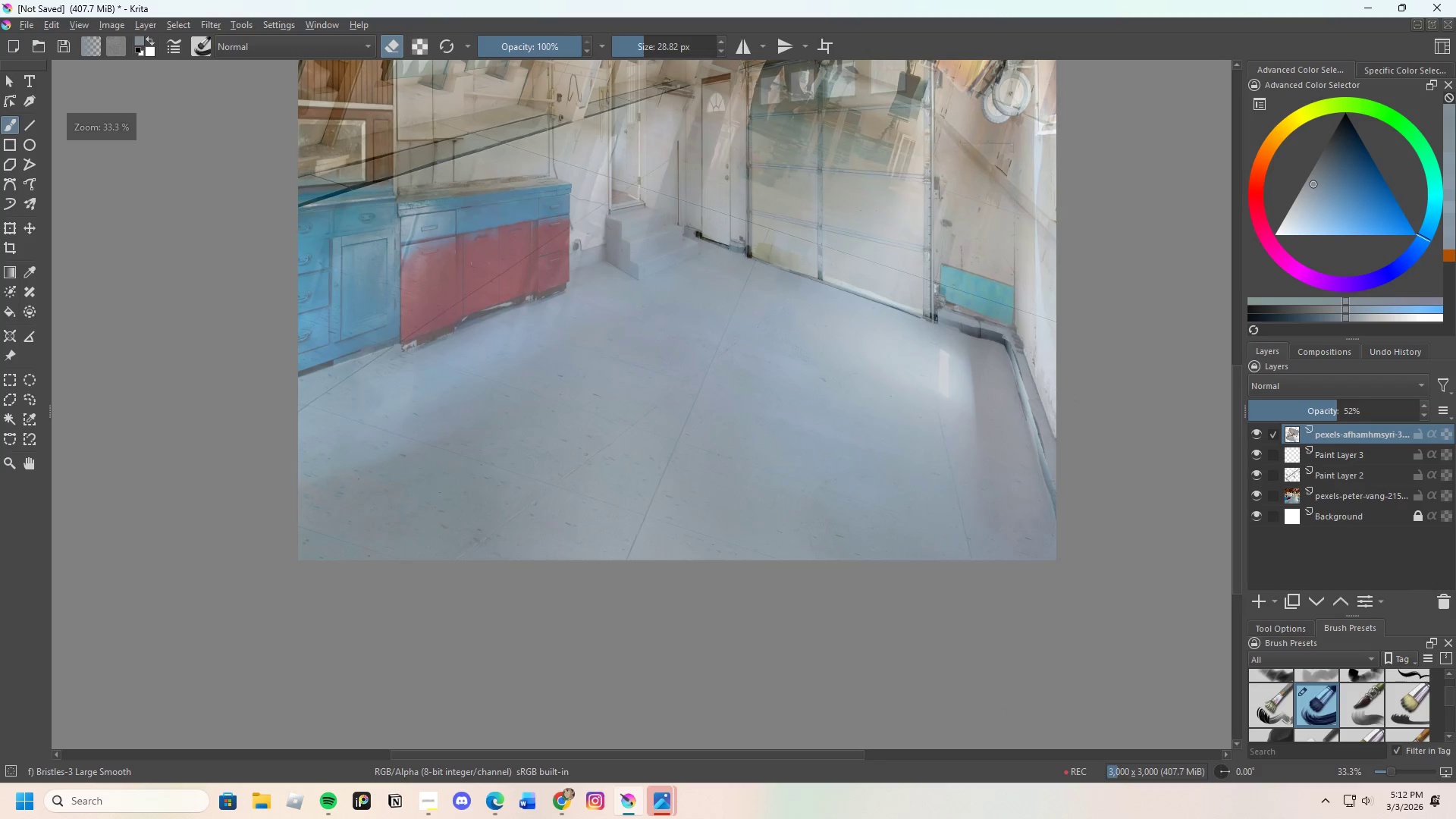 
scroll: coordinate [144, 466], scroll_direction: up, amount: 4.0
 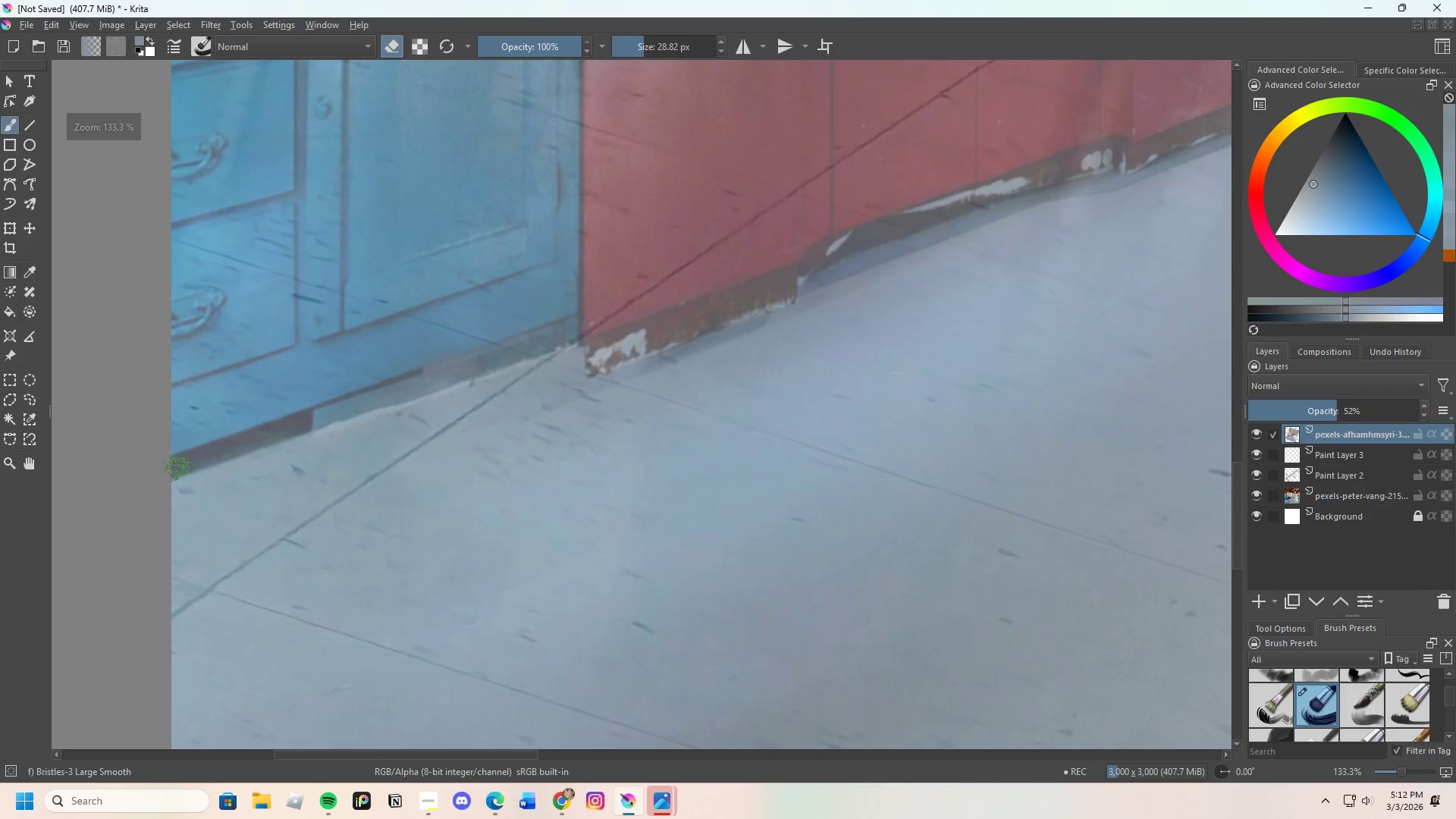 
left_click_drag(start_coordinate=[156, 465], to_coordinate=[772, 290])
 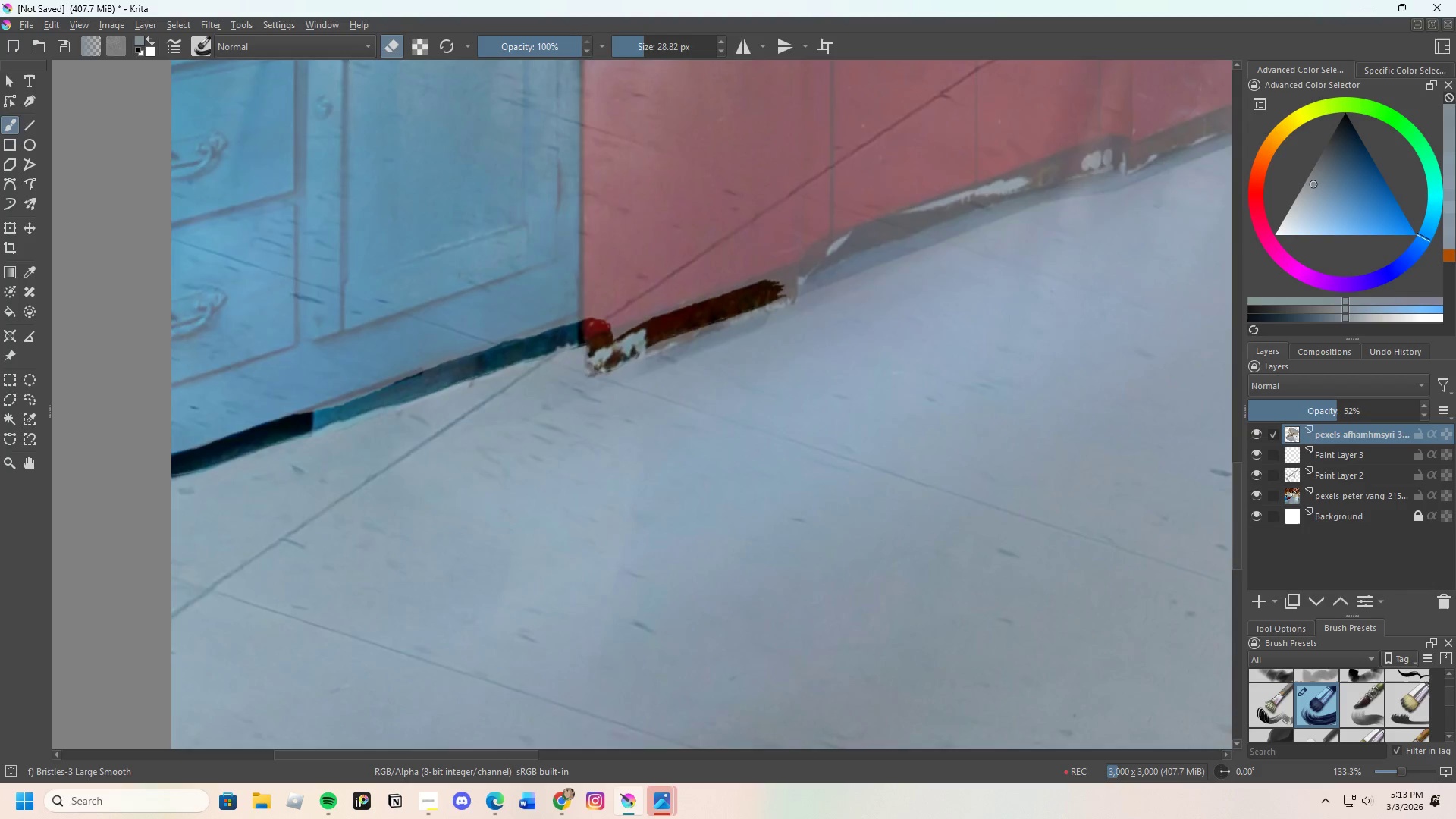 
scroll: coordinate [276, 385], scroll_direction: down, amount: 3.0
 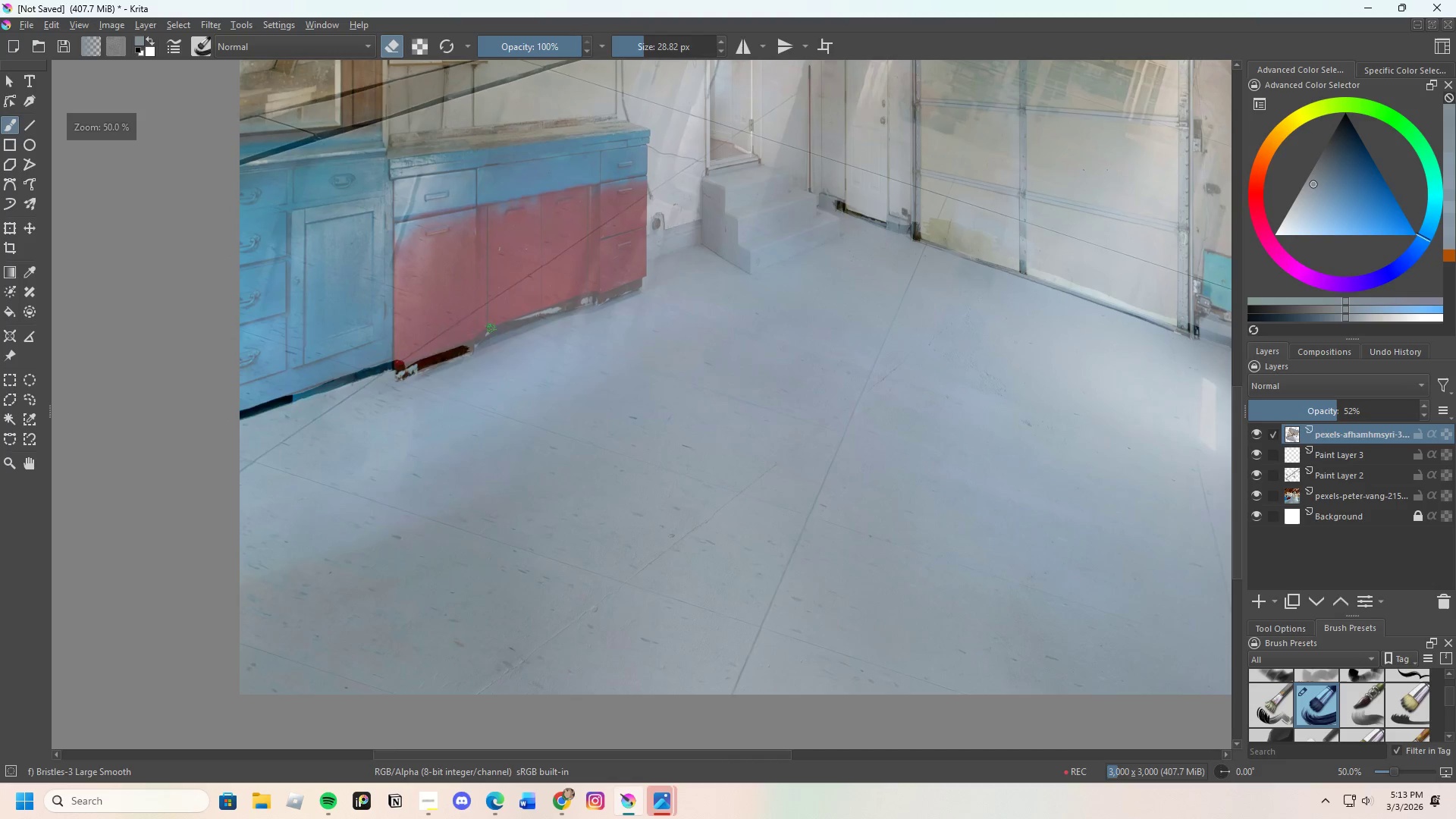 
scroll: coordinate [515, 279], scroll_direction: up, amount: 3.0
 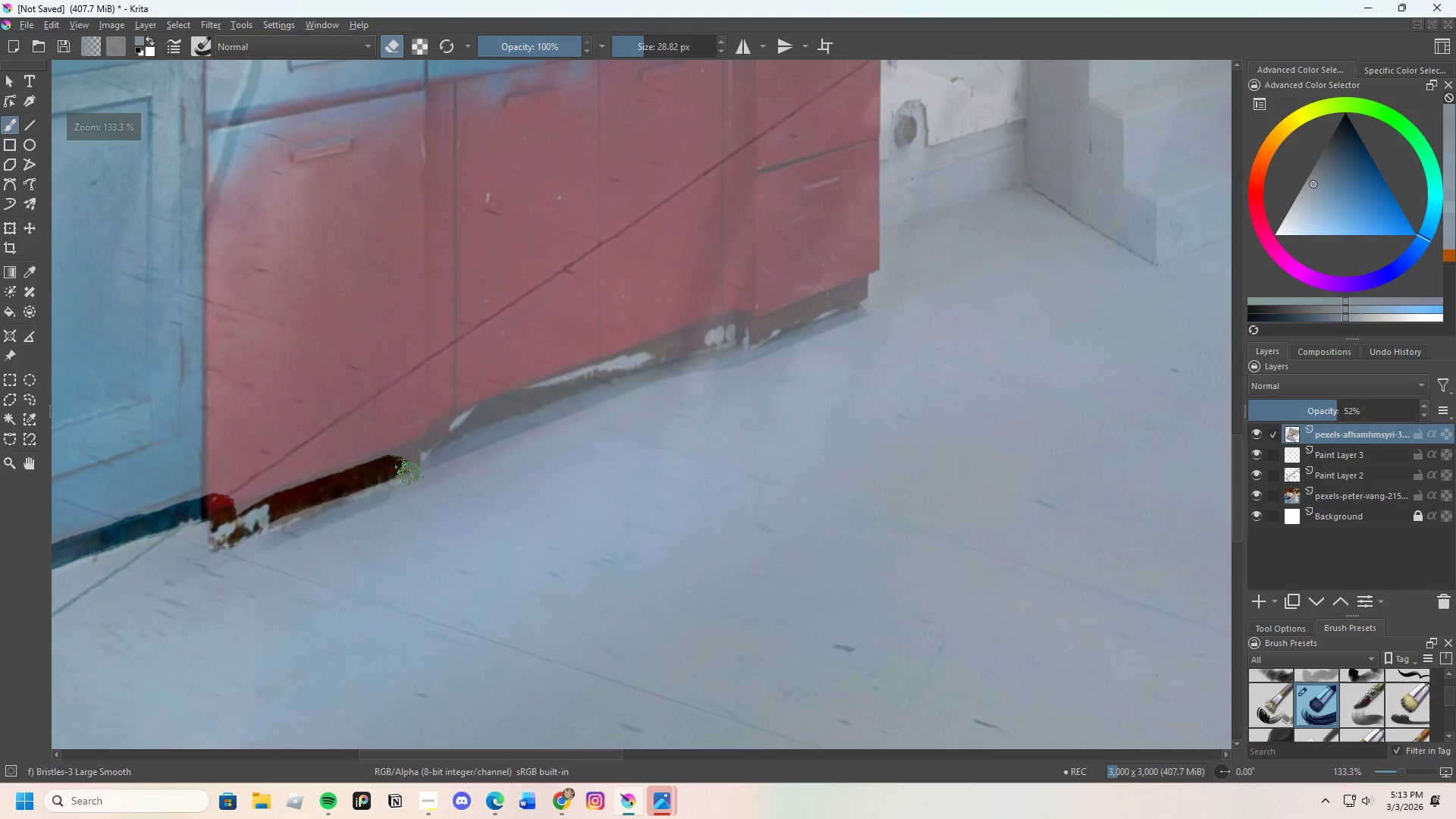 
left_click_drag(start_coordinate=[406, 469], to_coordinate=[858, 294])
 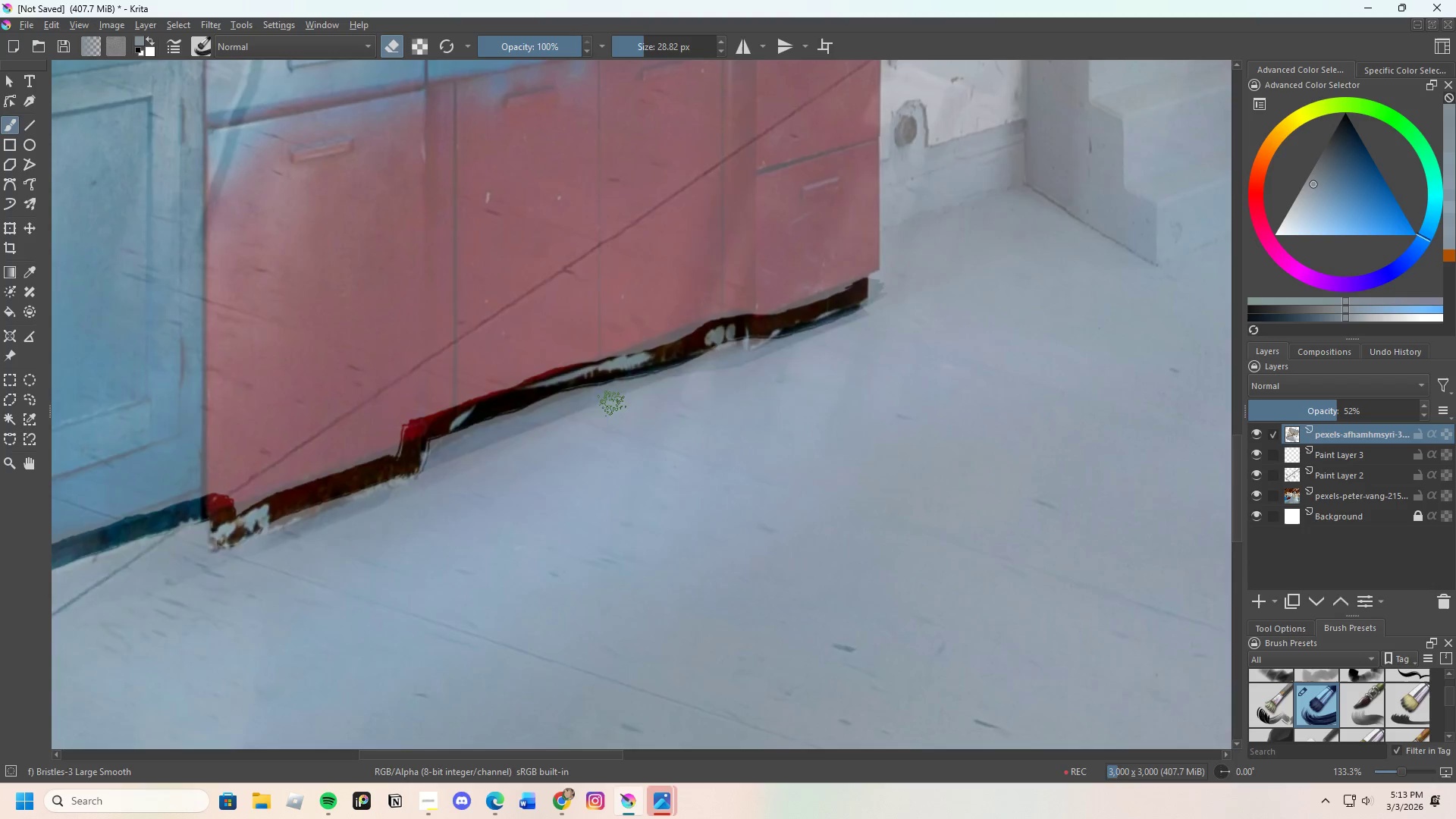 
scroll: coordinate [584, 376], scroll_direction: down, amount: 4.0
 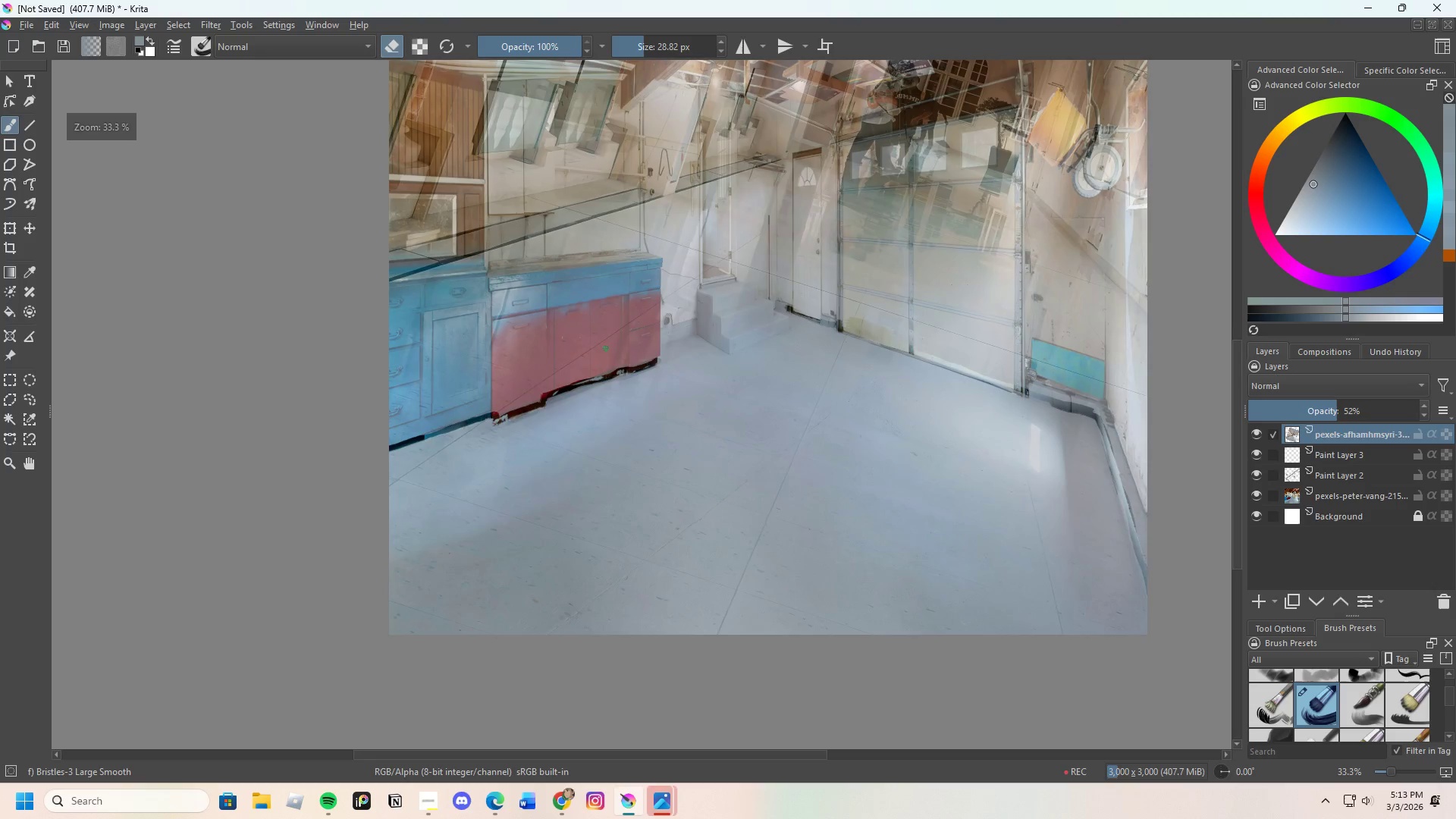 
scroll: coordinate [635, 332], scroll_direction: up, amount: 3.0
 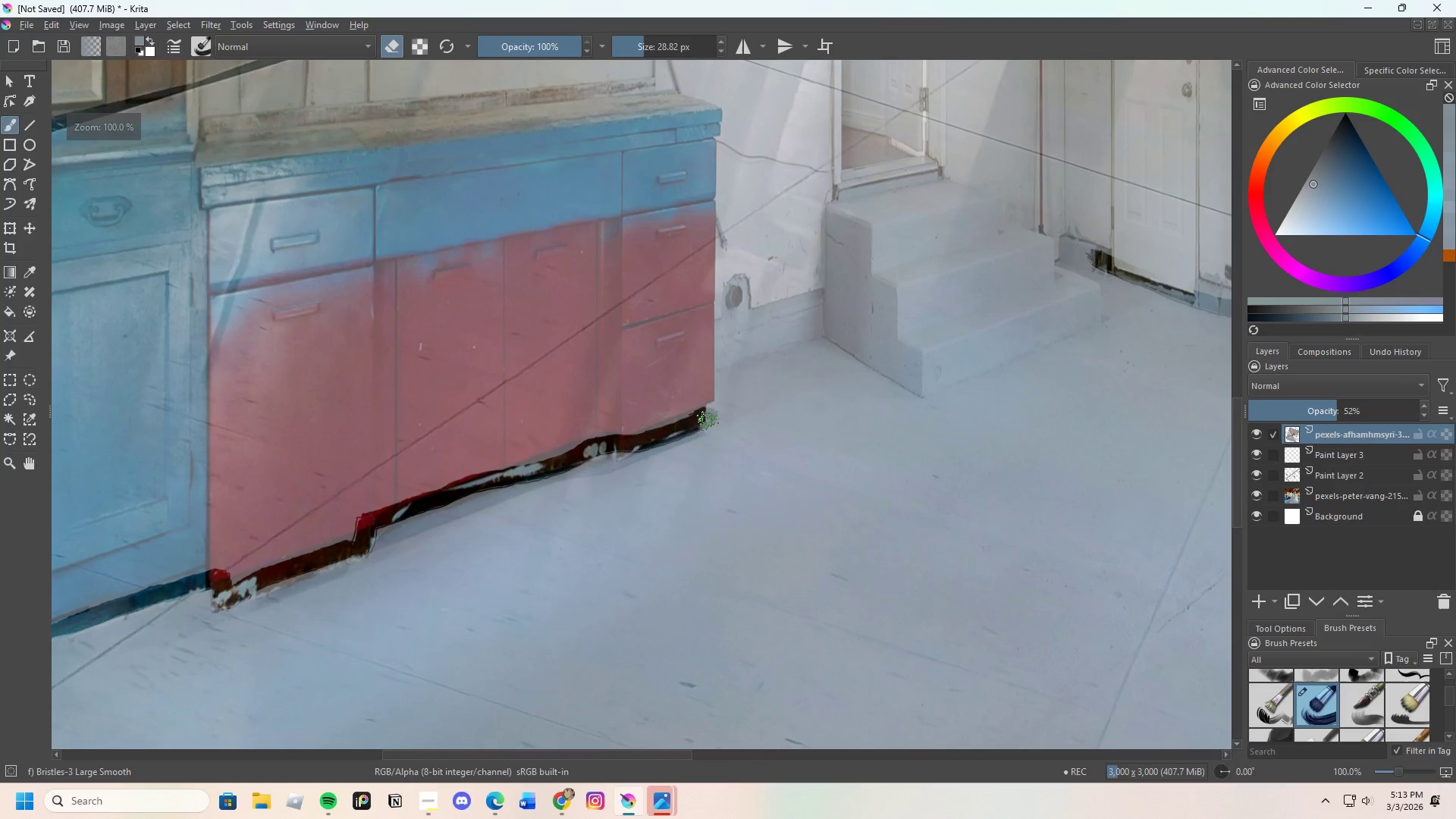 
left_click_drag(start_coordinate=[707, 420], to_coordinate=[922, 392])
 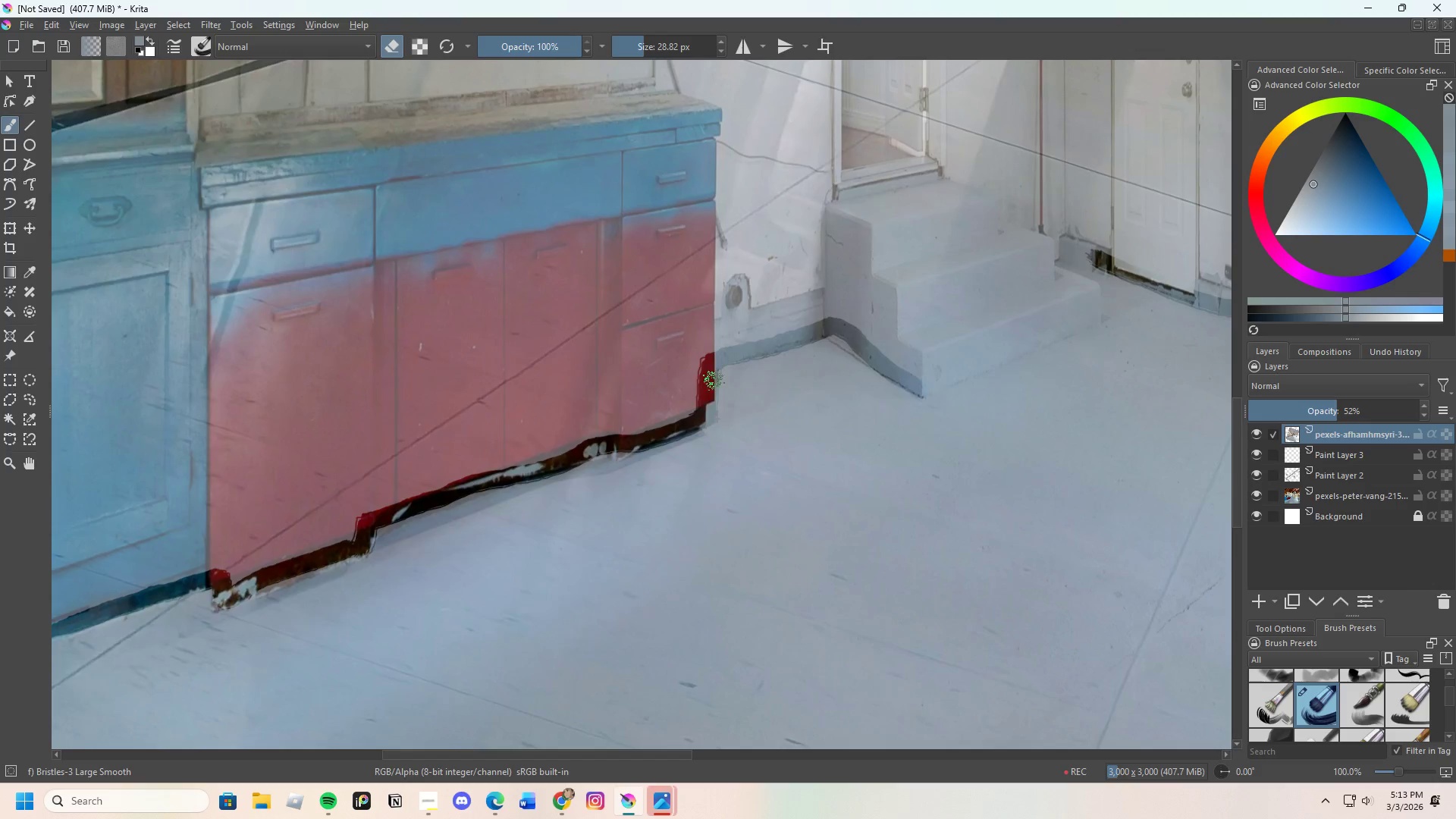 
scroll: coordinate [702, 359], scroll_direction: down, amount: 3.0
 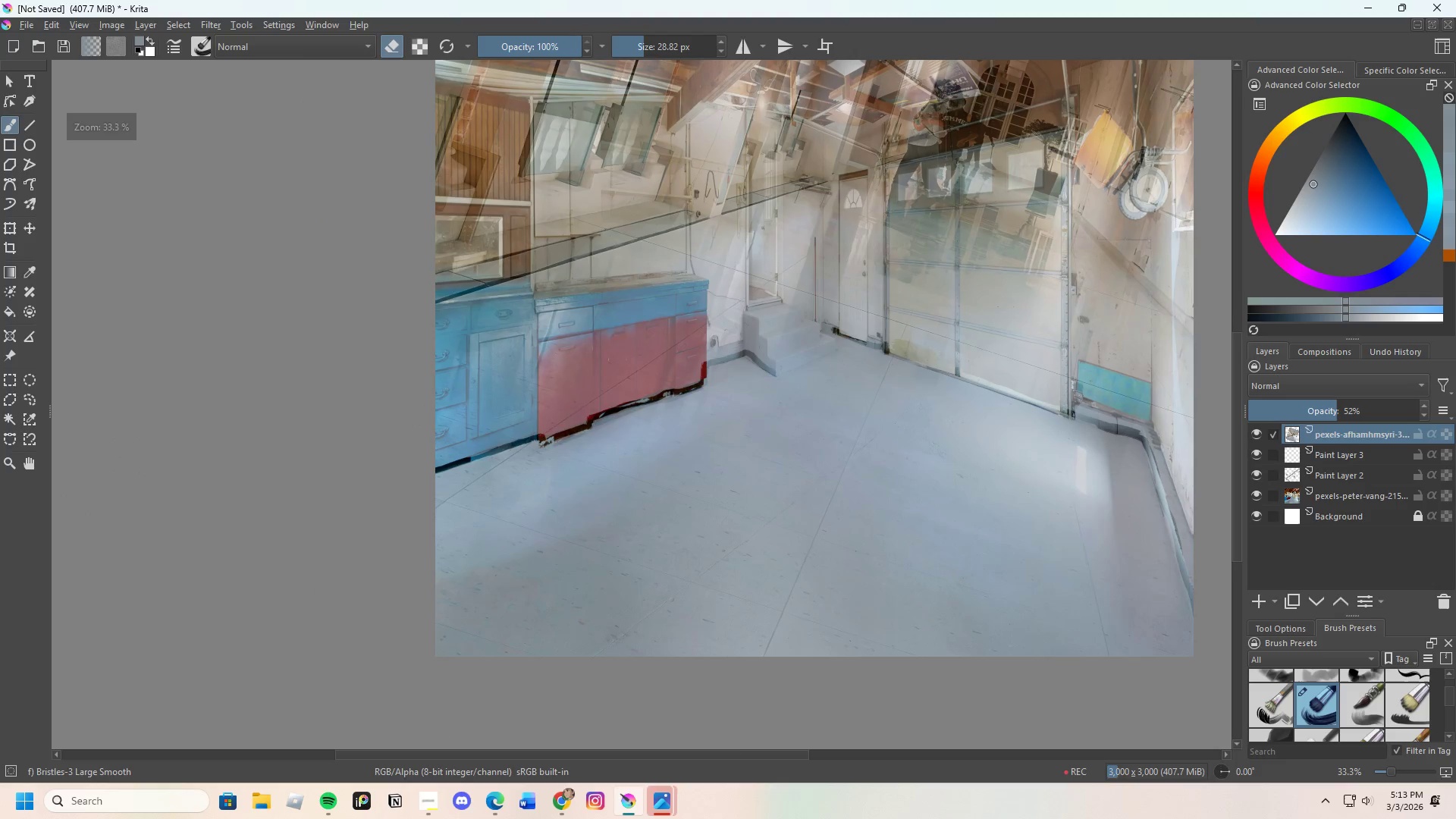 
scroll: coordinate [853, 367], scroll_direction: up, amount: 4.0
 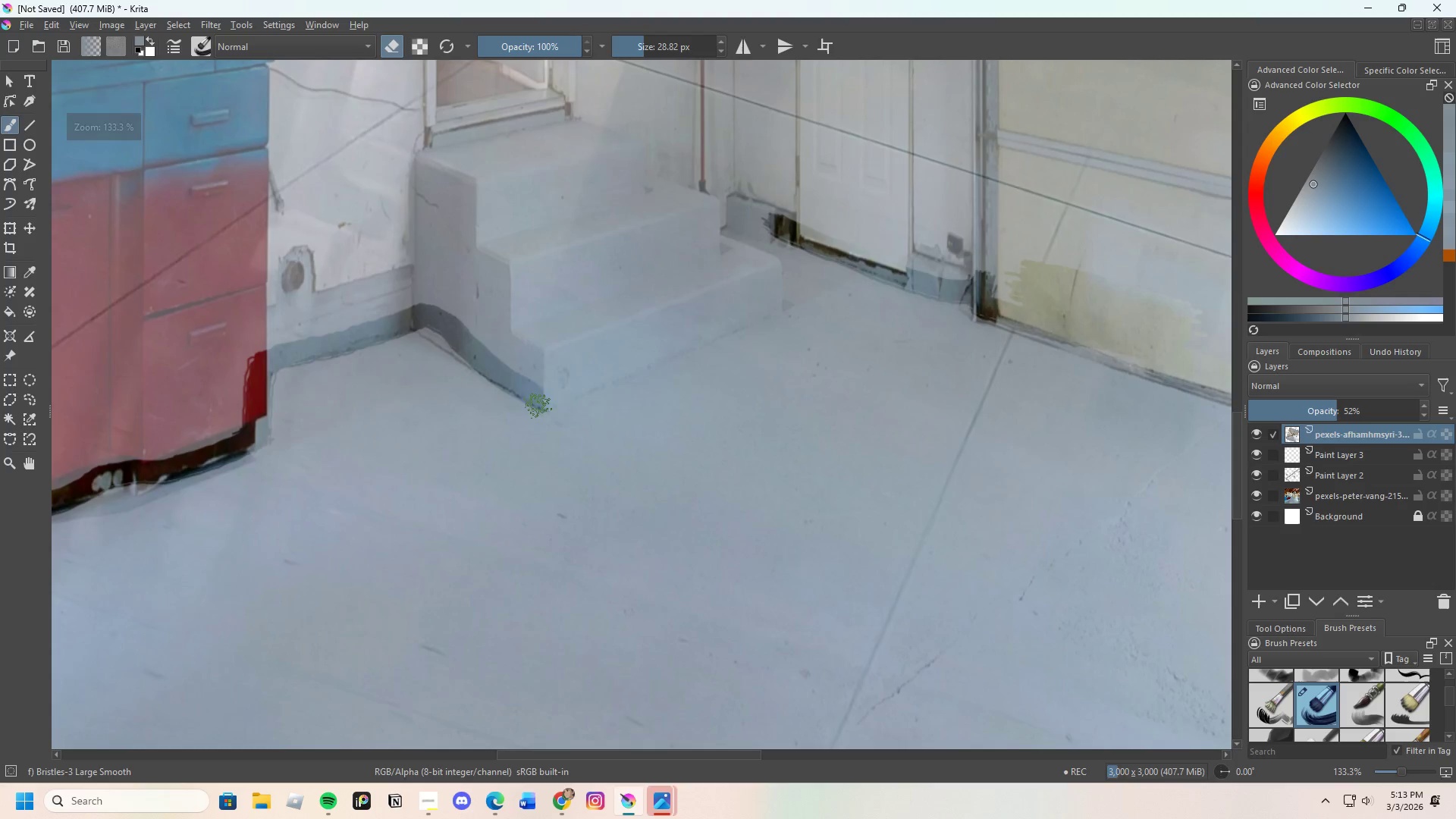 
left_click_drag(start_coordinate=[551, 397], to_coordinate=[779, 302])
 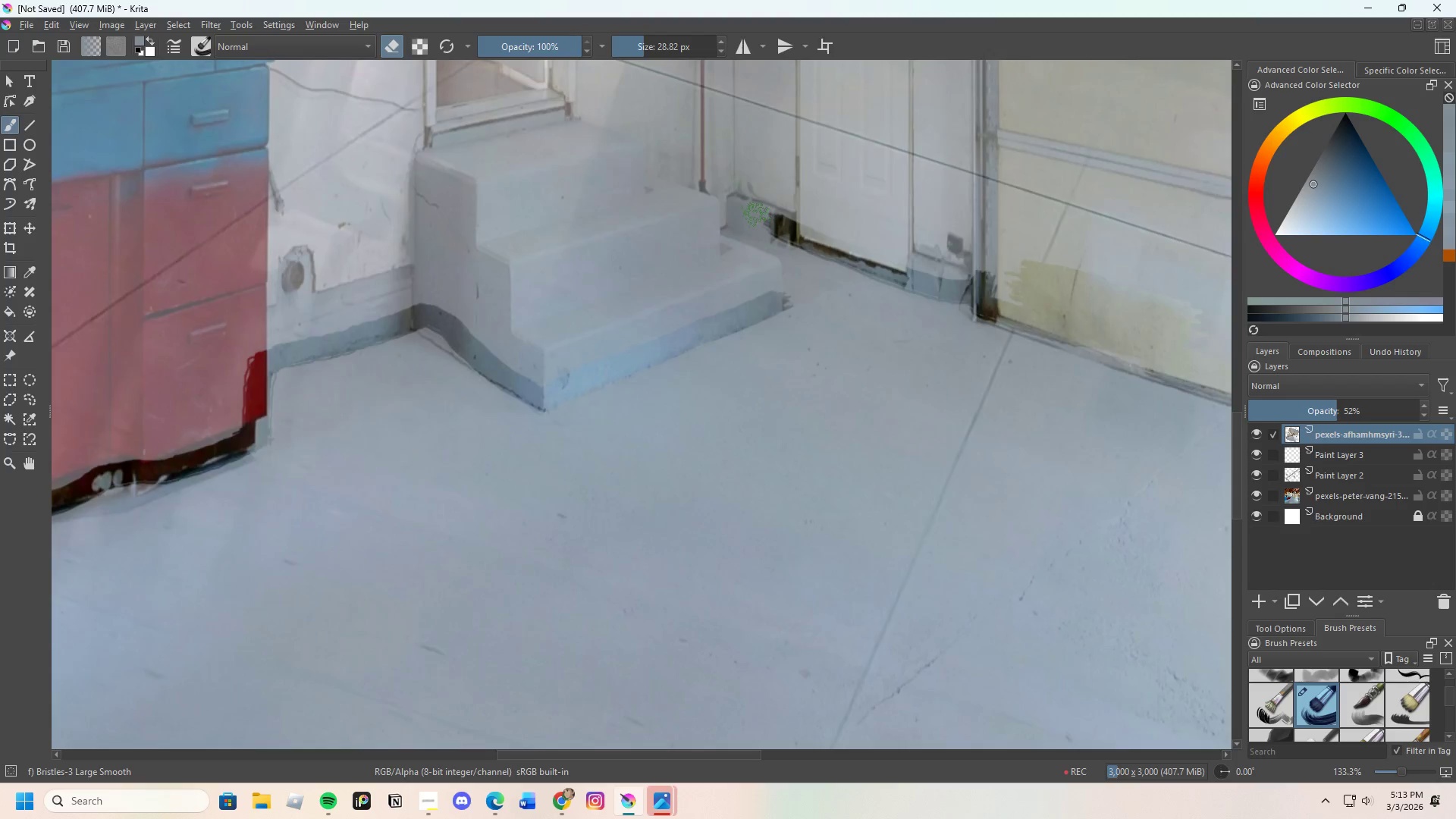 
scroll: coordinate [752, 228], scroll_direction: up, amount: 2.0
 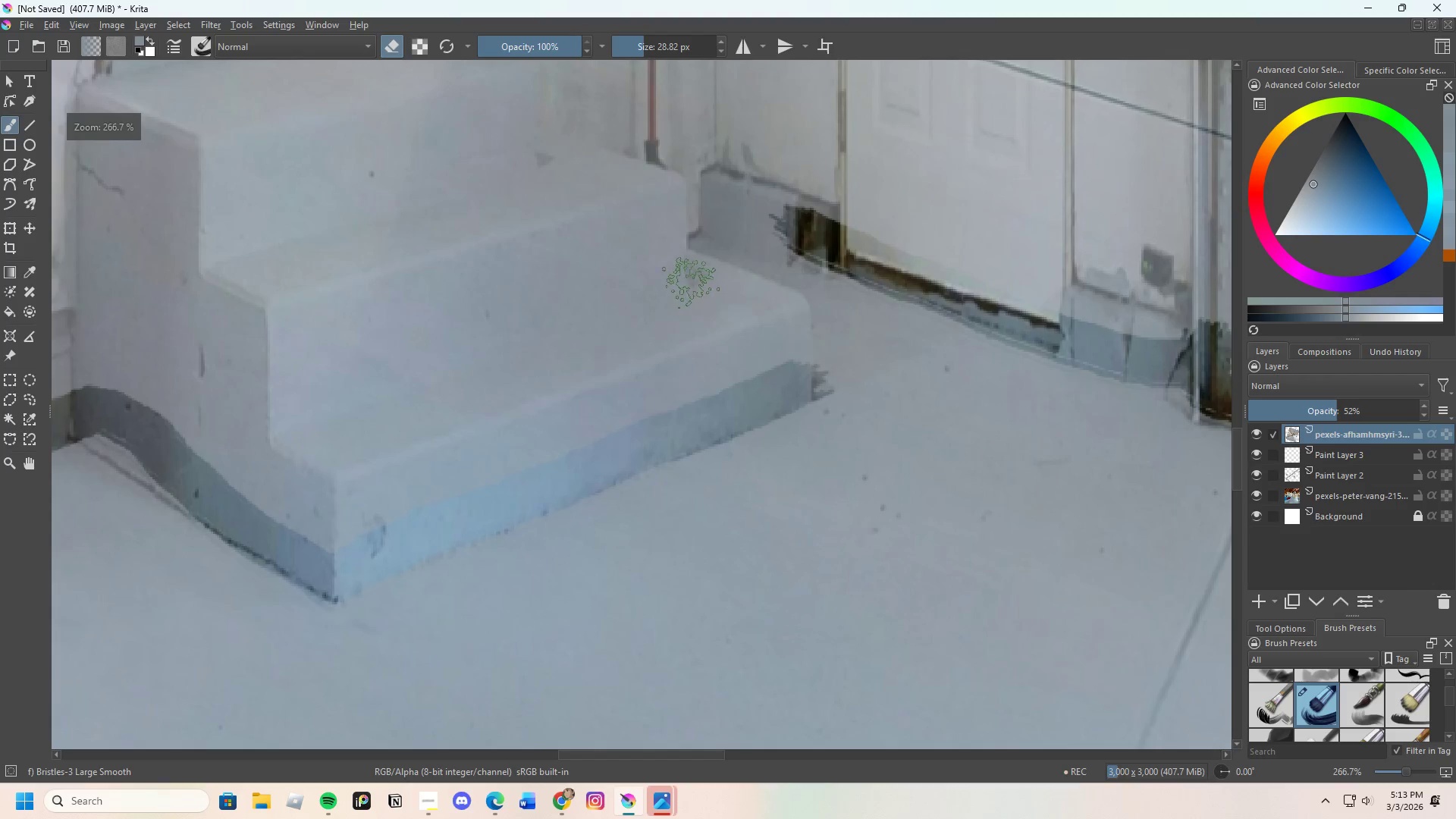 
left_click_drag(start_coordinate=[693, 272], to_coordinate=[787, 376])
 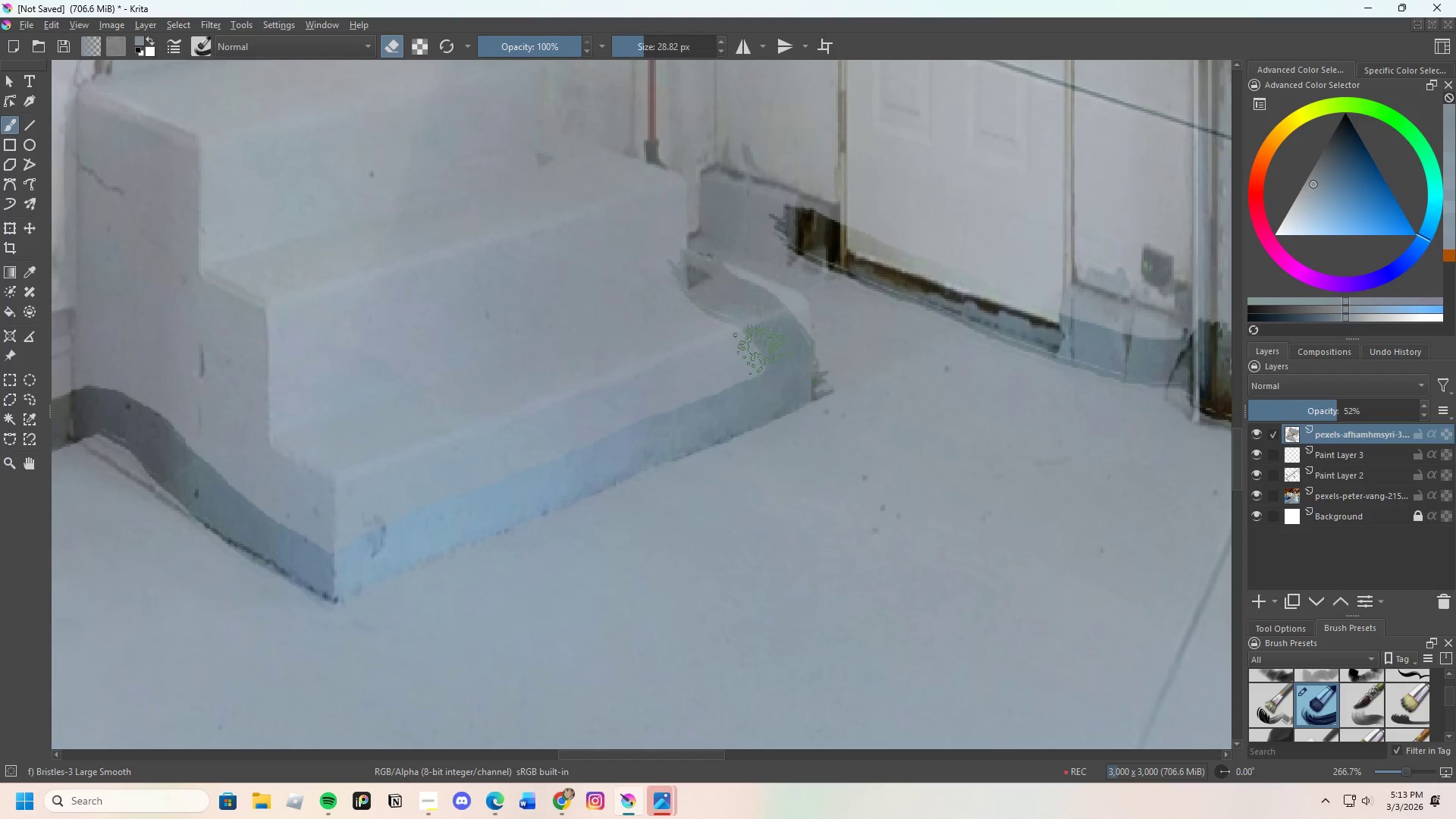 
scroll: coordinate [738, 303], scroll_direction: down, amount: 7.0
 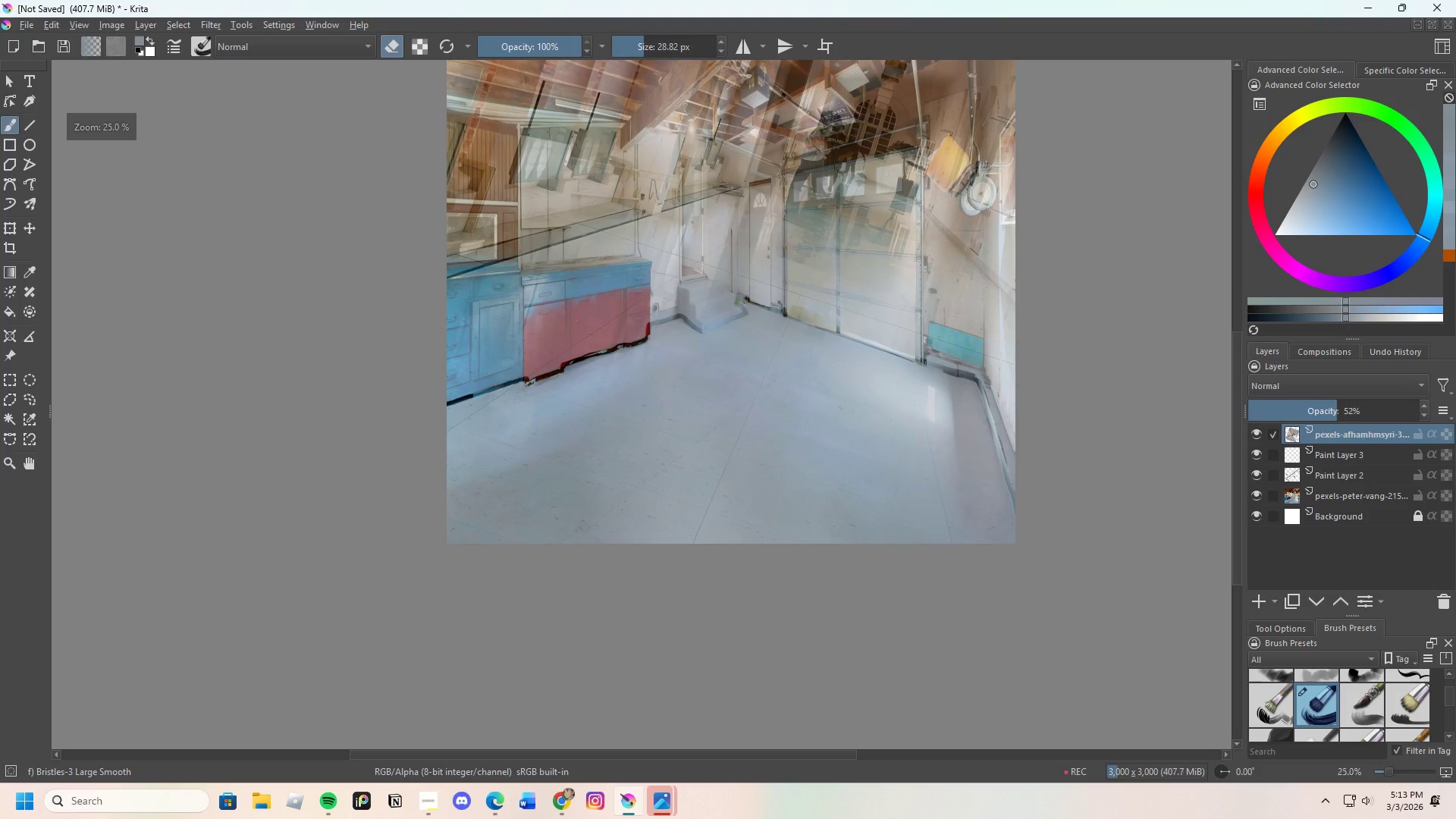 
scroll: coordinate [689, 297], scroll_direction: up, amount: 6.0
 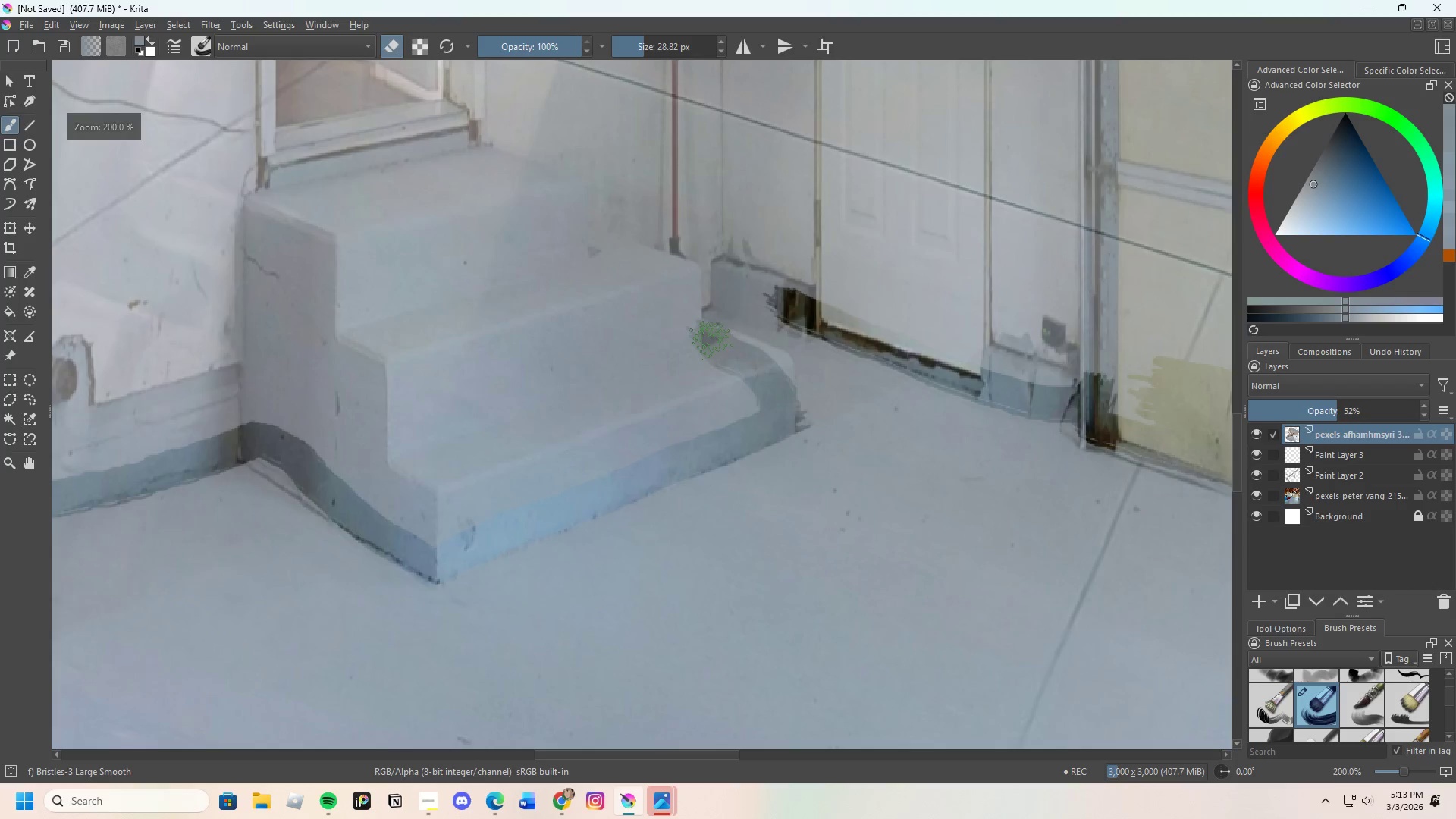 
left_click_drag(start_coordinate=[704, 341], to_coordinate=[466, 152])
 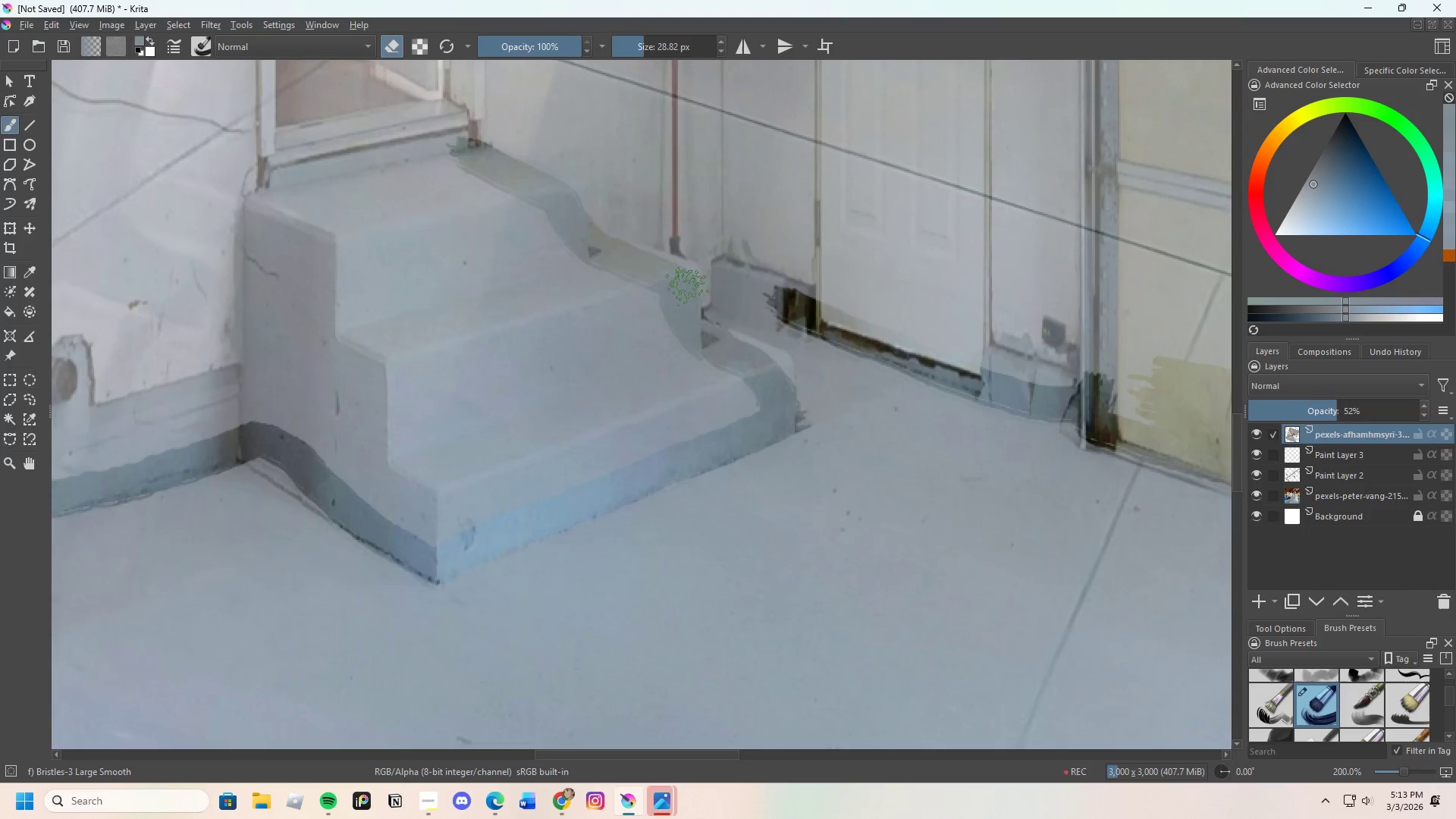 
scroll: coordinate [687, 285], scroll_direction: up, amount: 2.0
 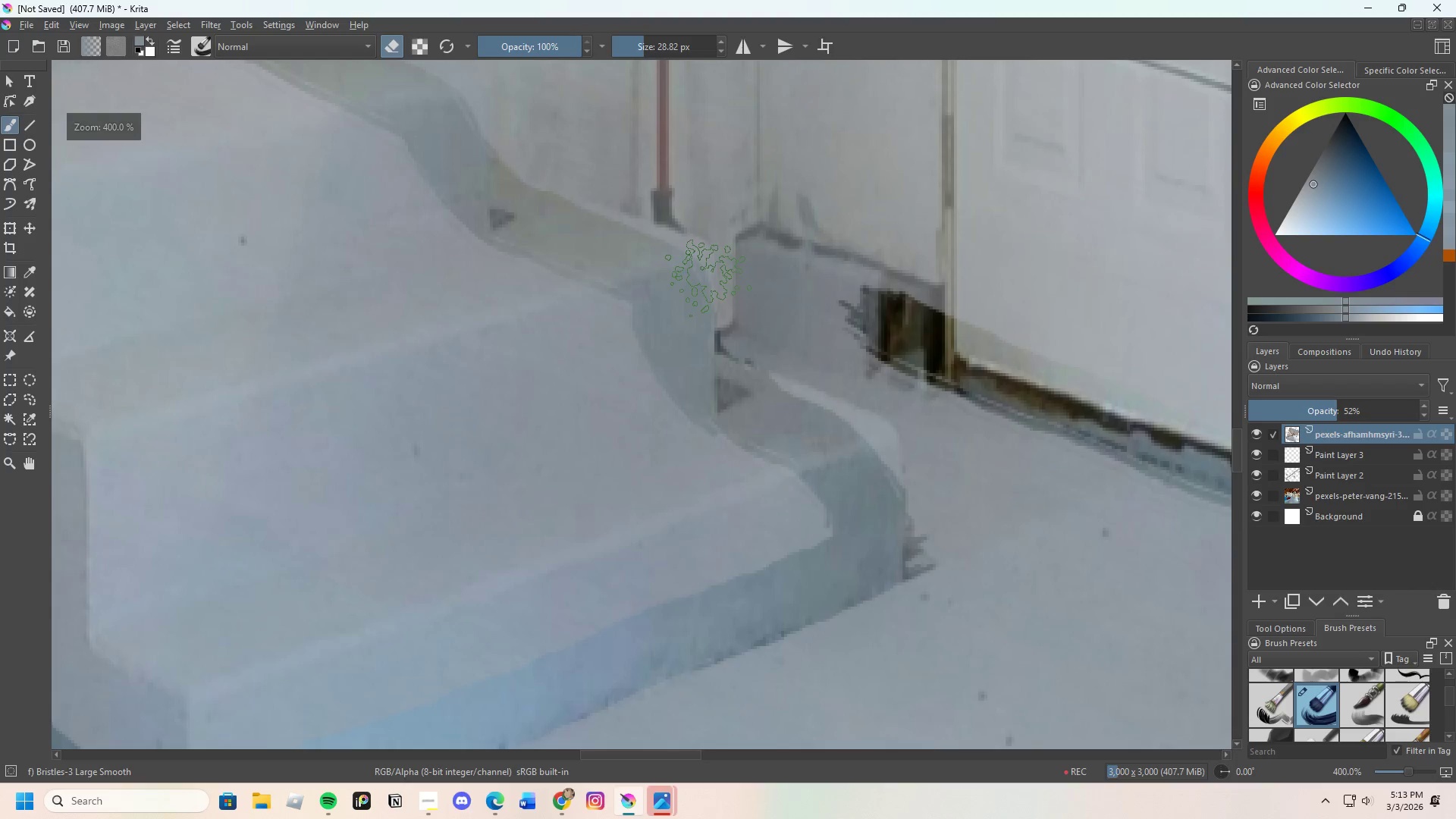 
left_click_drag(start_coordinate=[708, 281], to_coordinate=[989, 359])
 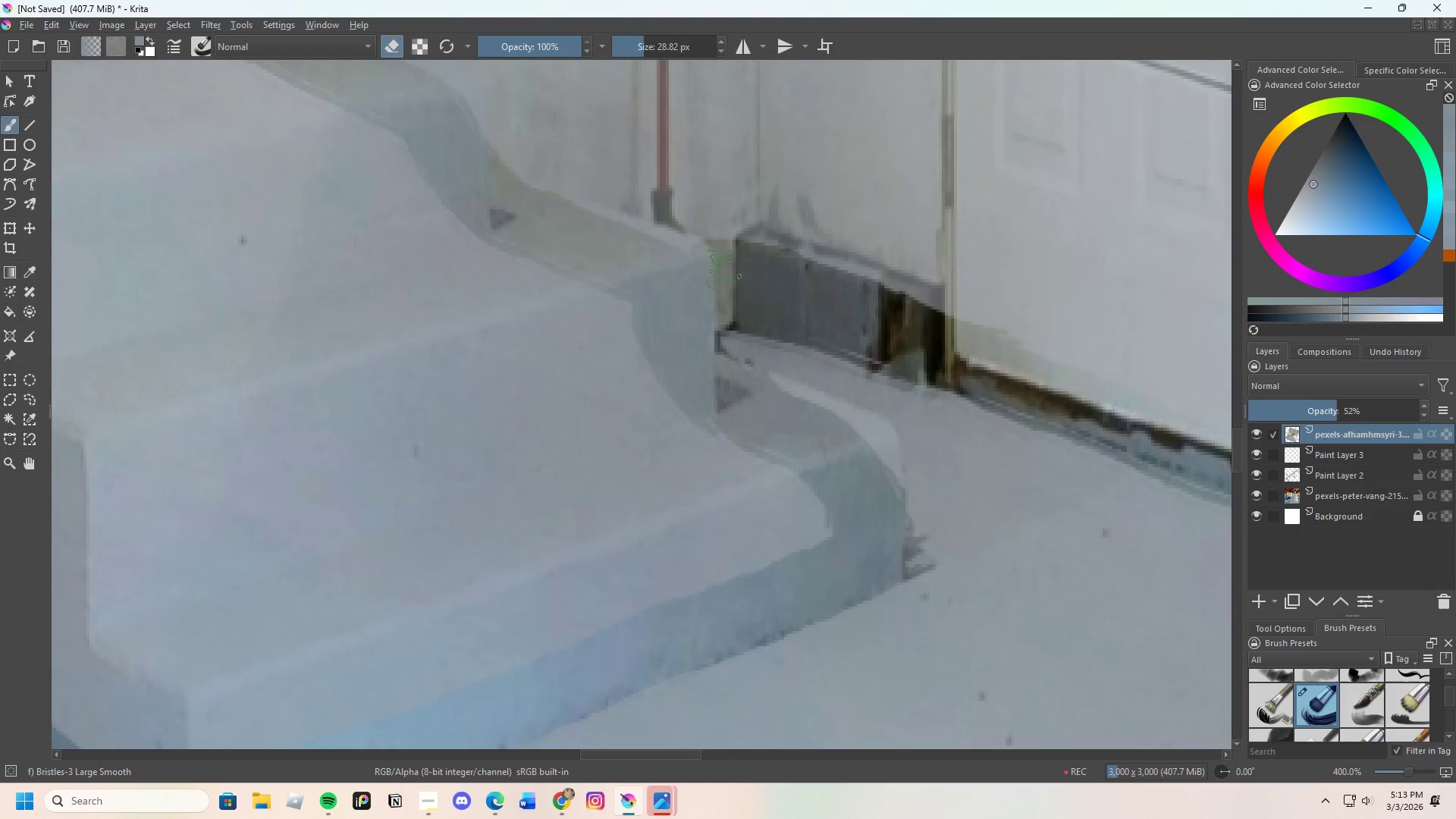 
scroll: coordinate [745, 268], scroll_direction: down, amount: 7.0
 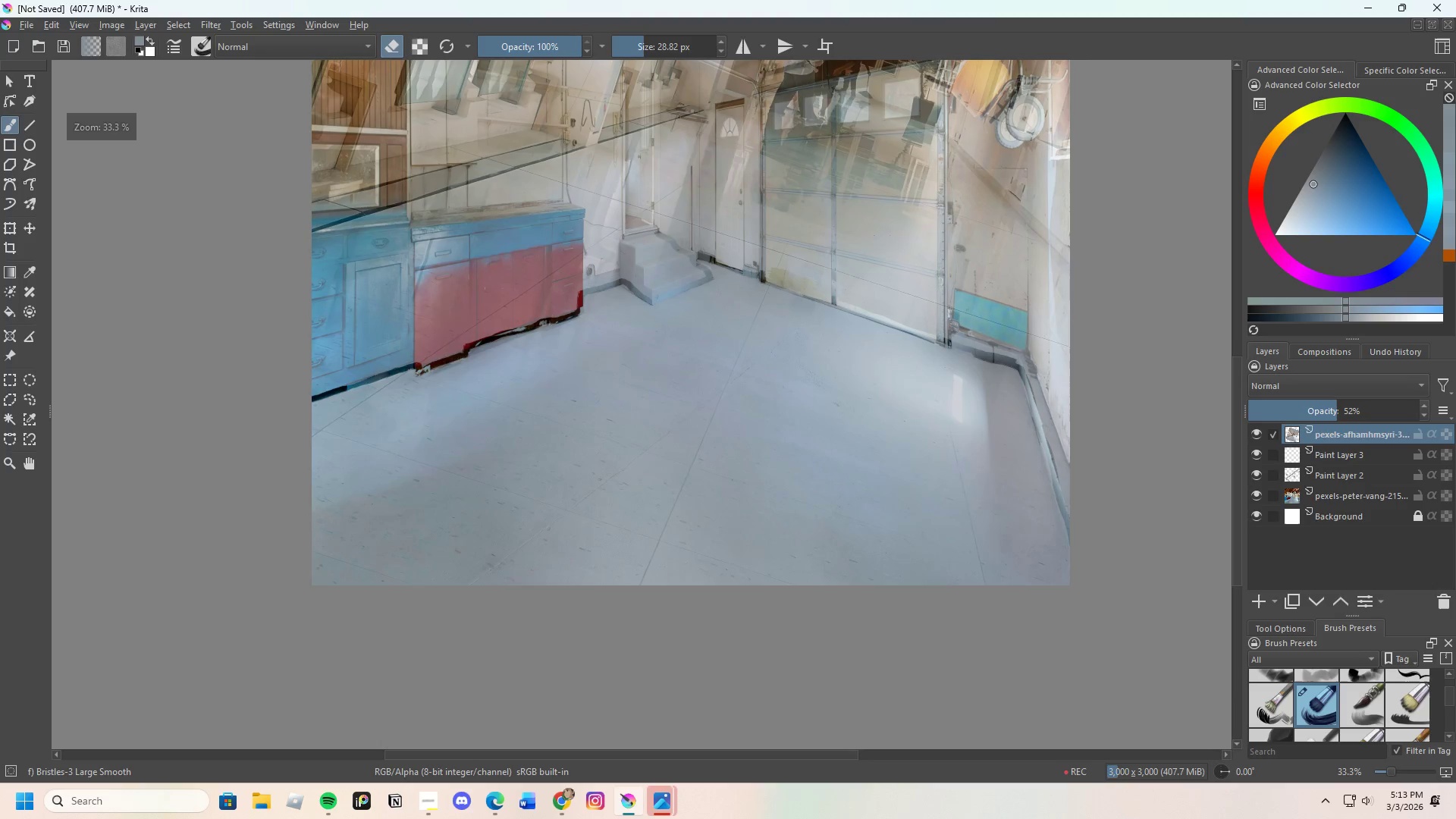 
scroll: coordinate [597, 174], scroll_direction: up, amount: 1.0
 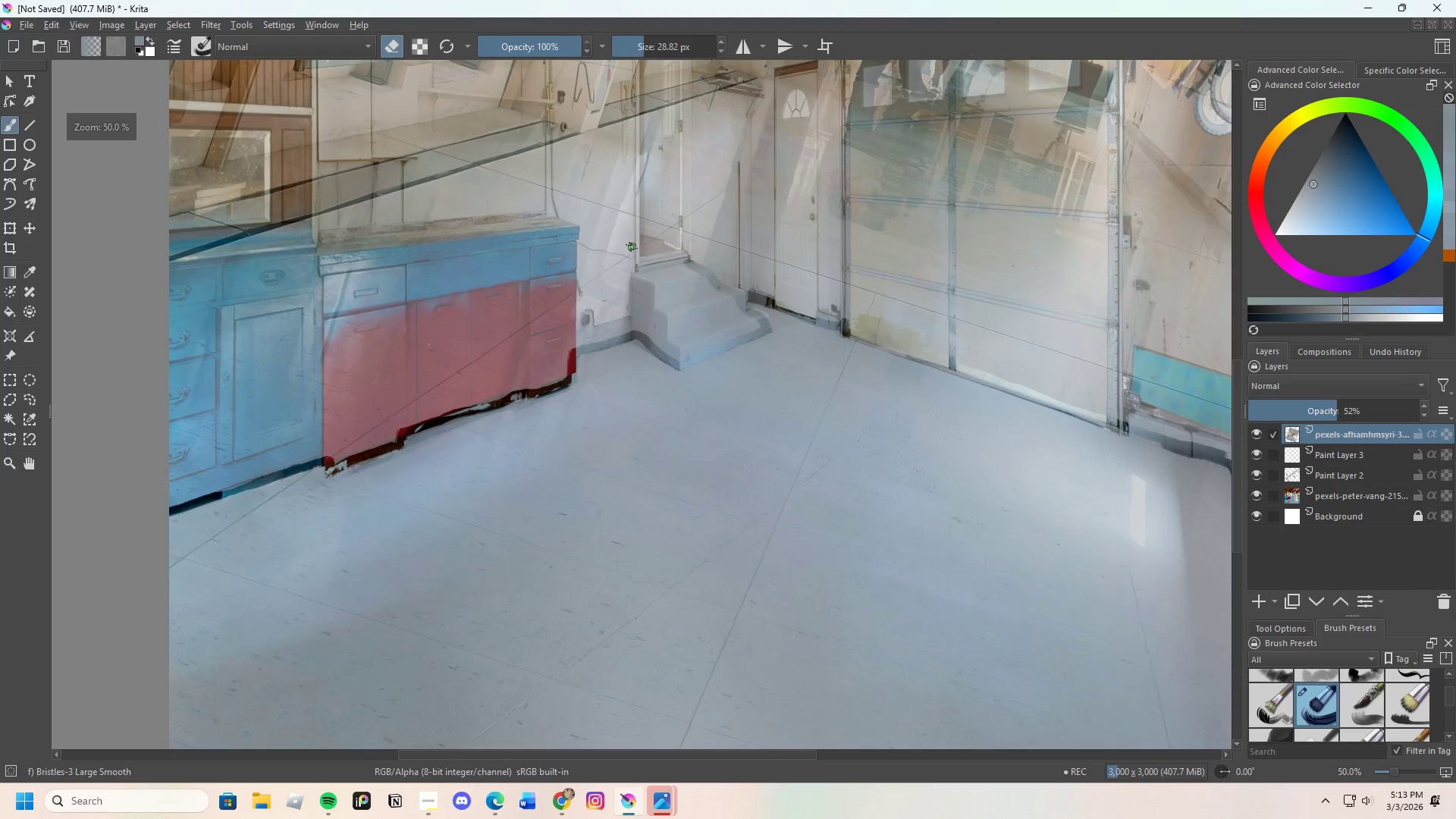 
scroll: coordinate [645, 264], scroll_direction: down, amount: 1.0
 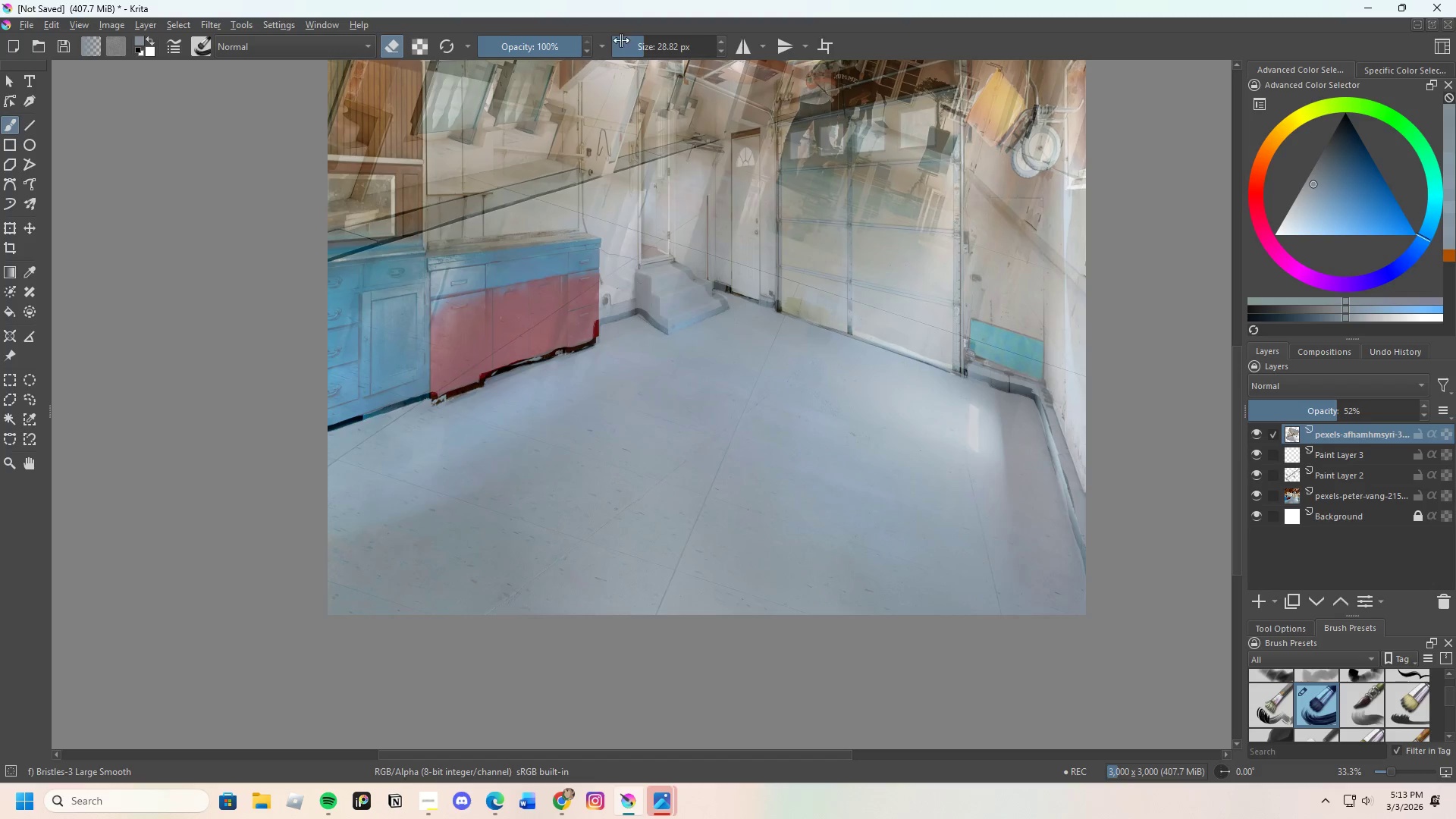 
left_click_drag(start_coordinate=[642, 44], to_coordinate=[664, 42])
 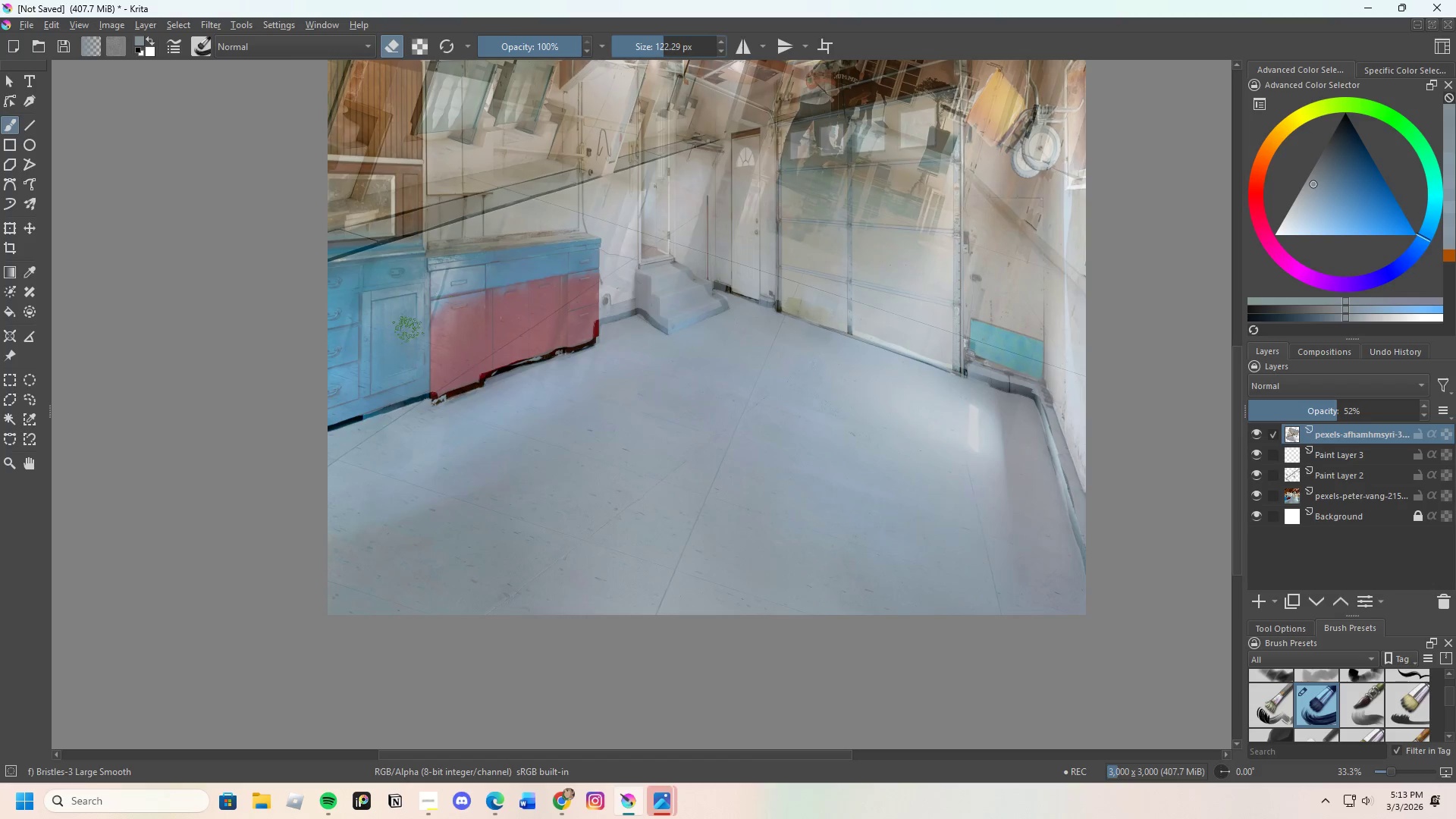 
scroll: coordinate [391, 341], scroll_direction: up, amount: 1.0
 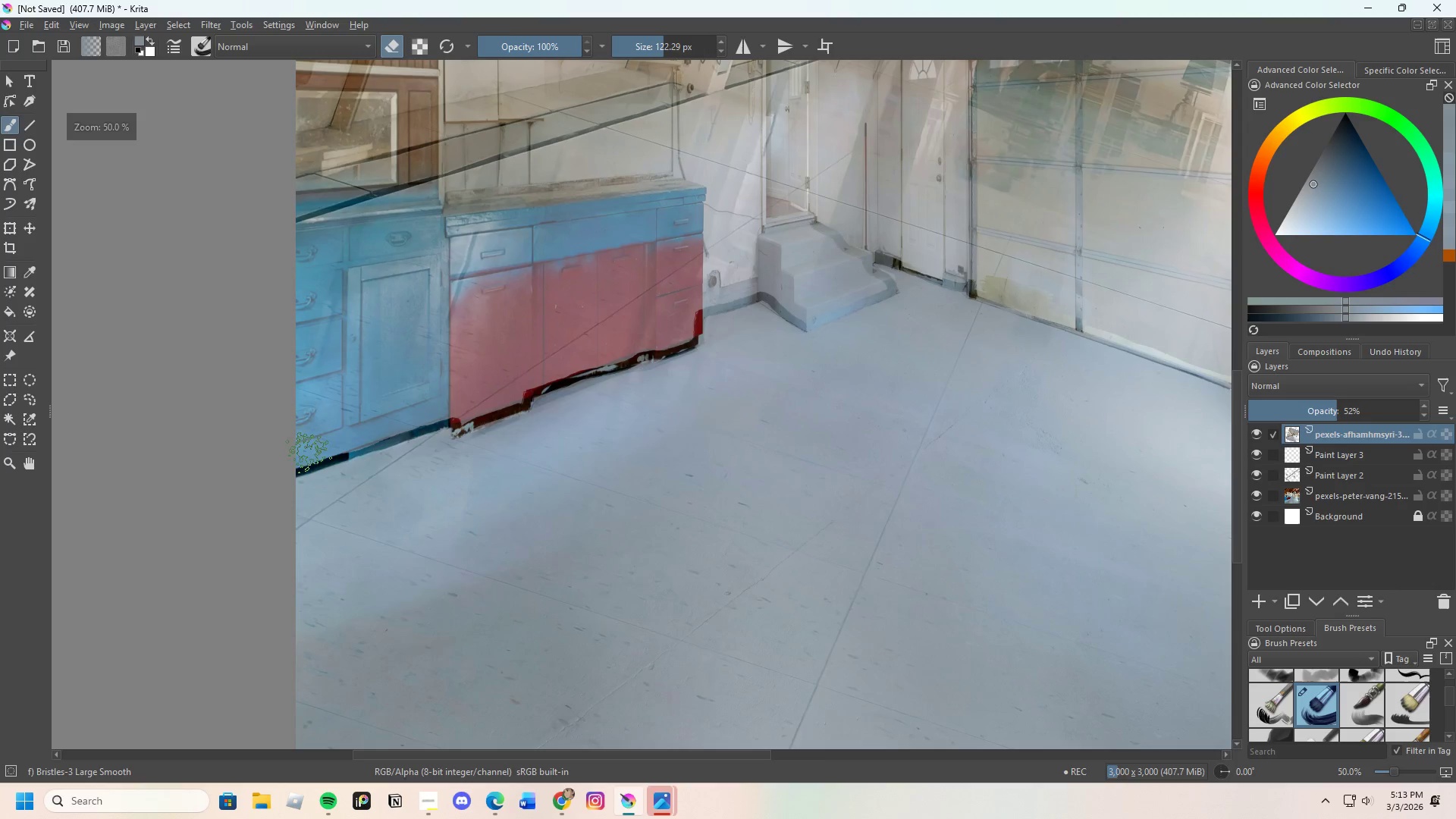 
left_click_drag(start_coordinate=[293, 455], to_coordinate=[327, 211])
 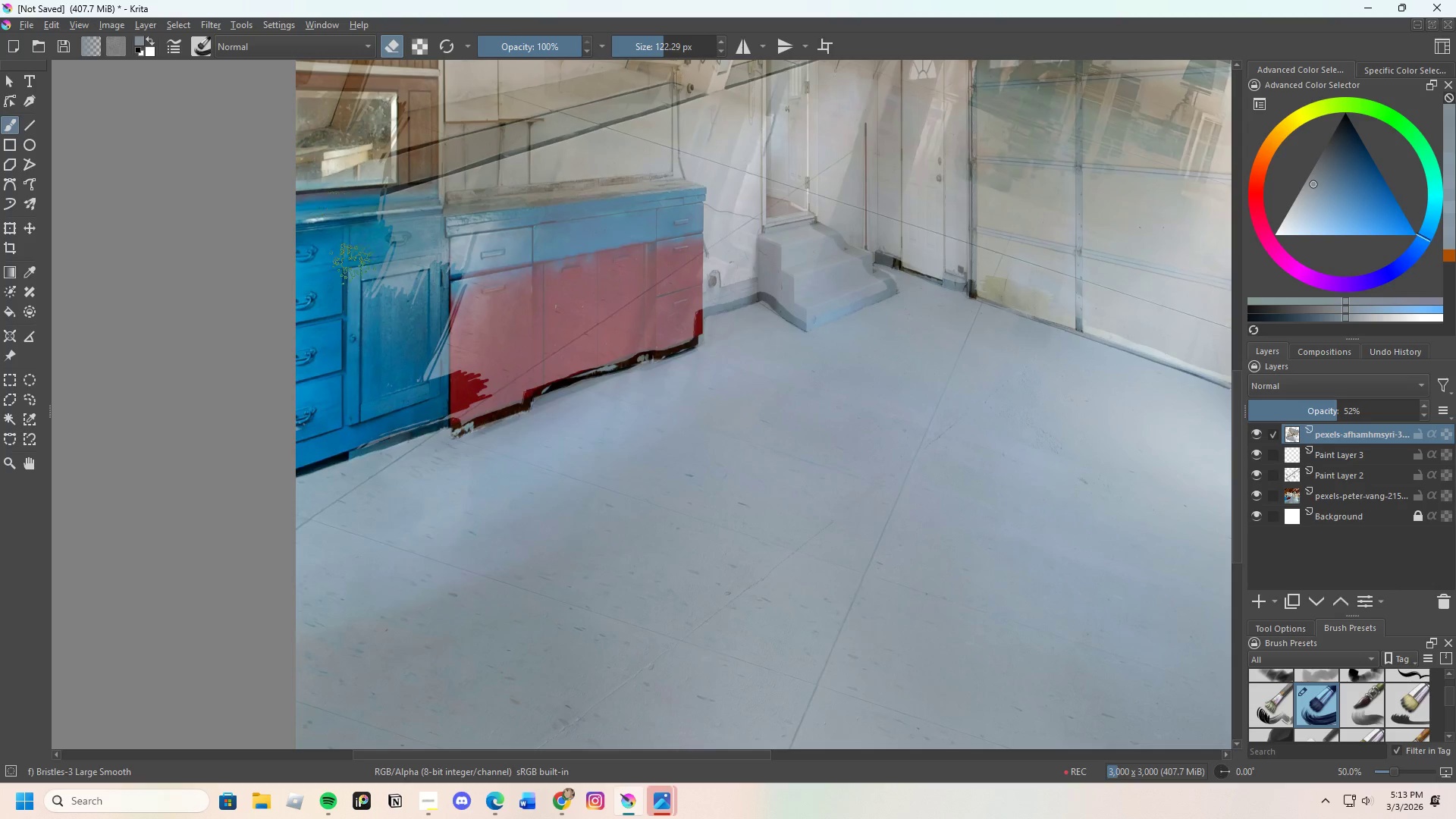 
left_click_drag(start_coordinate=[374, 206], to_coordinate=[405, 429])
 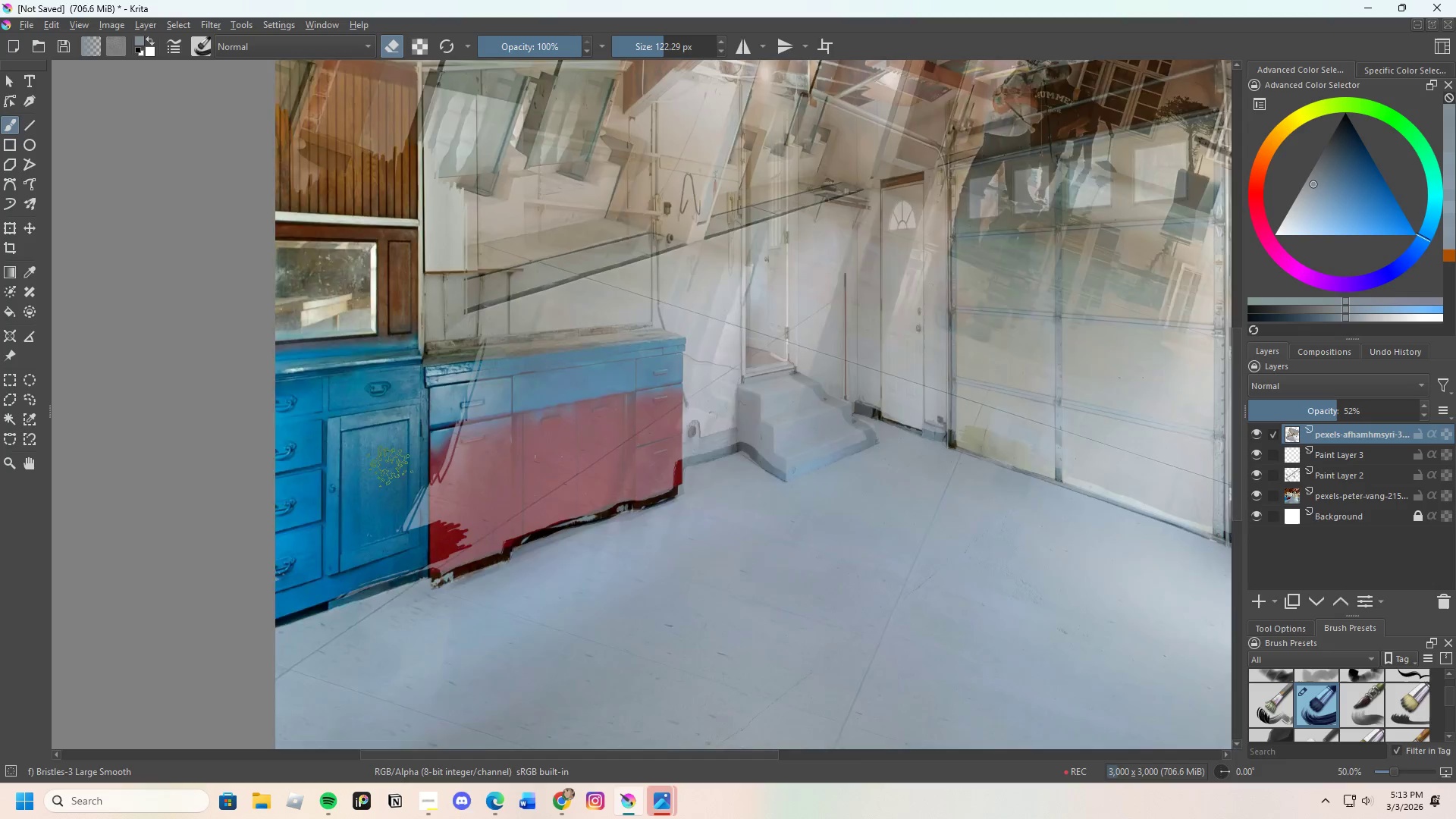 
scroll: coordinate [377, 156], scroll_direction: none, amount: 0.0
 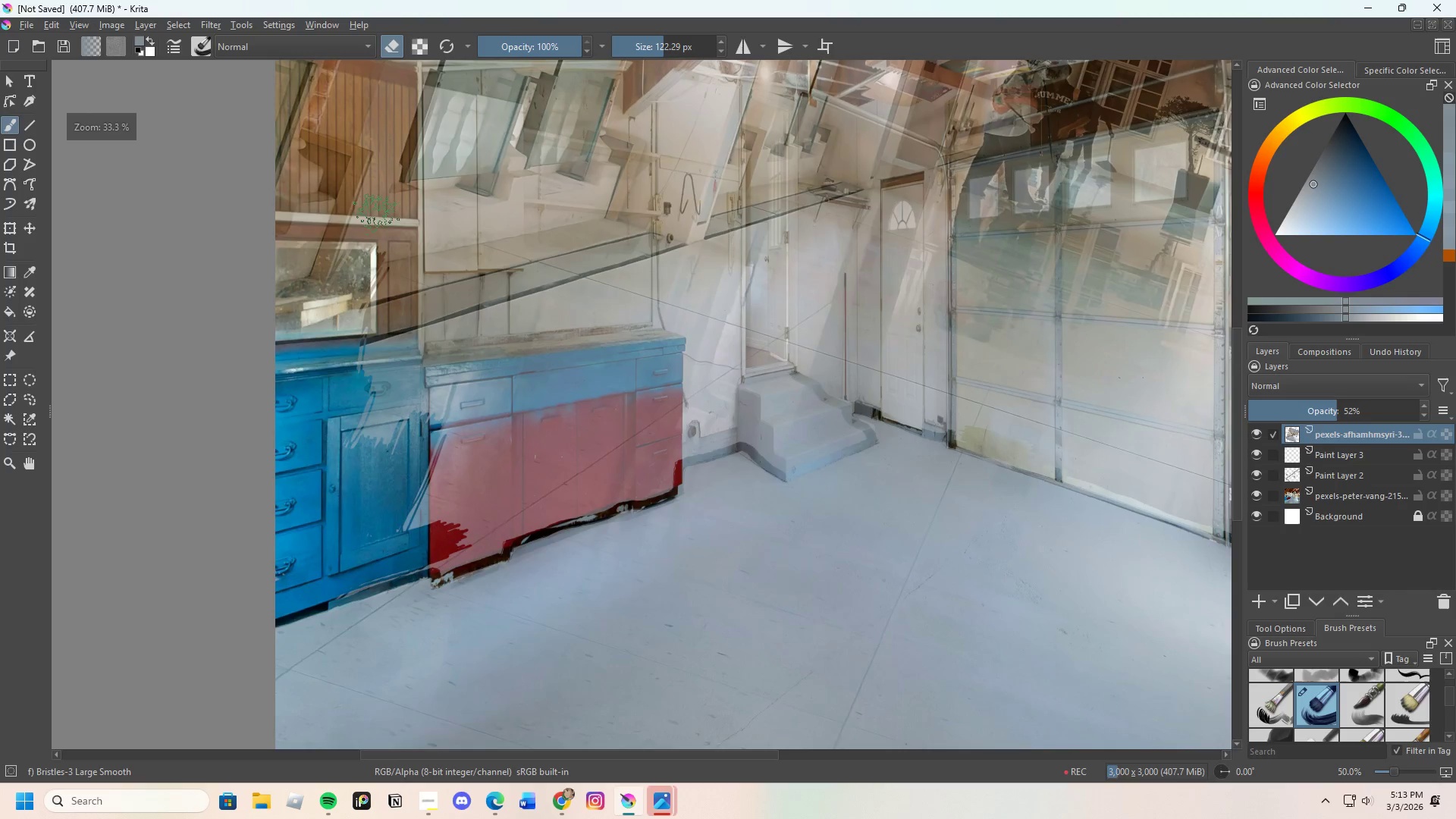 
scroll: coordinate [390, 466], scroll_direction: down, amount: 1.0
 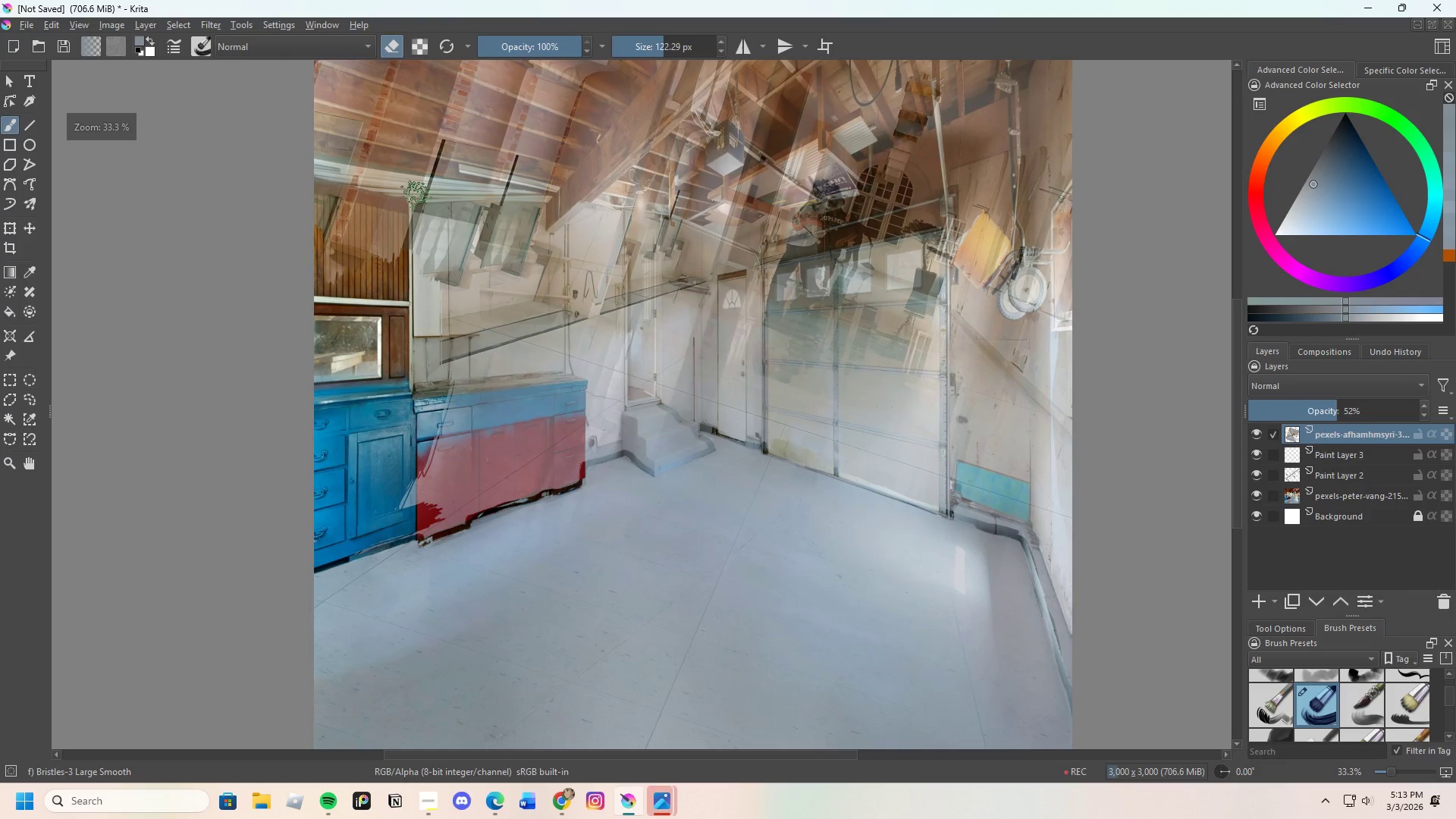 
left_click_drag(start_coordinate=[478, 268], to_coordinate=[184, 417])
 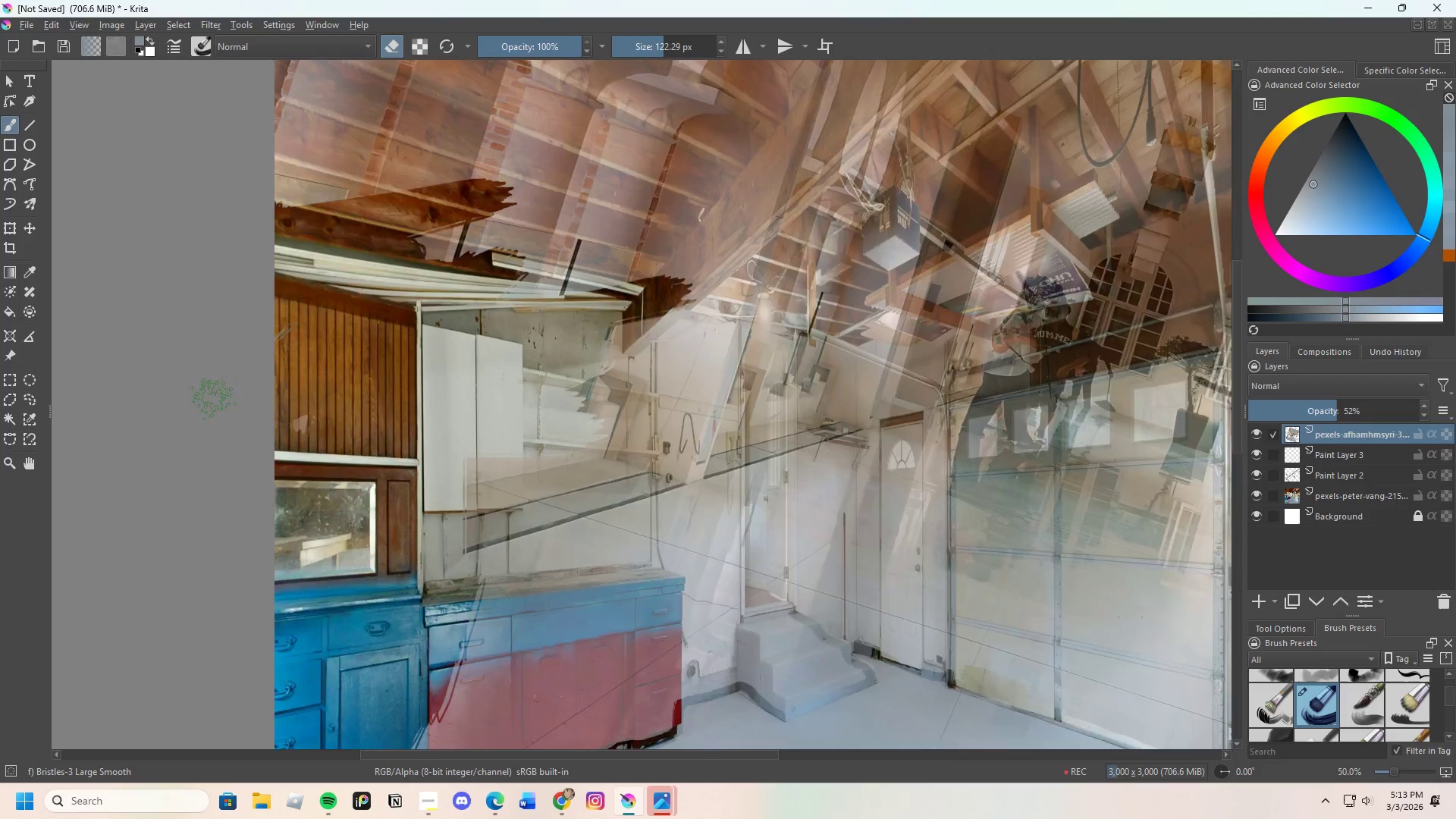 
scroll: coordinate [403, 193], scroll_direction: up, amount: 1.0
 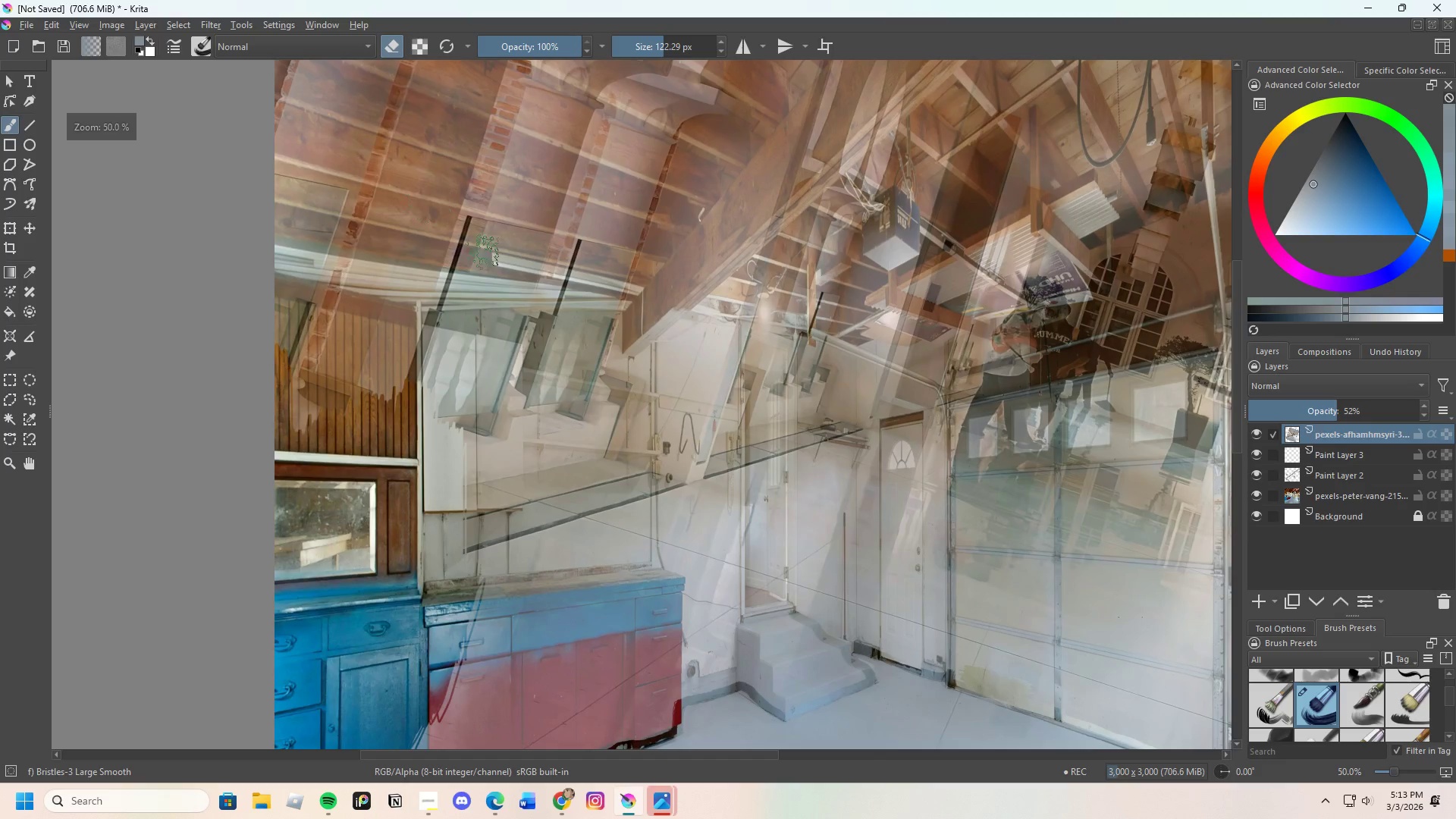 
left_click_drag(start_coordinate=[233, 354], to_coordinate=[441, 171])
 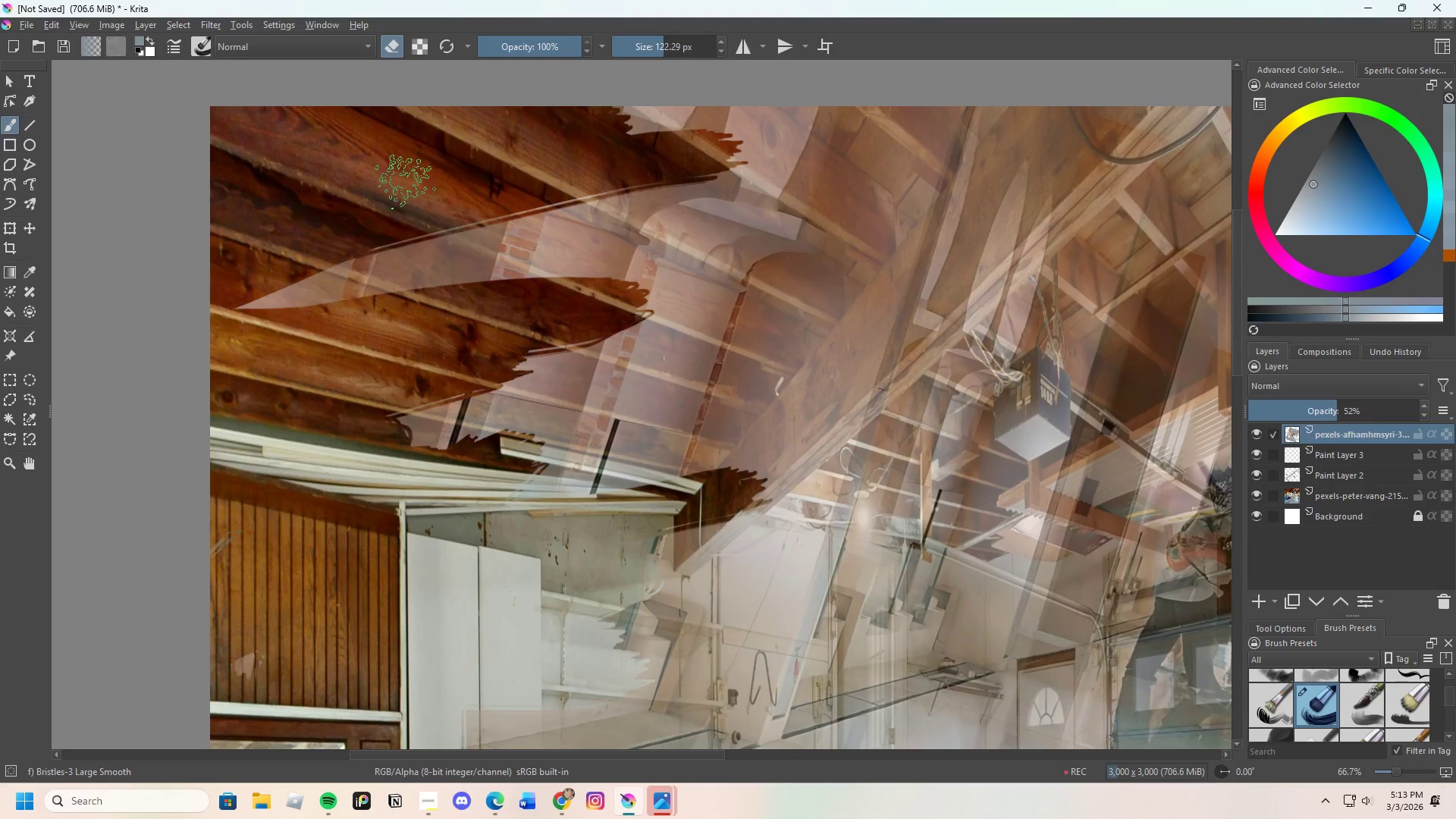 
scroll: coordinate [265, 261], scroll_direction: up, amount: 1.0
 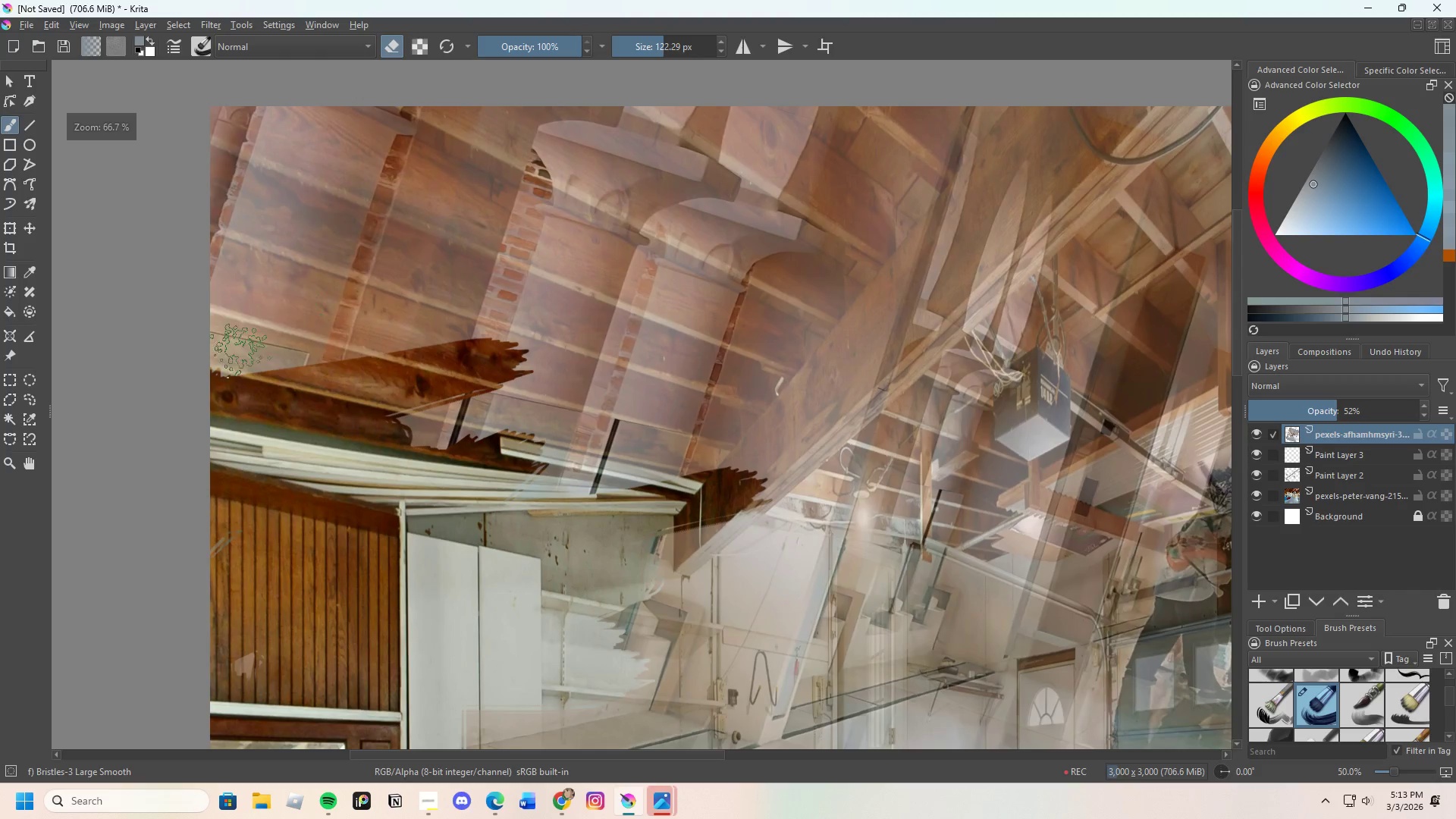 
hold_key(key=NumpadEnter, duration=0.31)
 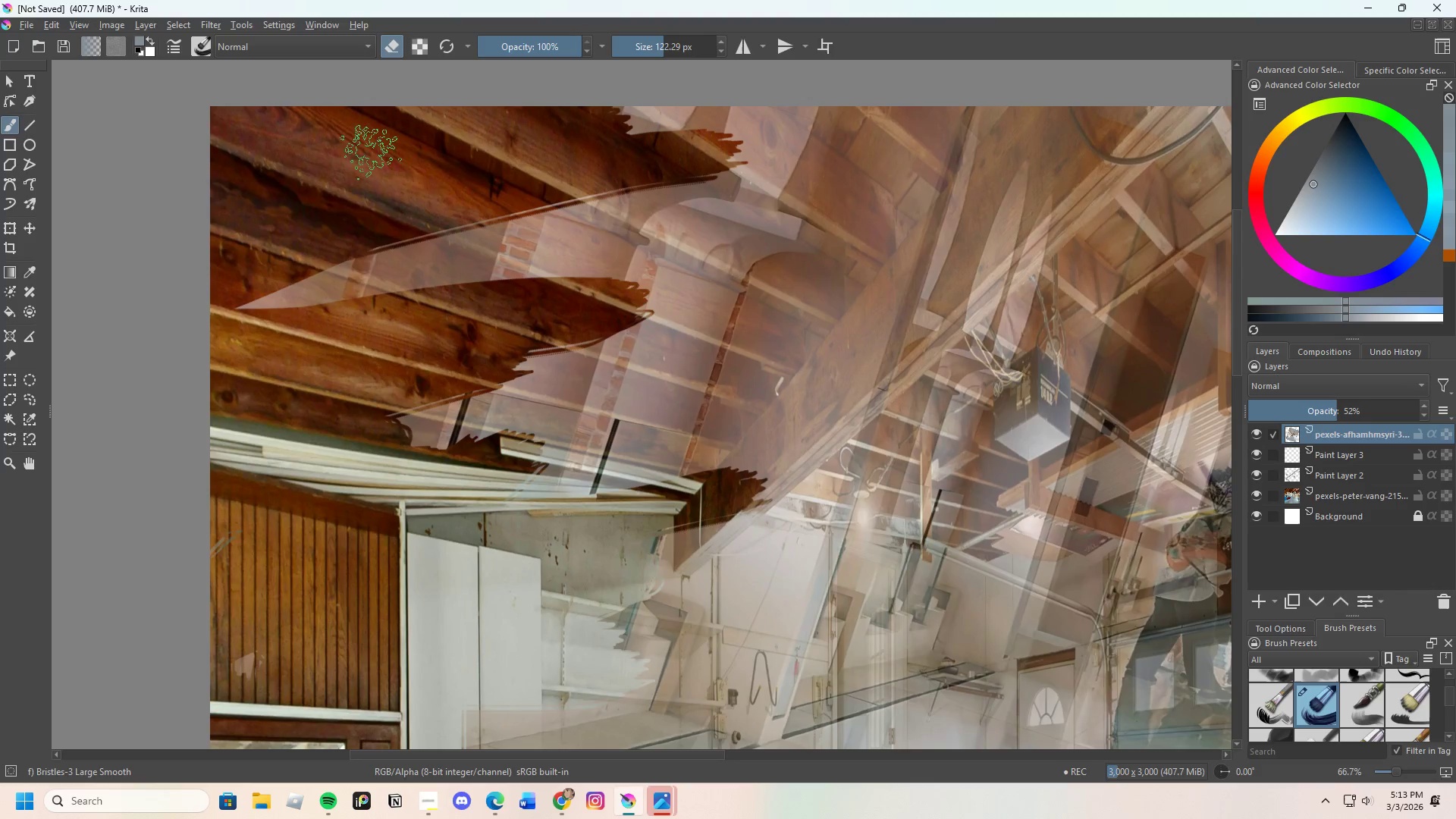 
hold_key(key=NumpadEnter, duration=1.53)
 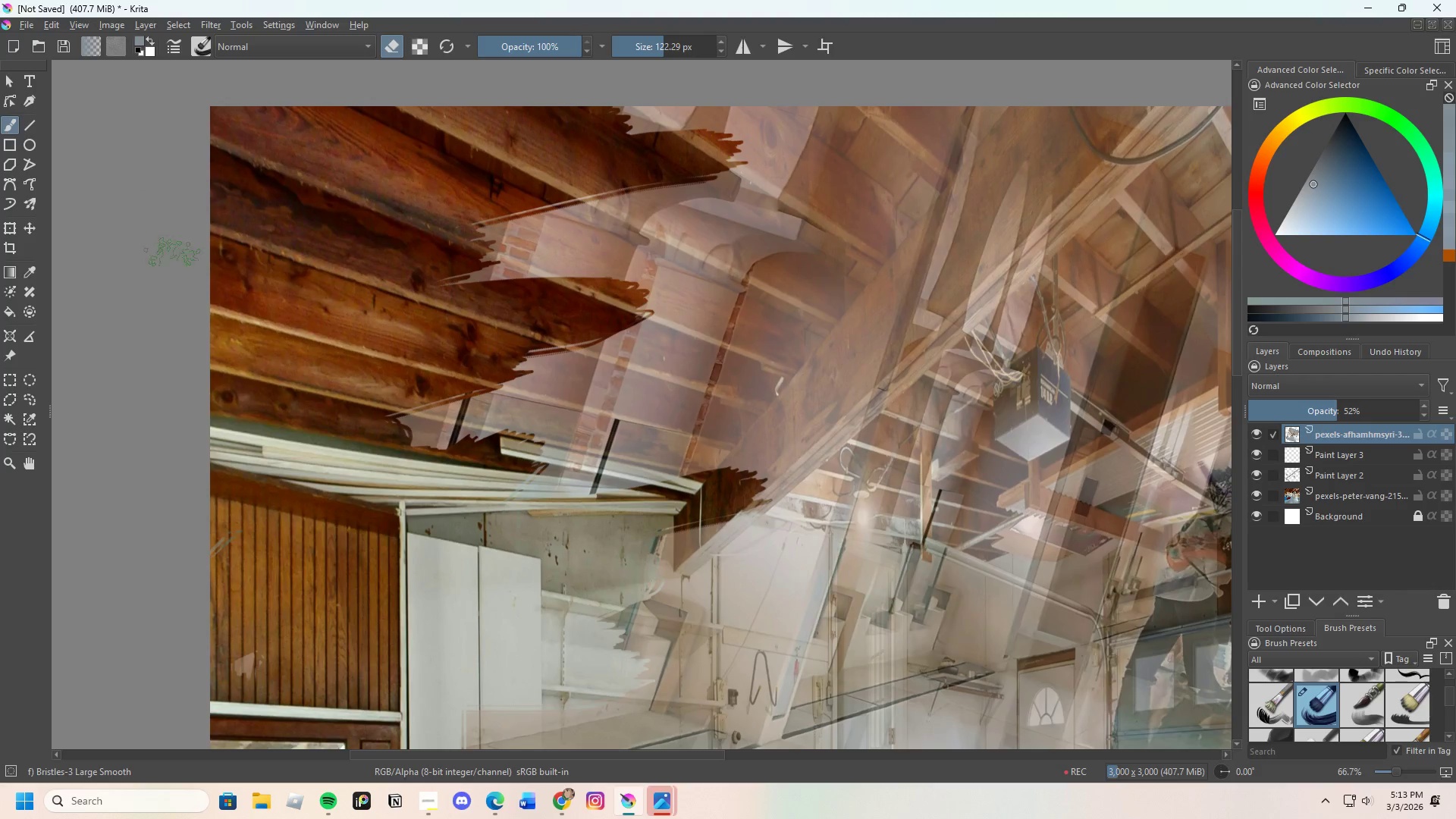 
left_click_drag(start_coordinate=[457, 236], to_coordinate=[172, 302])
 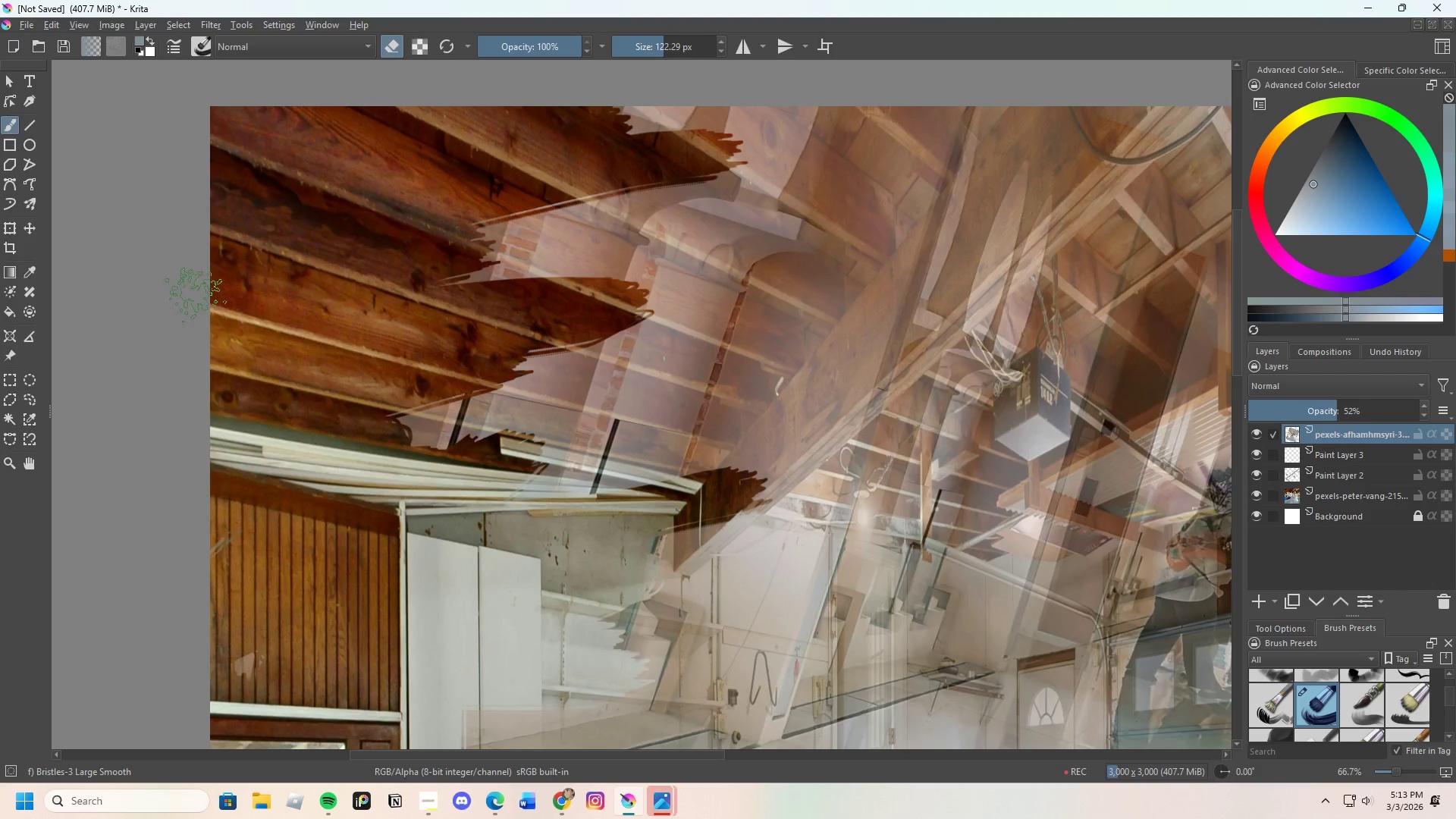 
hold_key(key=NumpadEnter, duration=1.52)
 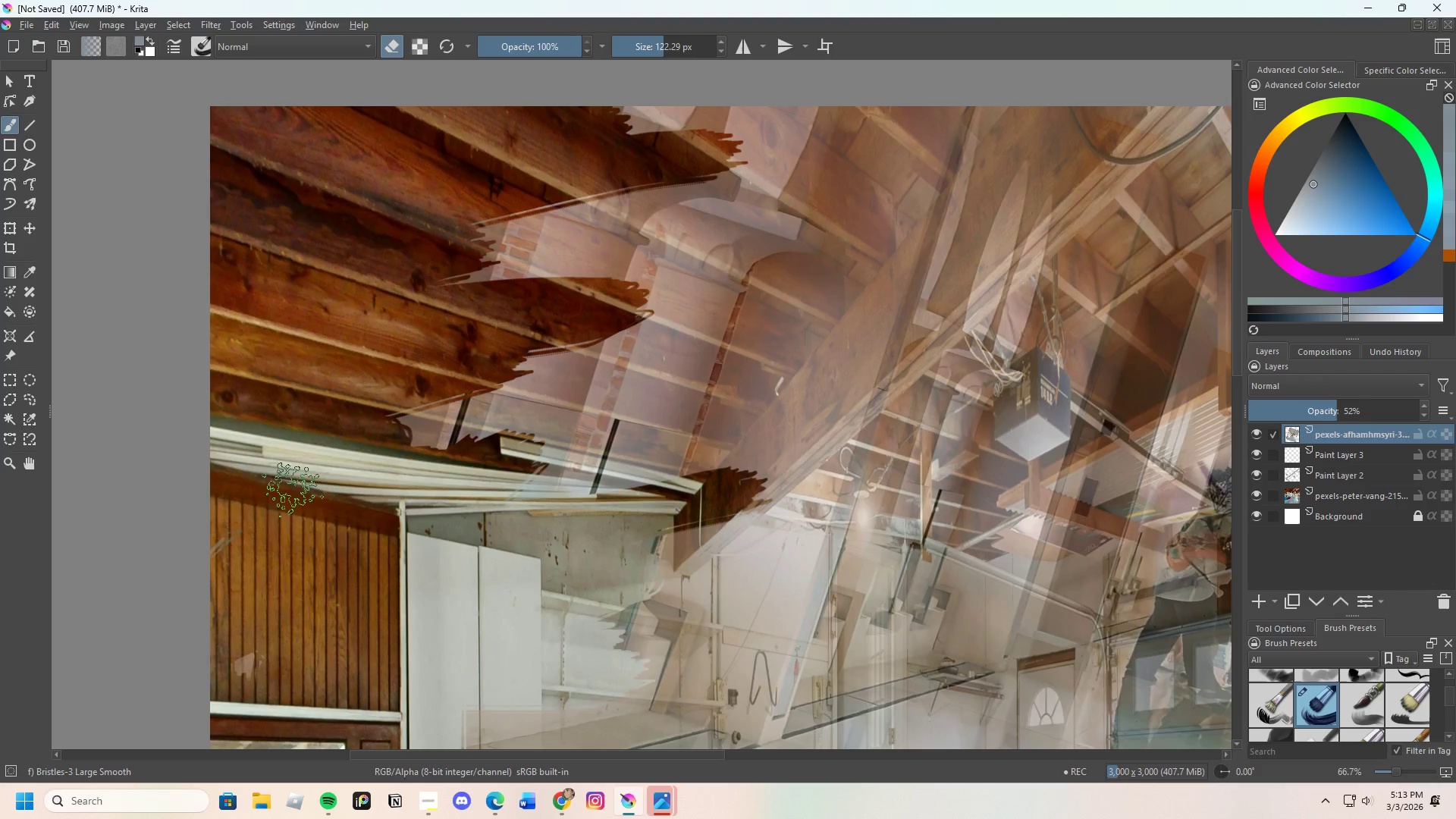 
scroll: coordinate [229, 408], scroll_direction: down, amount: 6.0
 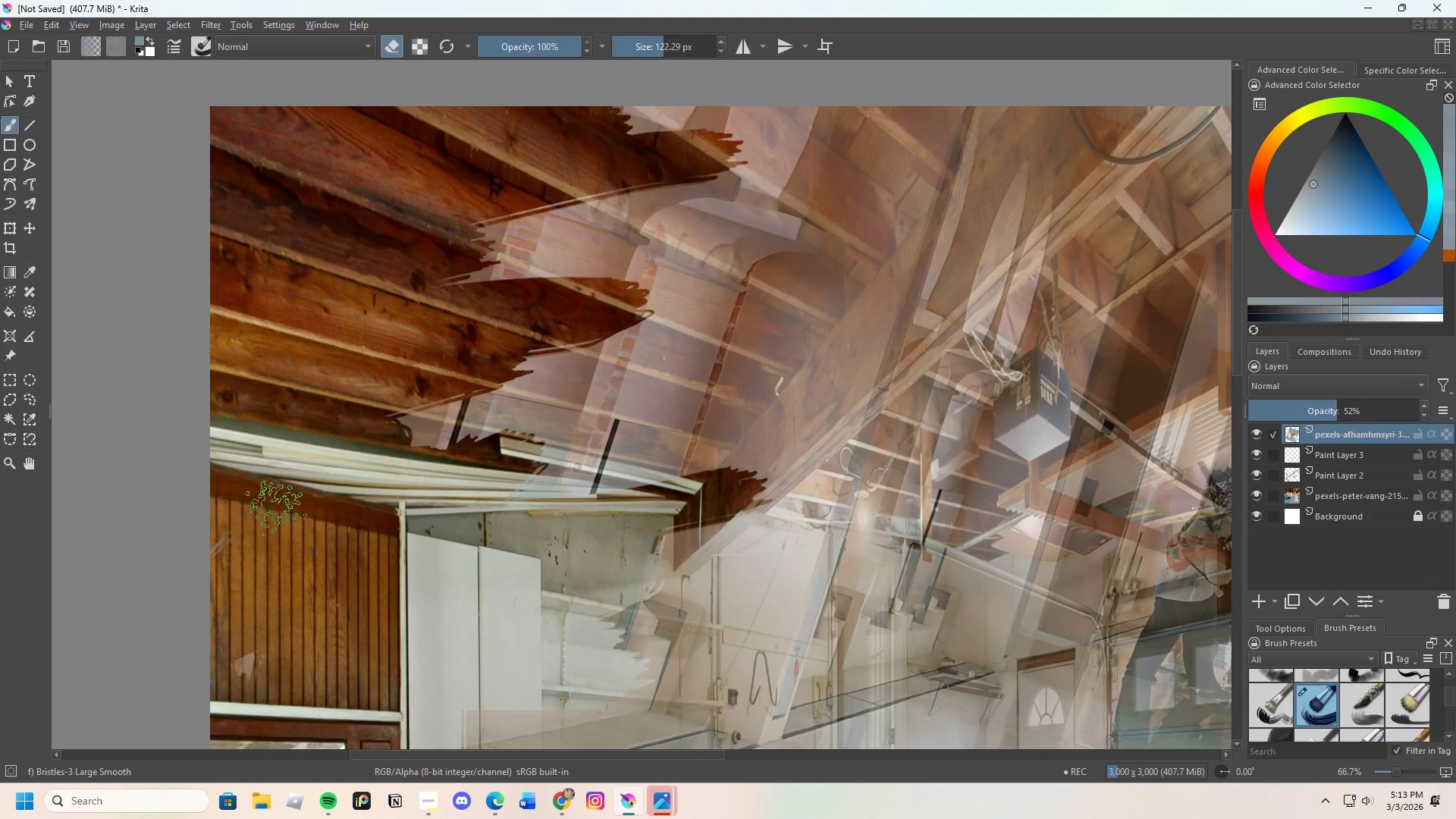 
hold_key(key=NumpadEnter, duration=1.51)
 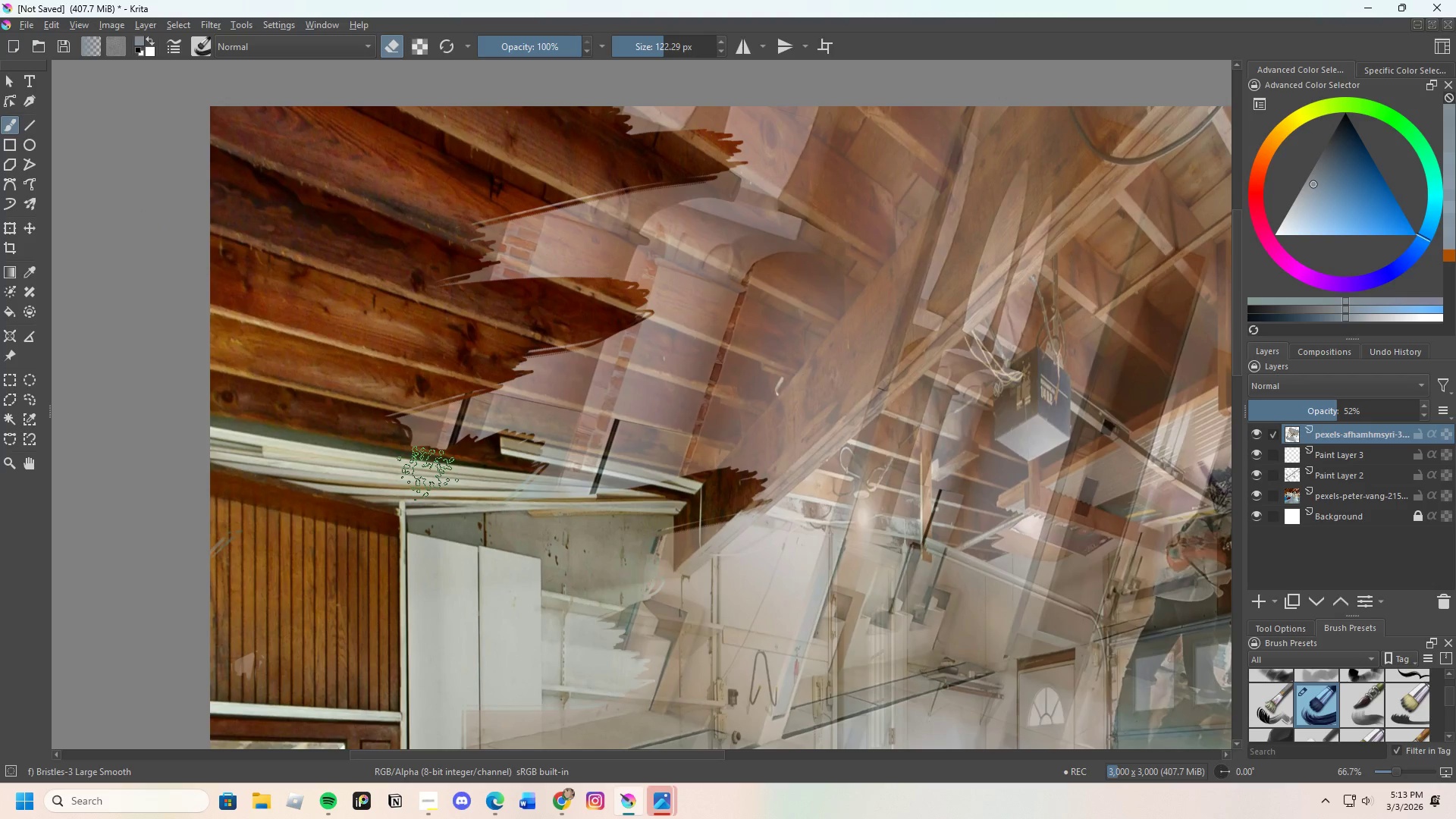 
hold_key(key=NumpadEnter, duration=1.52)
 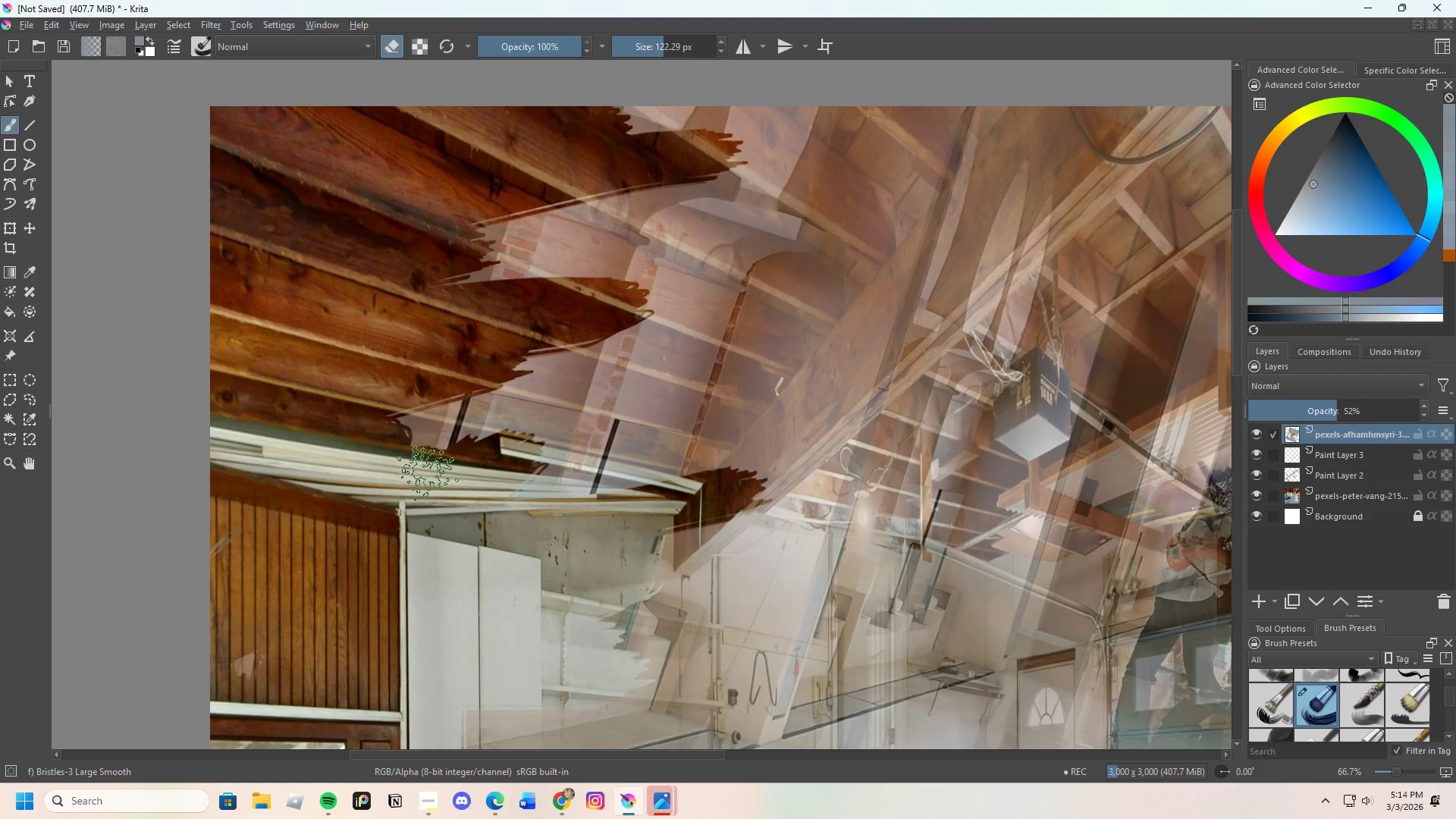 
scroll: coordinate [322, 399], scroll_direction: down, amount: 2.0
 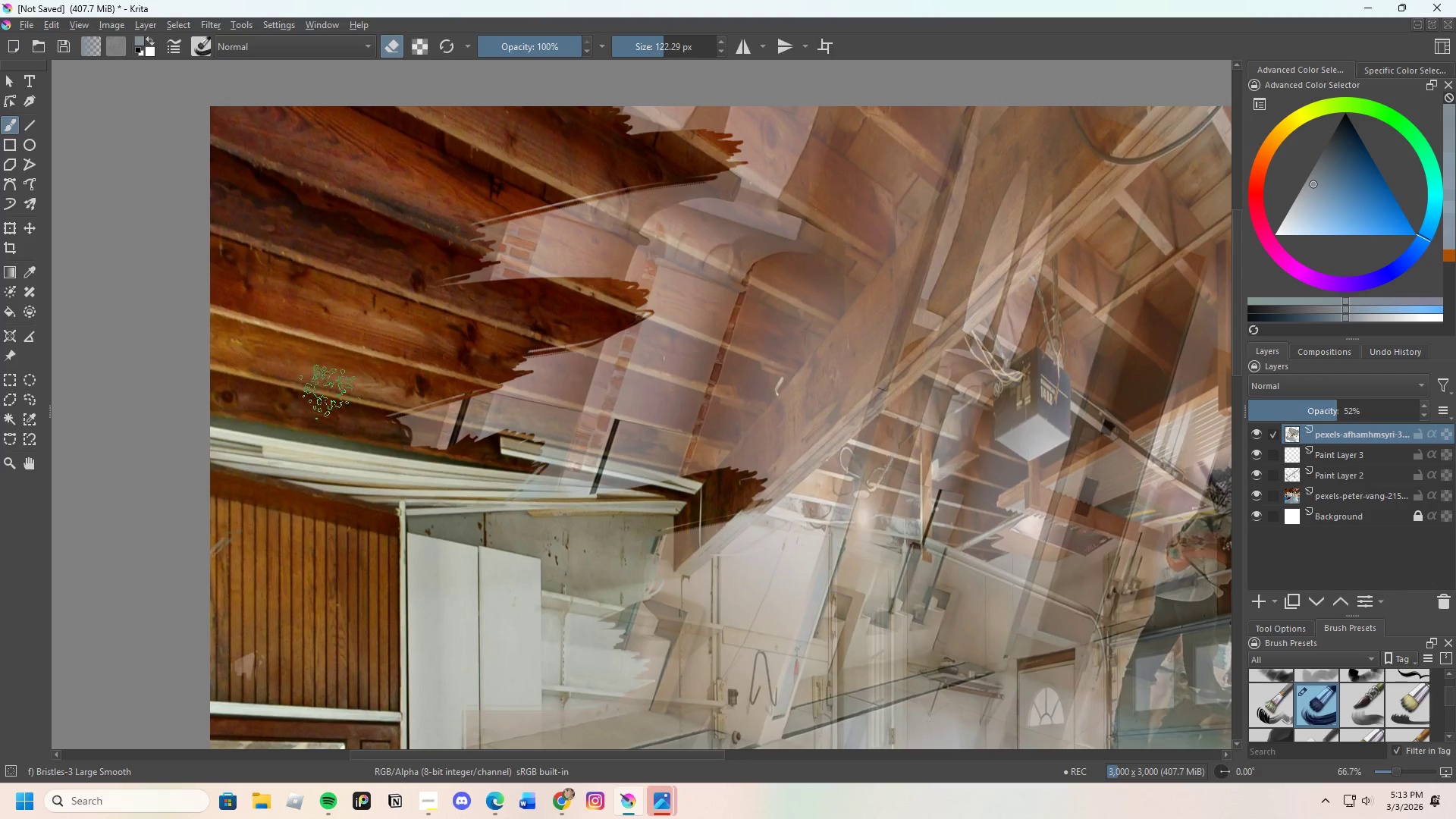 
hold_key(key=NumpadEnter, duration=1.52)
 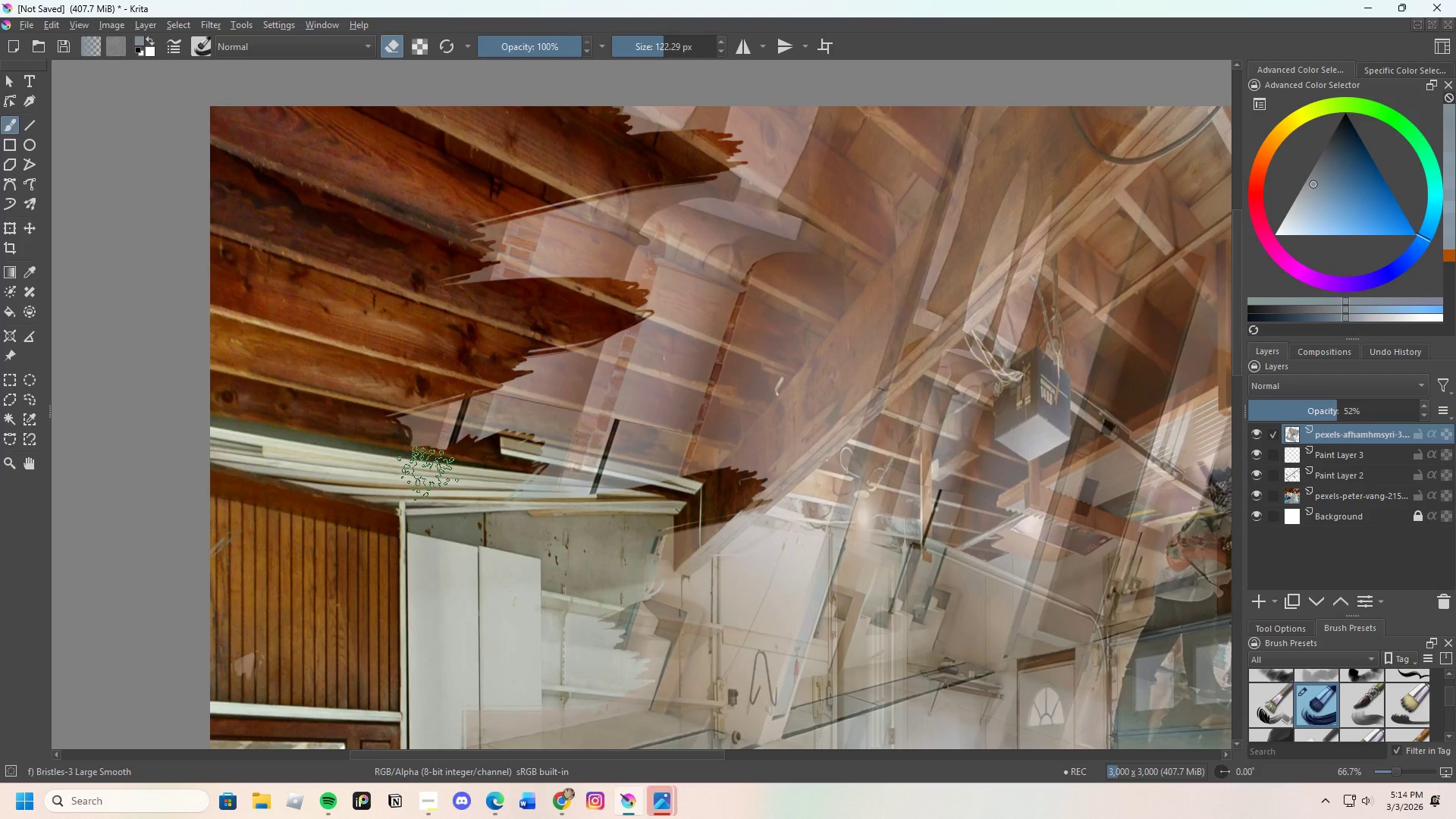 
hold_key(key=NumpadEnter, duration=1.51)
 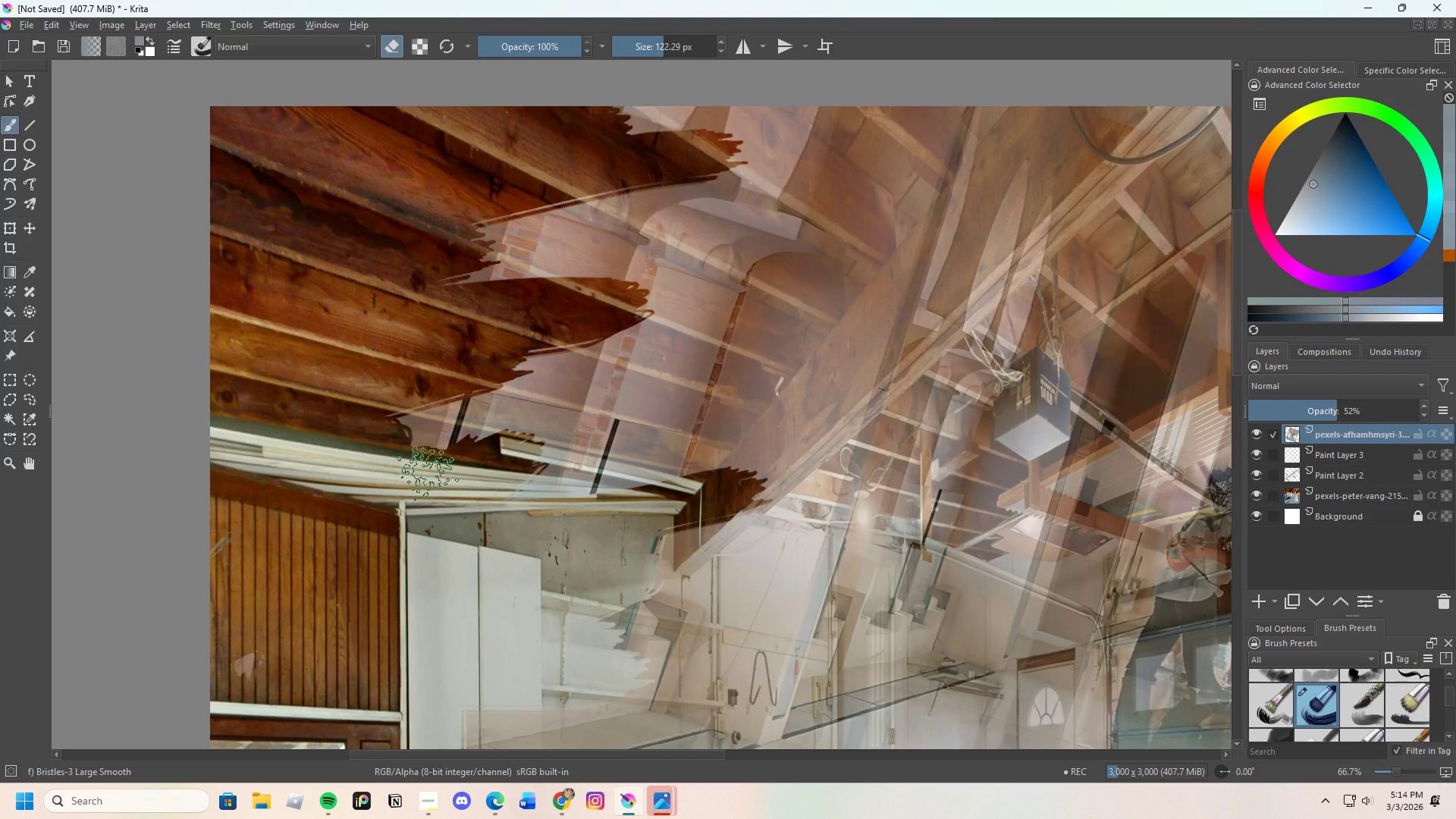 
hold_key(key=NumpadEnter, duration=1.53)
 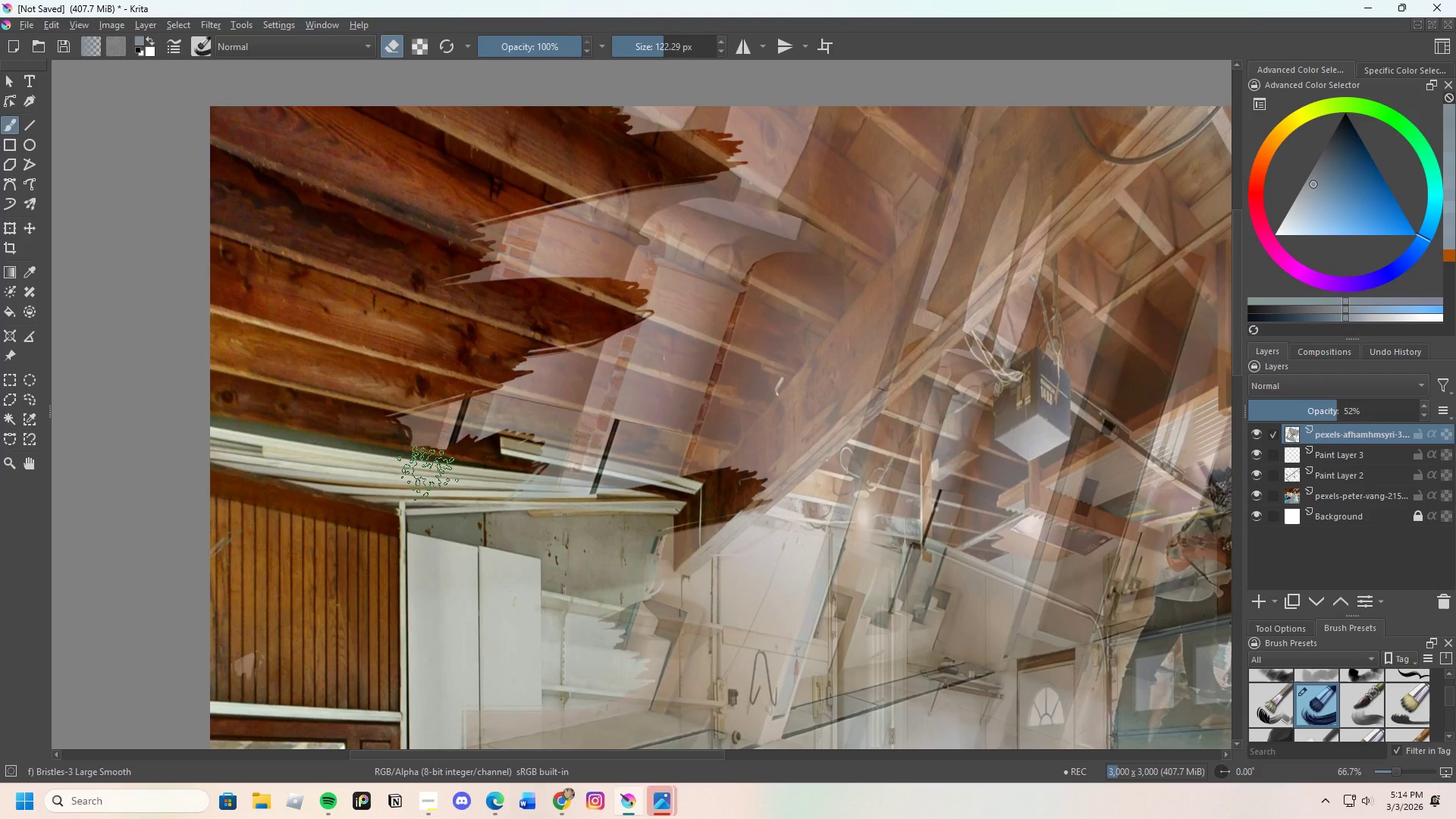 
scroll: coordinate [428, 473], scroll_direction: down, amount: 2.0
 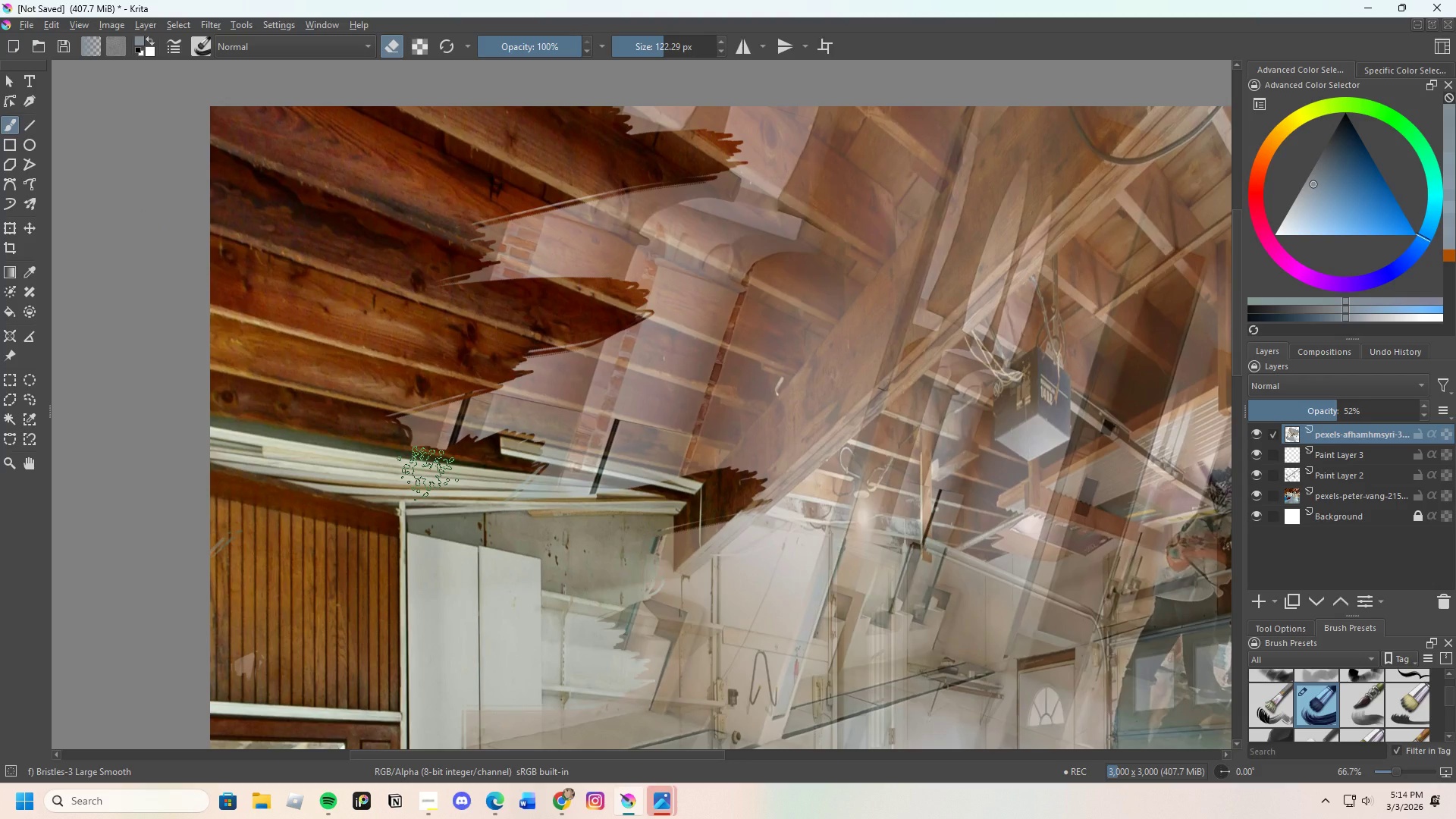 
scroll: coordinate [428, 473], scroll_direction: up, amount: 1.0
 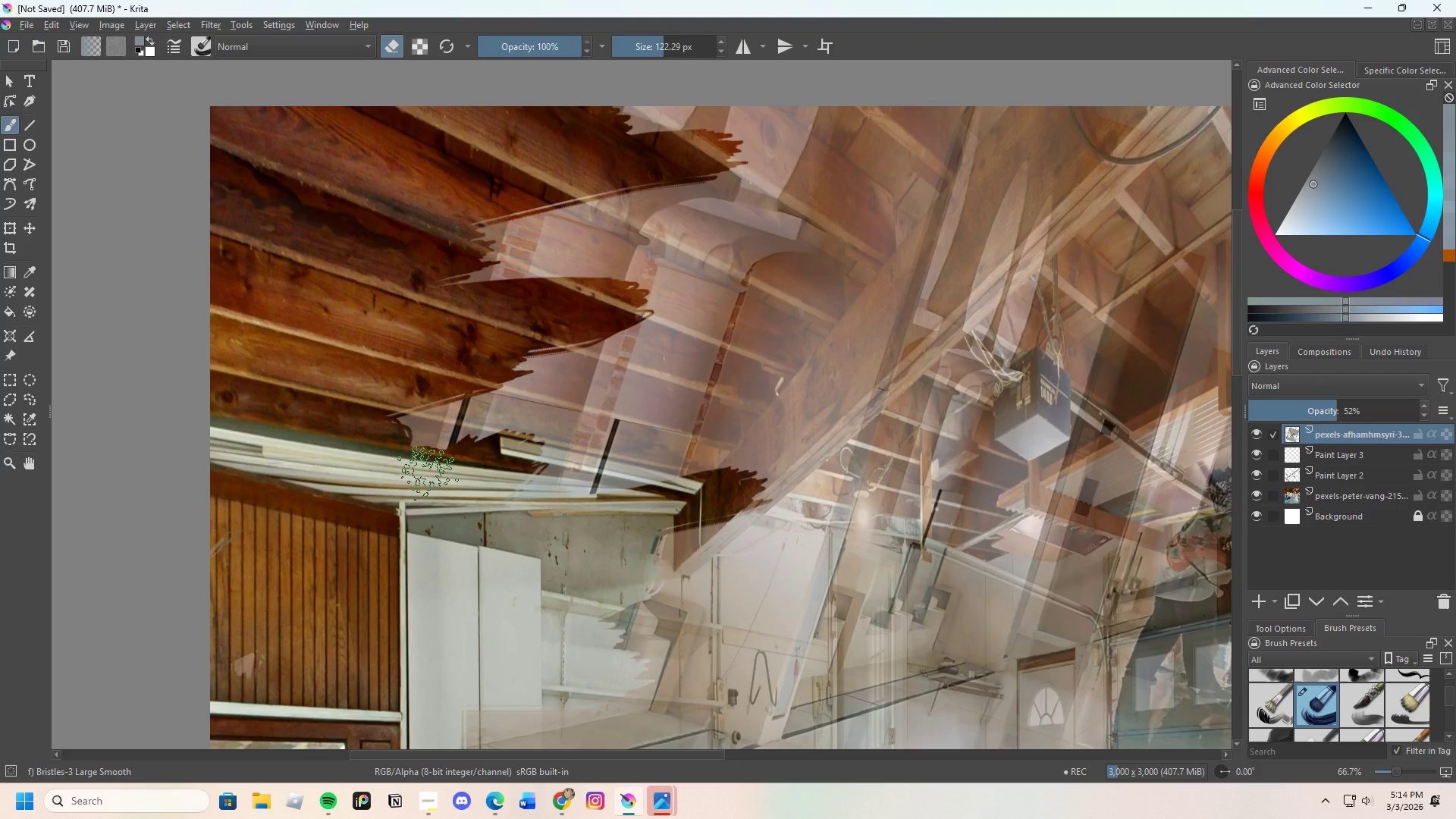 
hold_key(key=NumpadEnter, duration=1.52)
 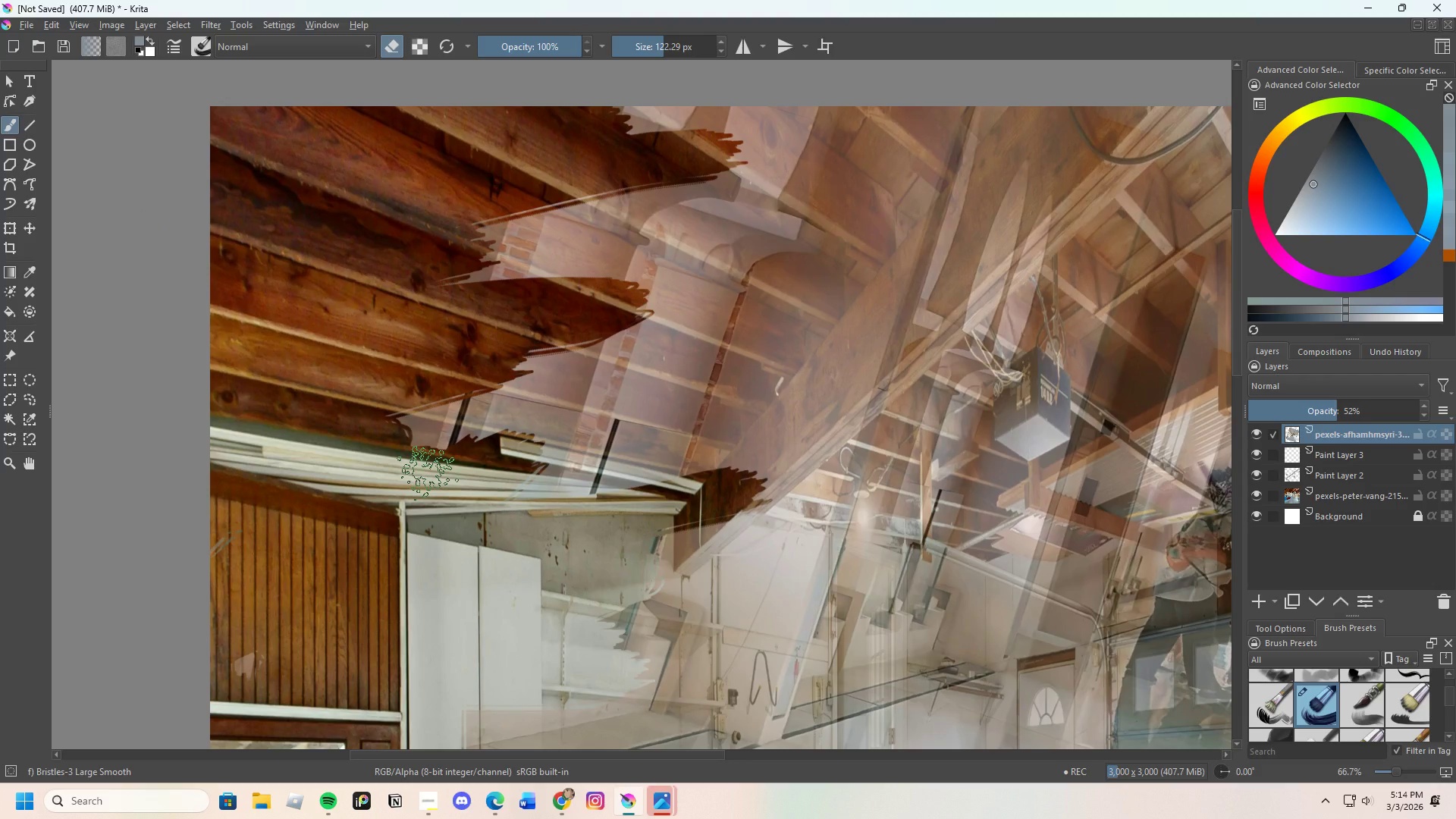 
key(NumpadEnter)
 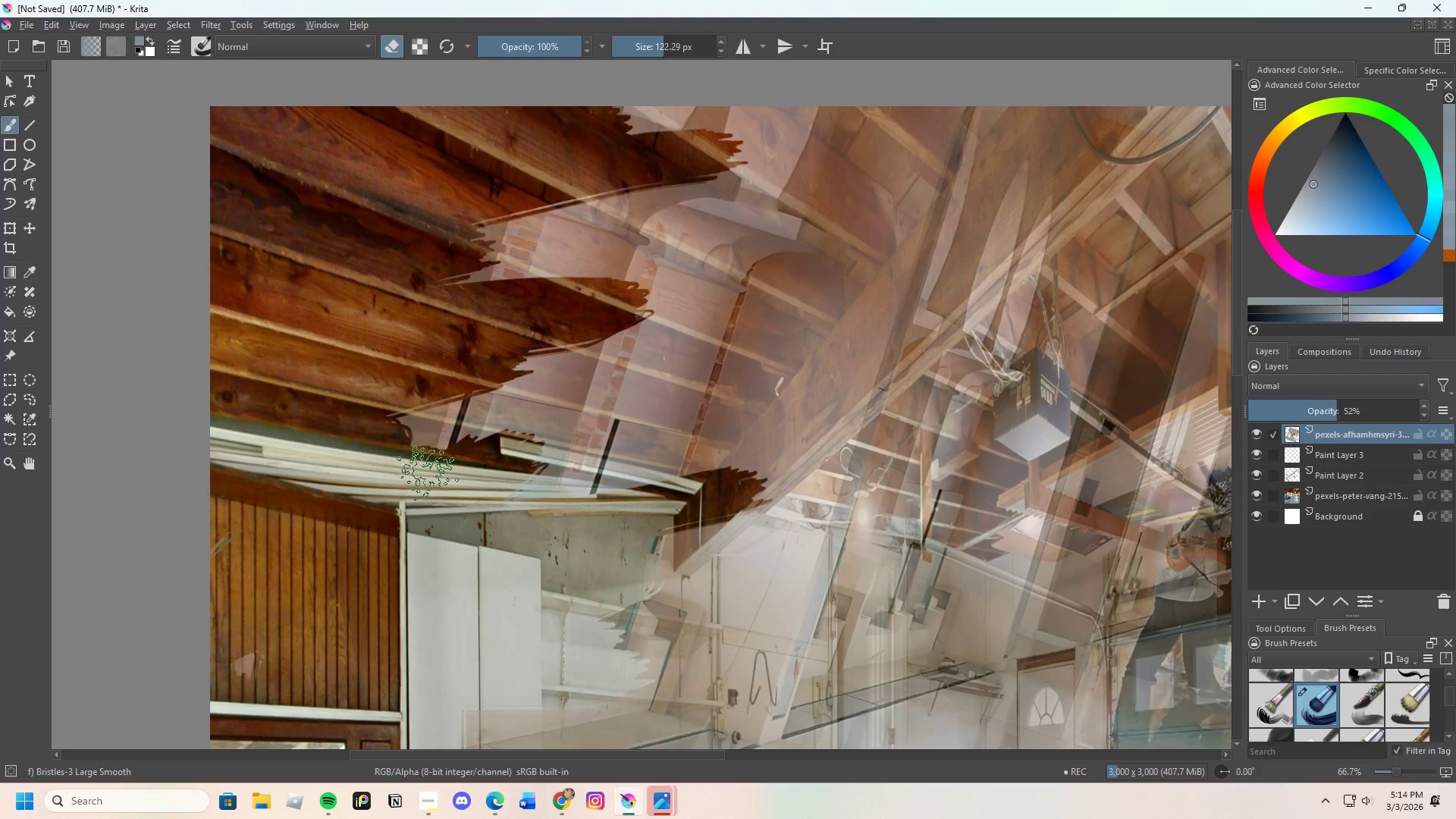 
key(NumpadEnter)
 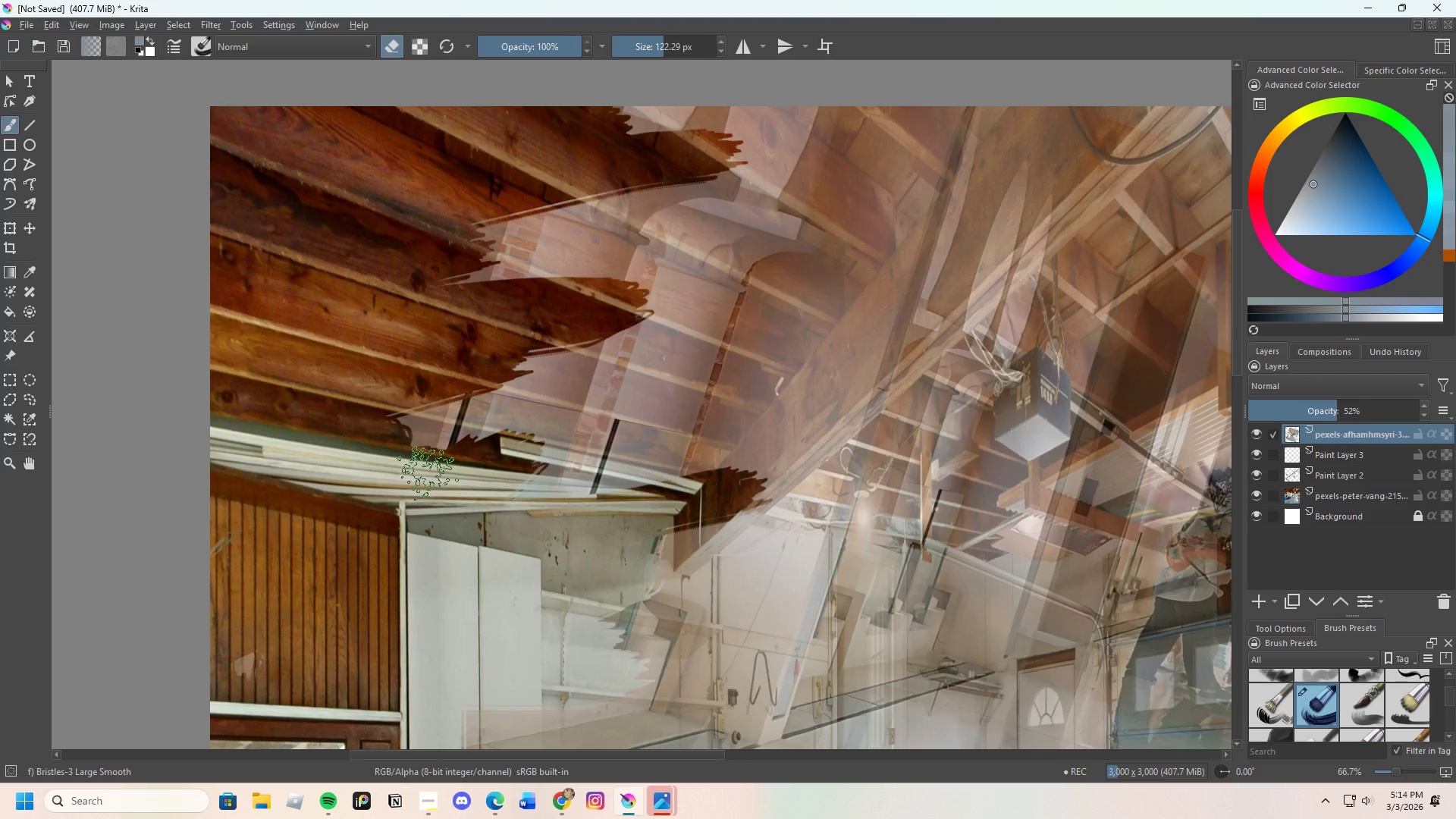 
key(NumpadEnter)
 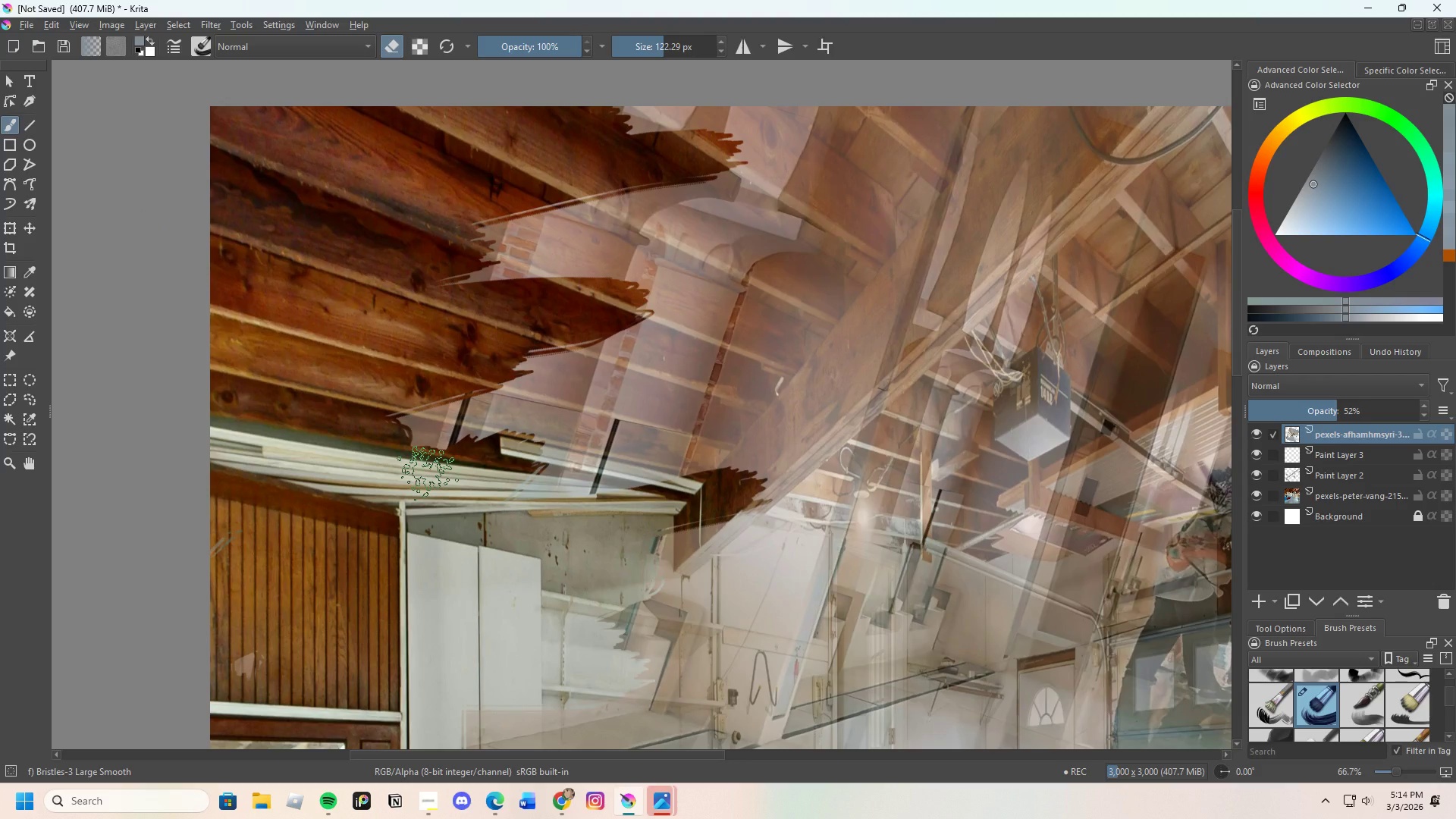 
key(NumpadEnter)
 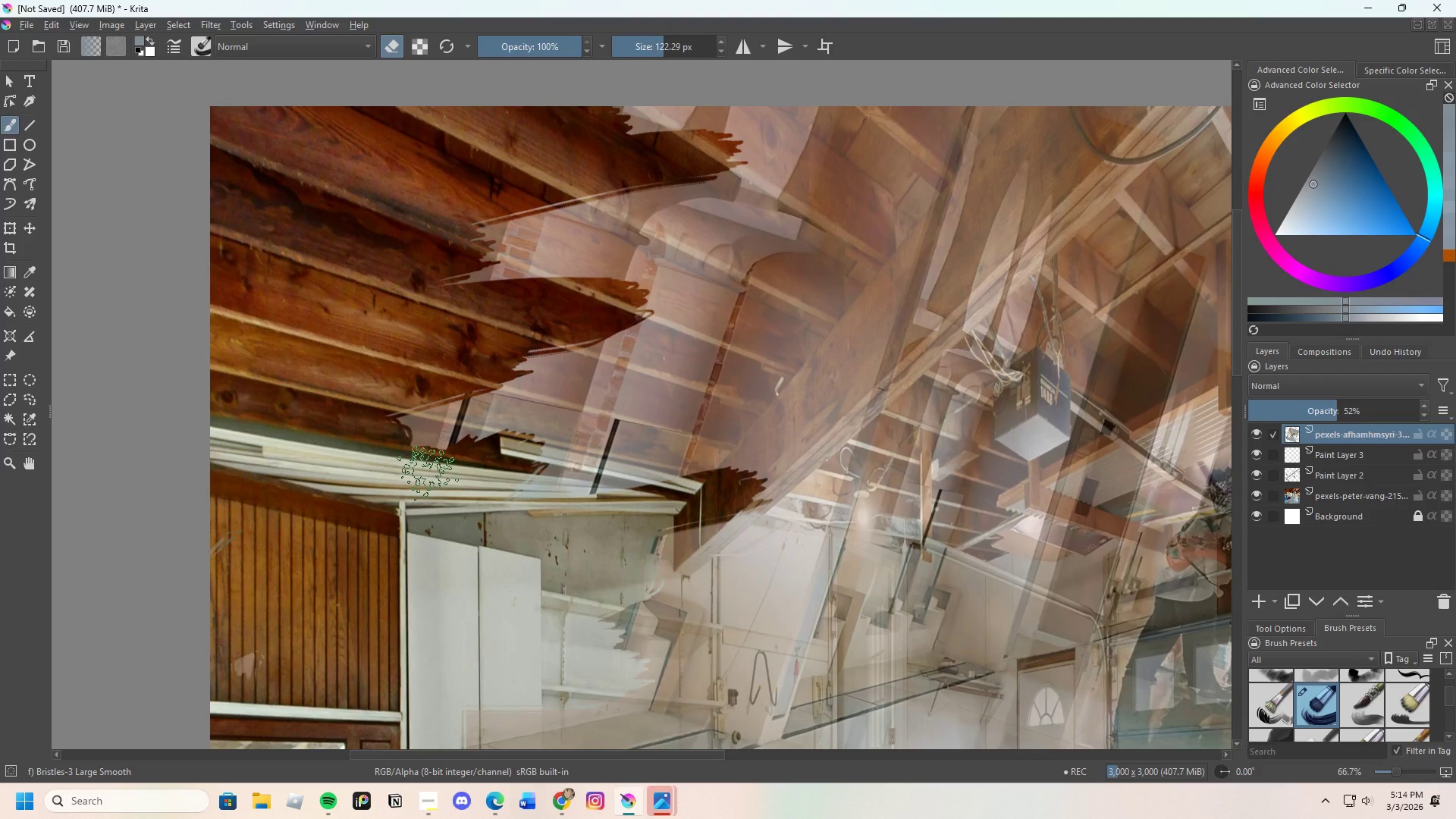 
key(NumpadEnter)
 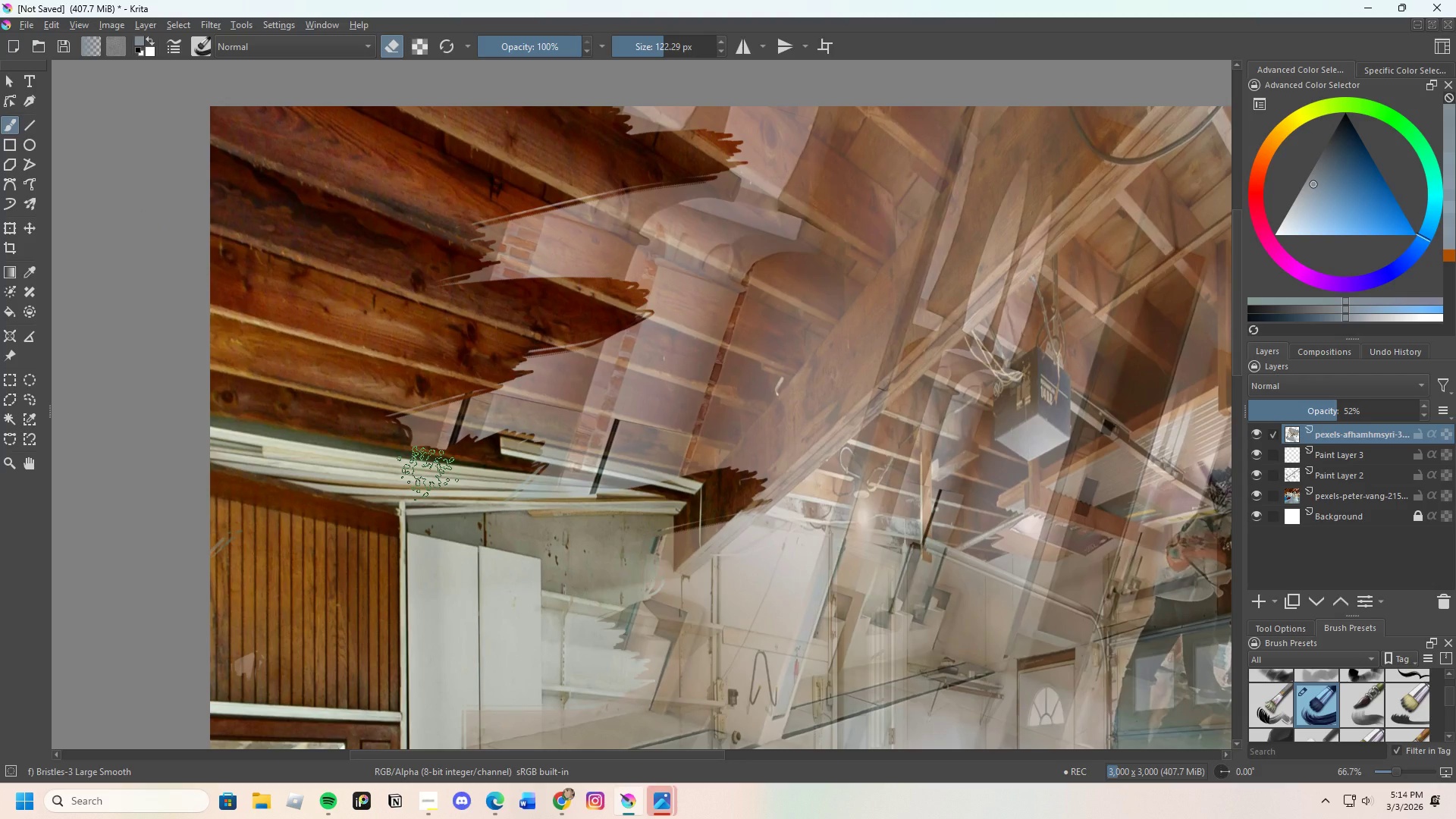 
key(NumpadEnter)
 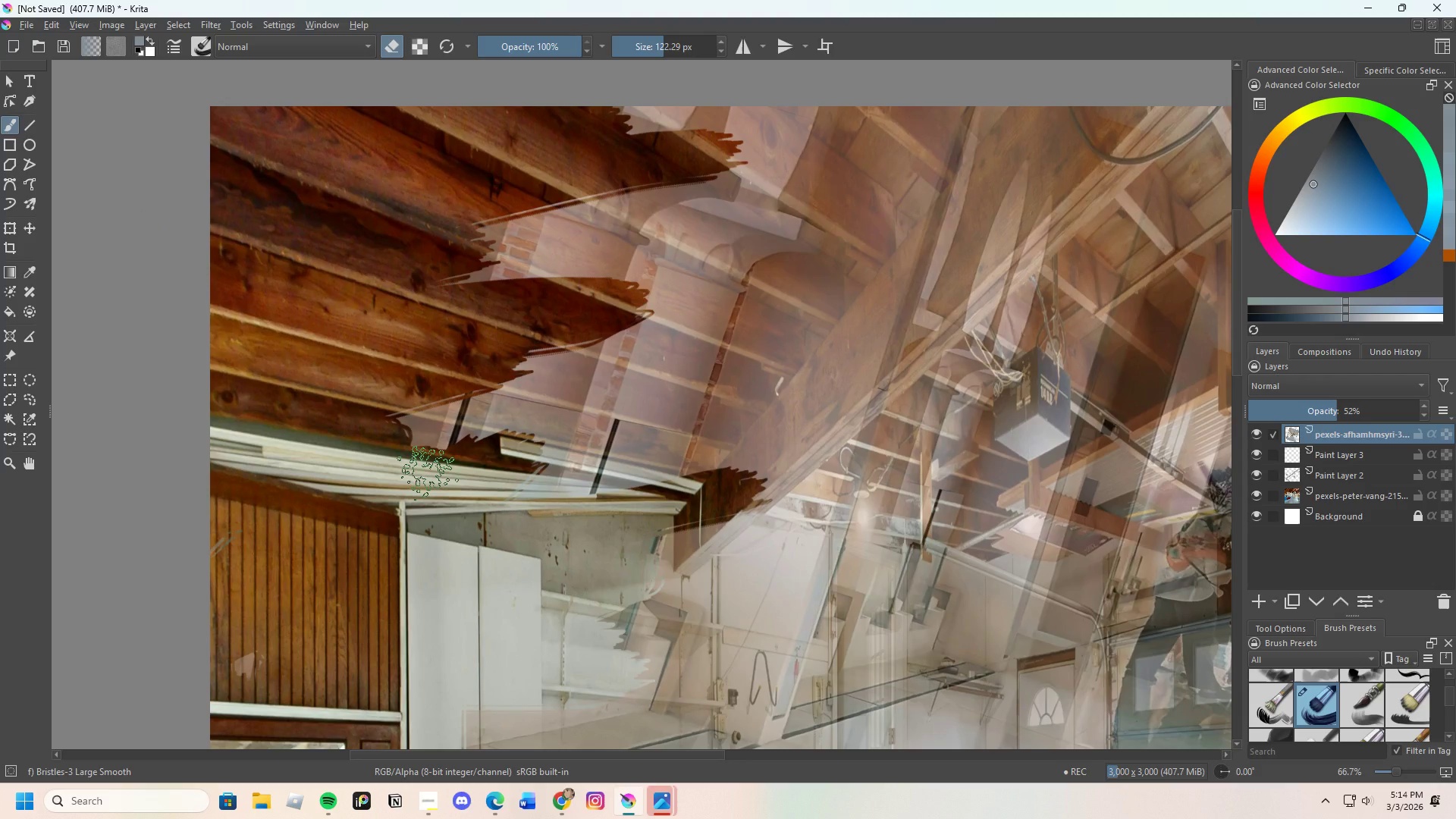 
key(NumpadEnter)
 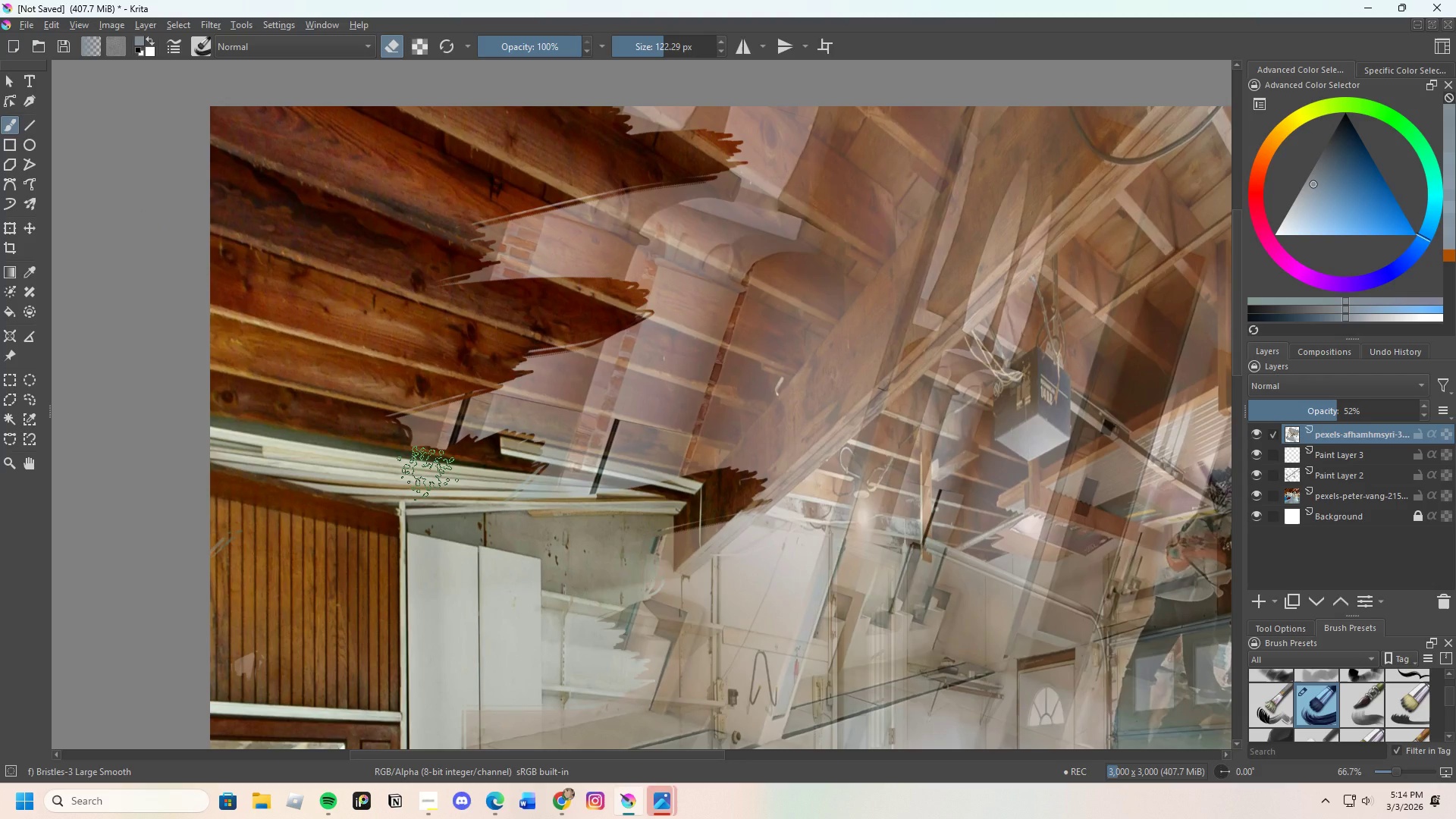 
key(NumpadEnter)
 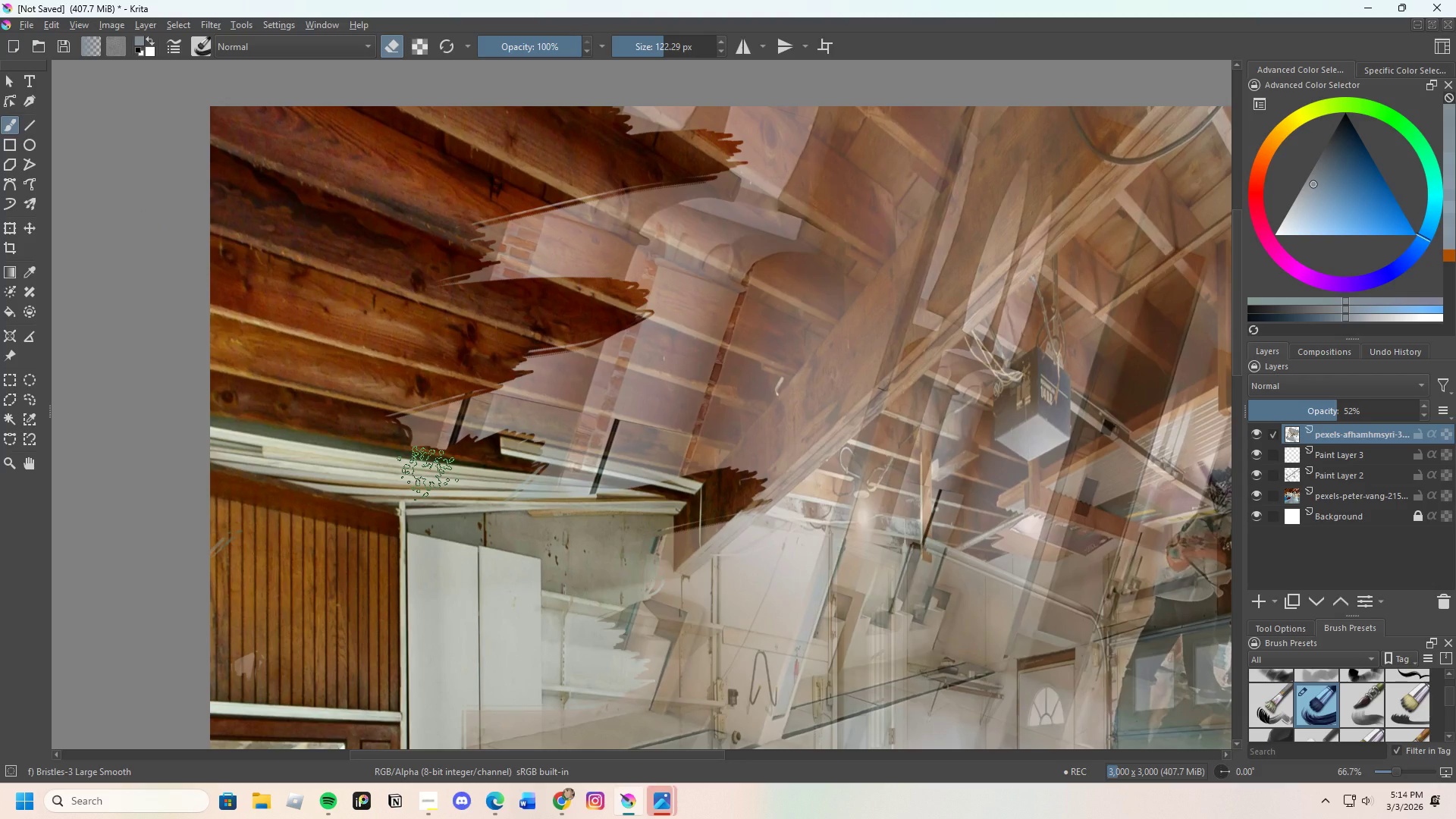 
key(NumpadEnter)
 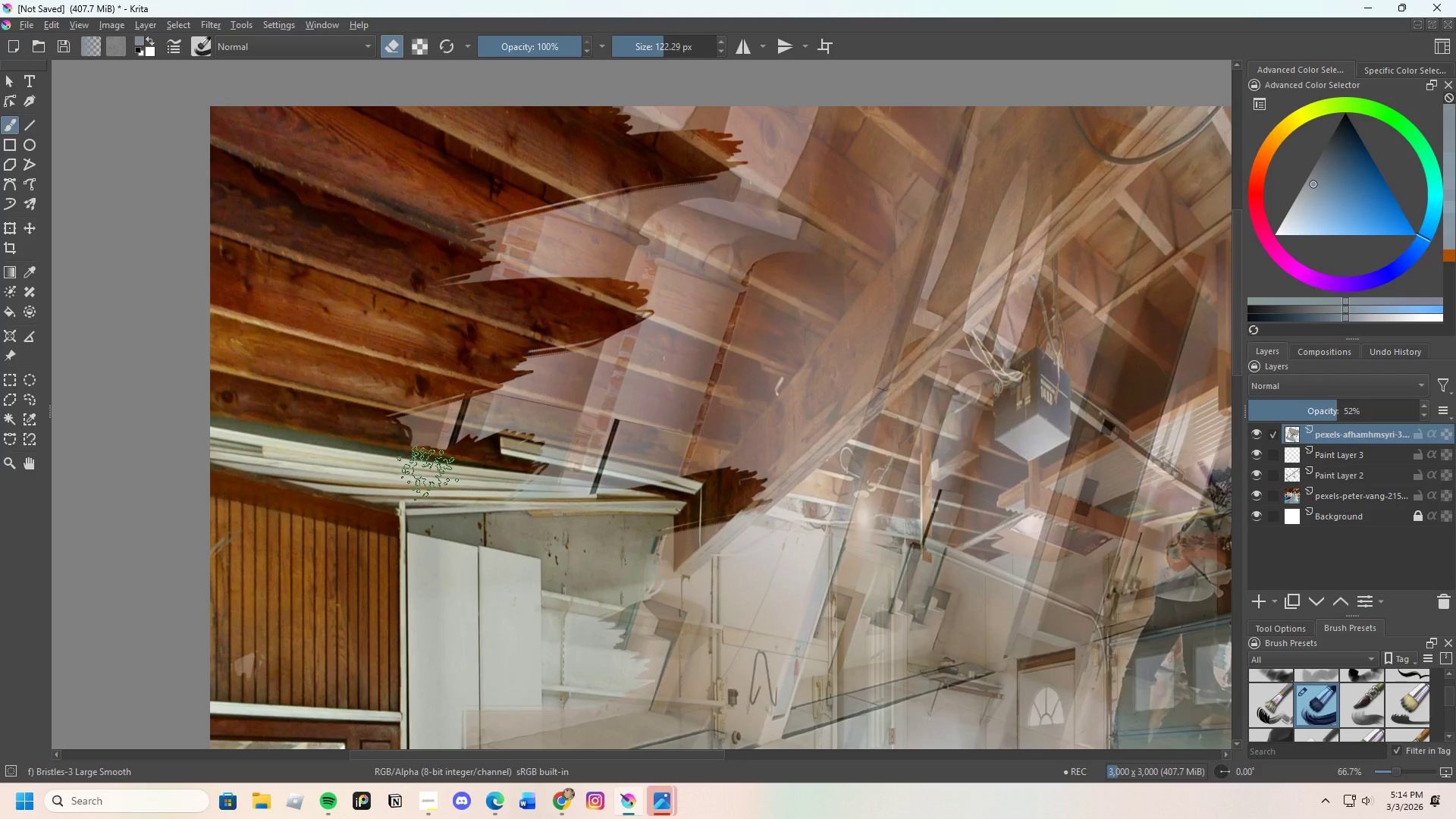 
scroll: coordinate [428, 473], scroll_direction: up, amount: 2.0
 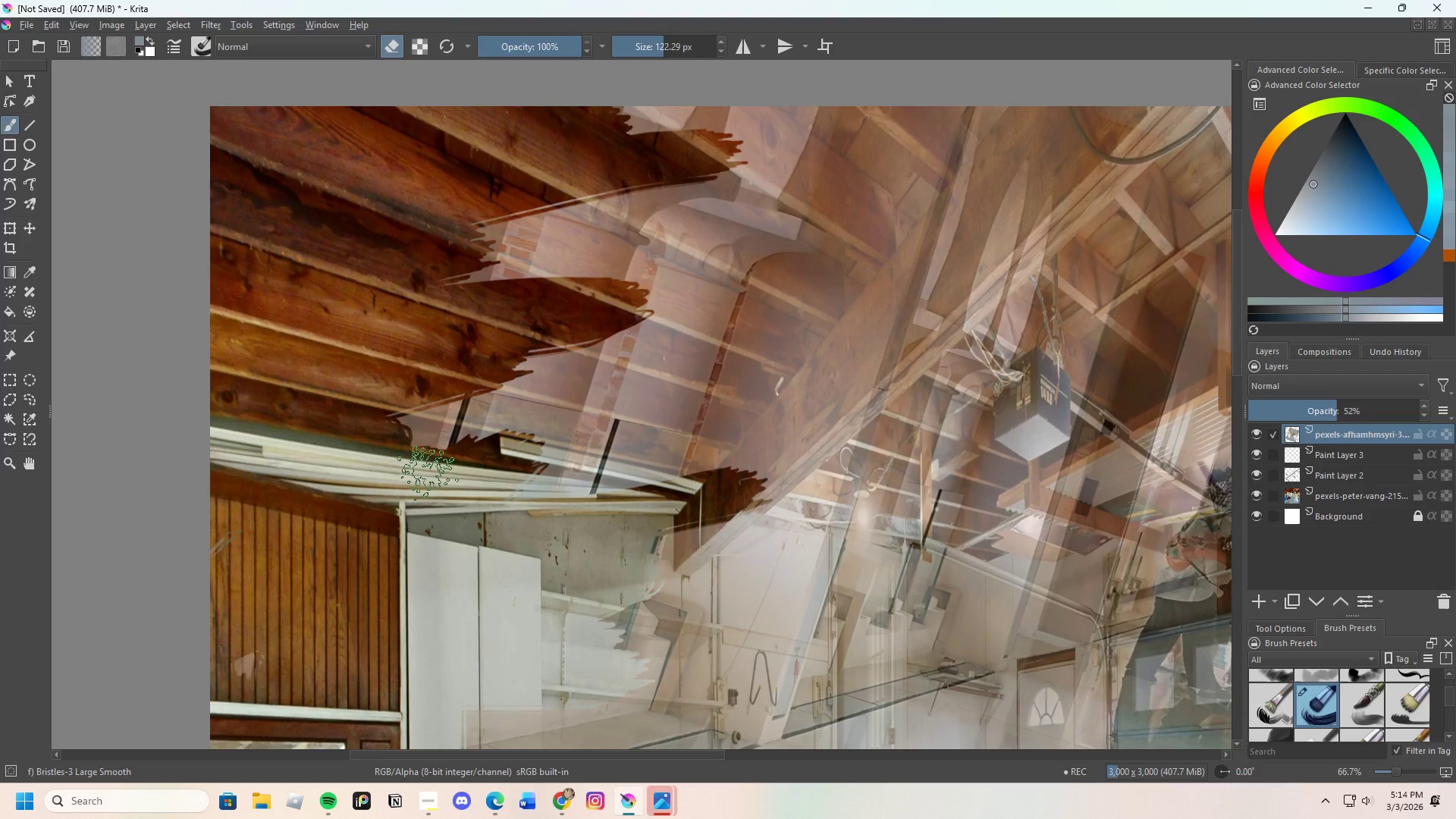 
hold_key(key=NumpadEnter, duration=1.5)
 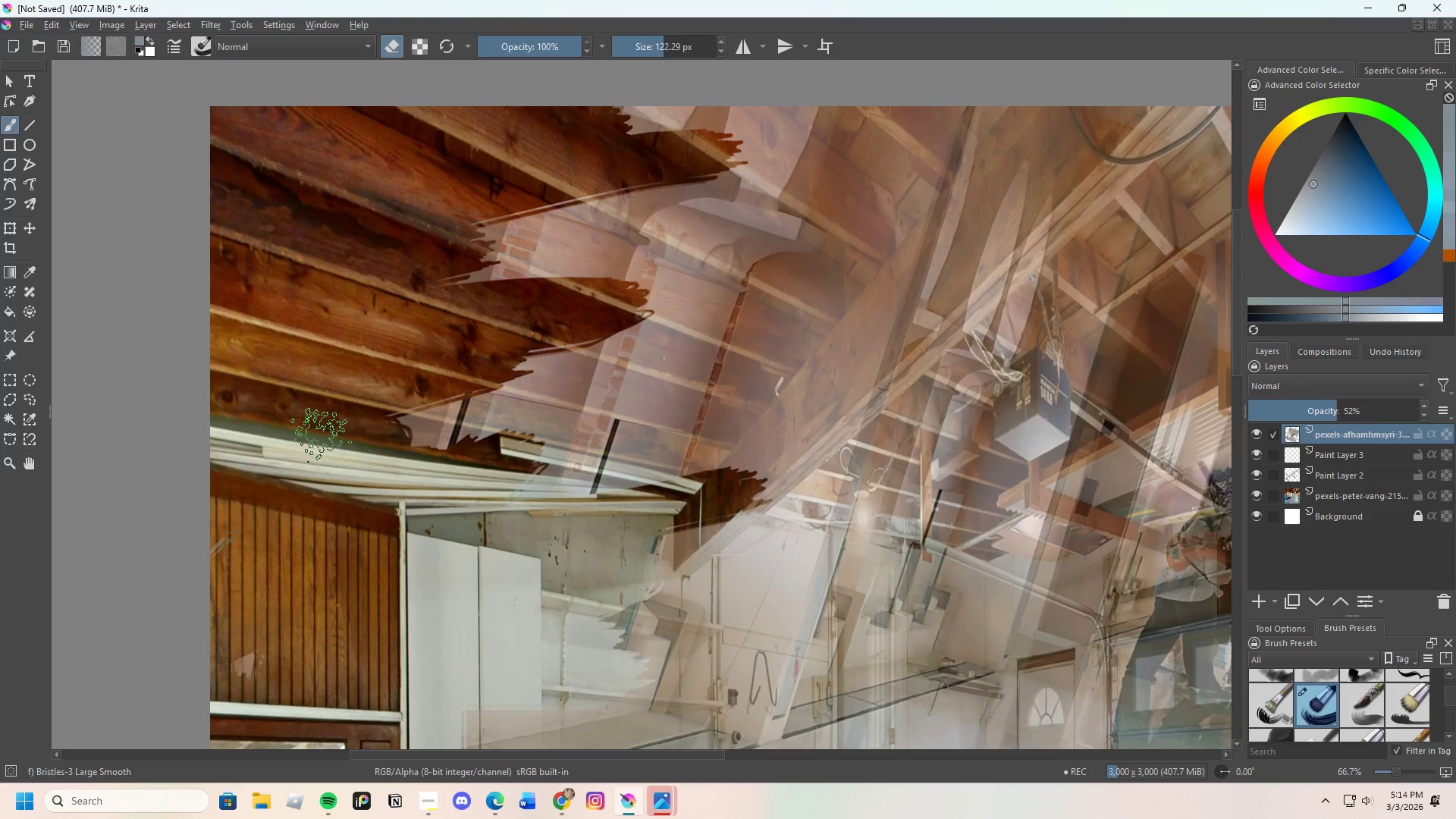 
hold_key(key=NumpadEnter, duration=1.52)
 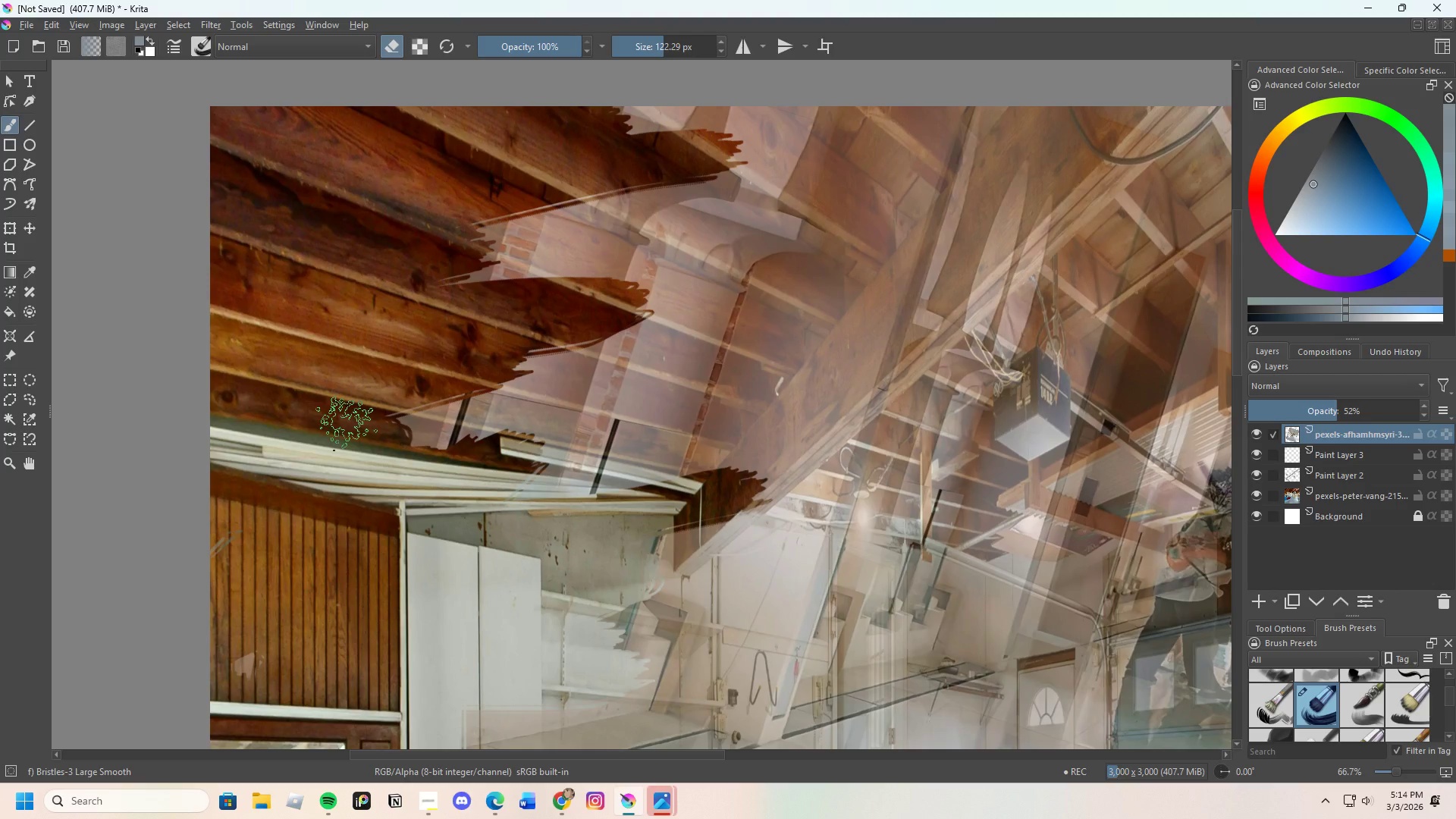 
scroll: coordinate [320, 436], scroll_direction: down, amount: 3.0
 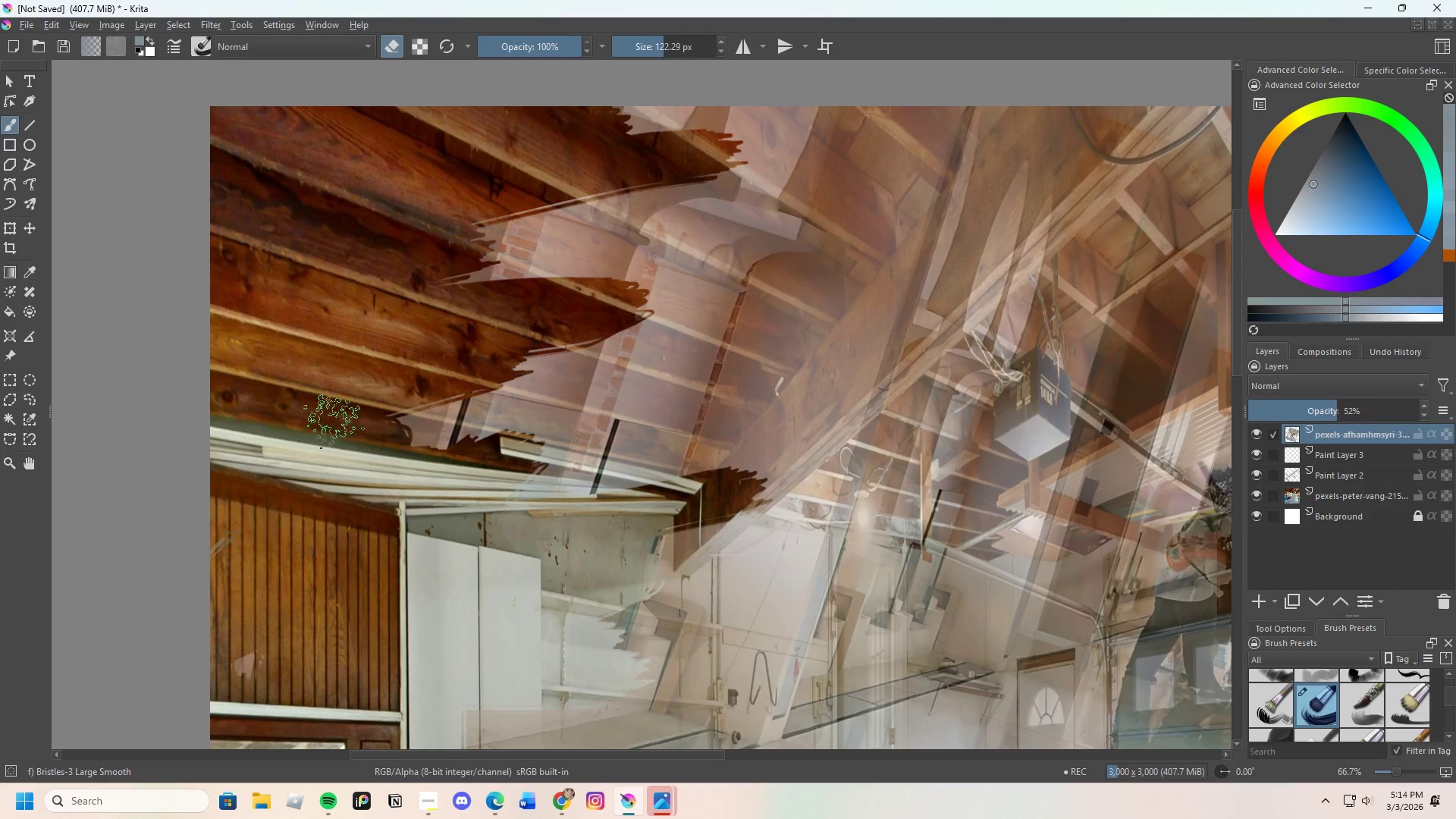 
hold_key(key=NumpadEnter, duration=1.53)
 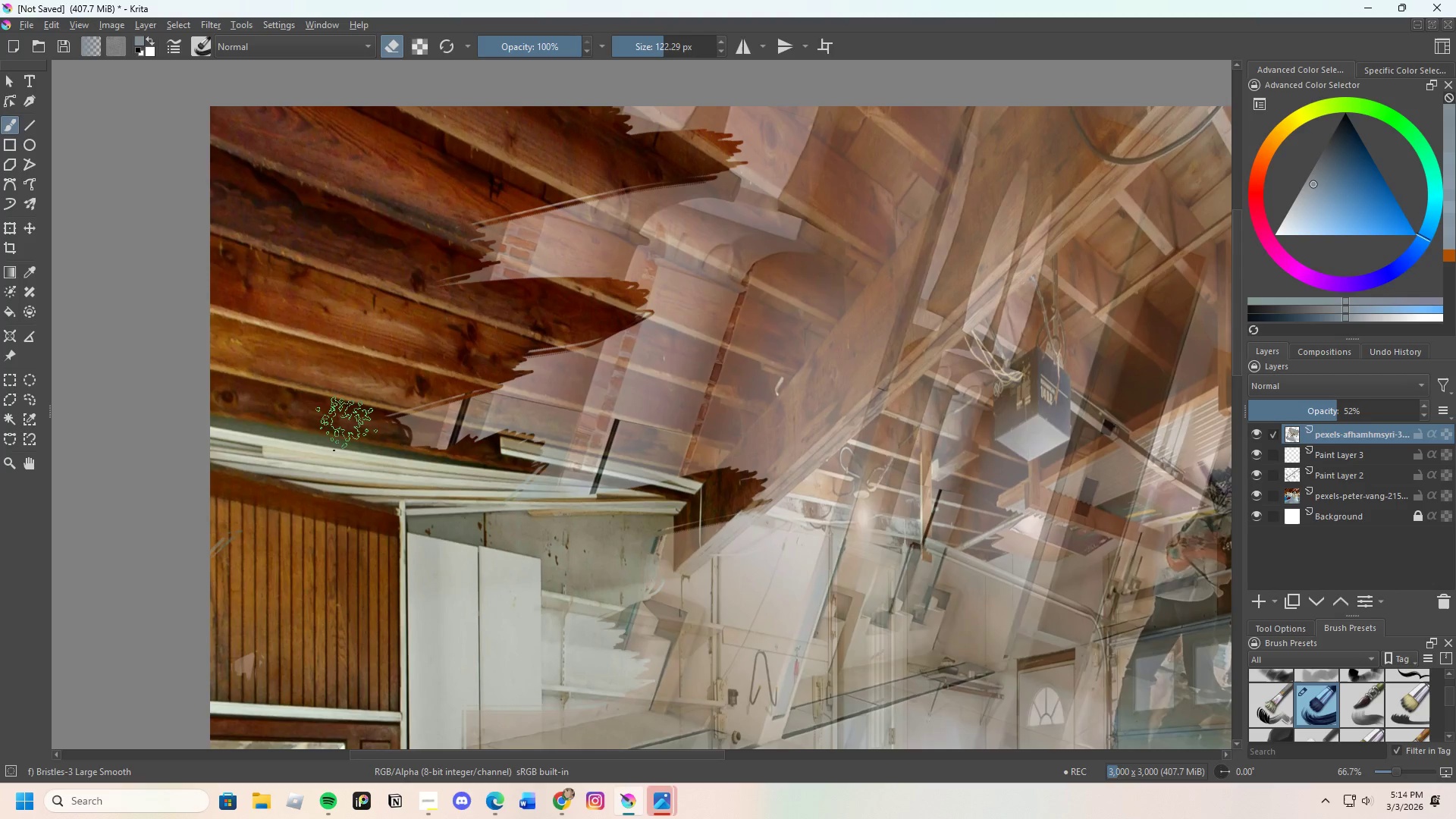 
hold_key(key=NumpadEnter, duration=1.12)
 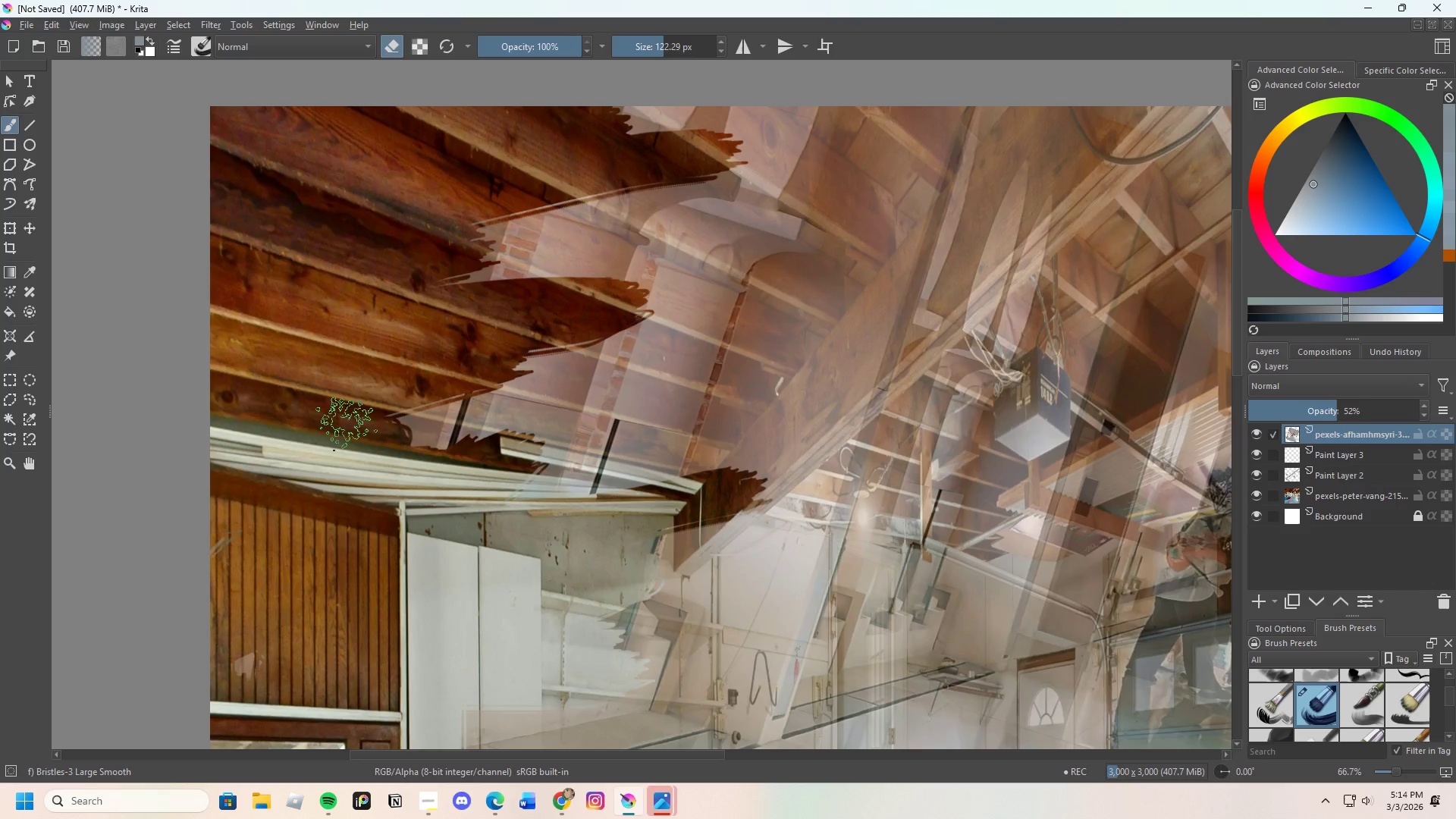 
scroll: coordinate [388, 384], scroll_direction: down, amount: 3.0
 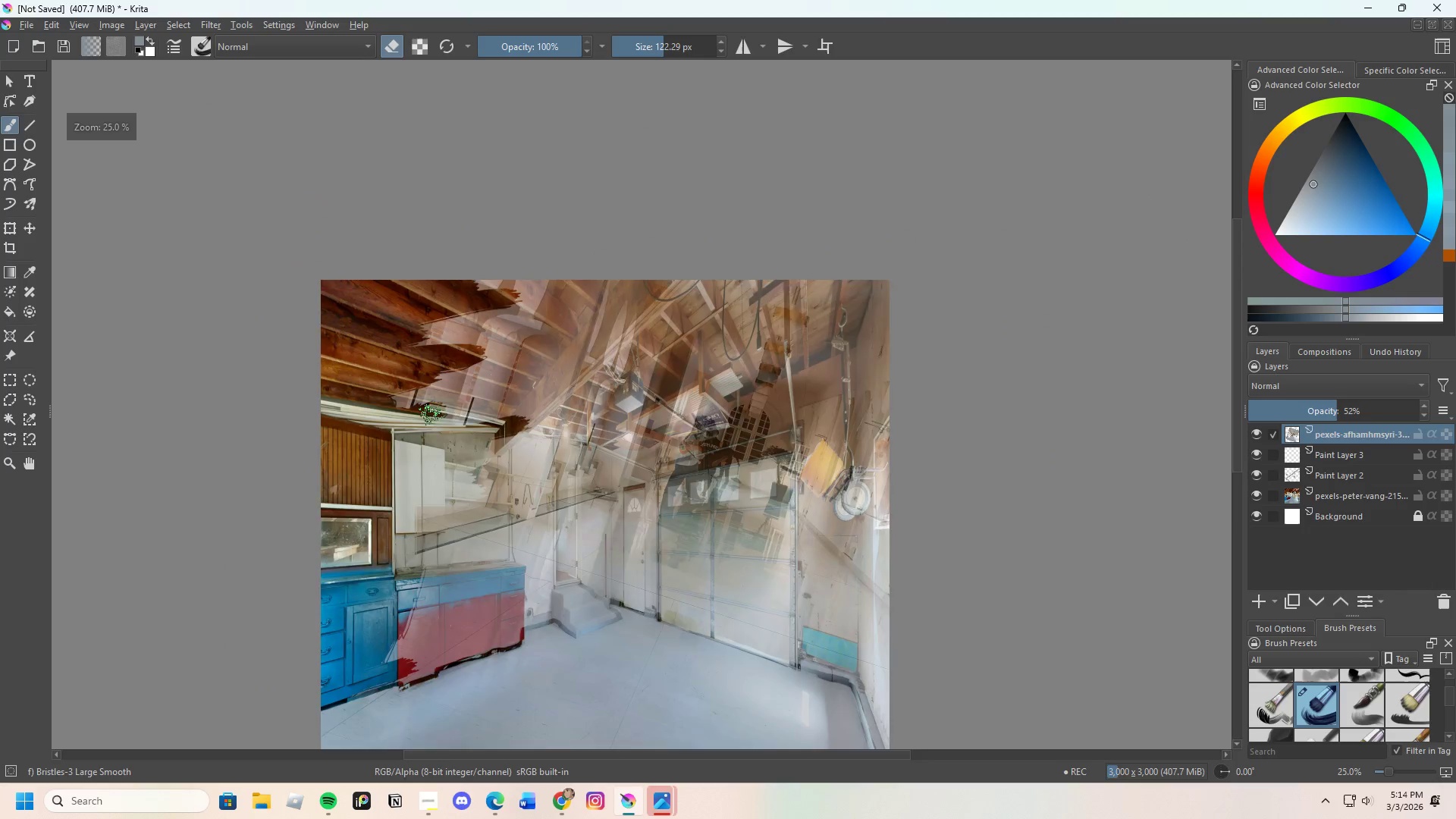 
left_click_drag(start_coordinate=[435, 259], to_coordinate=[258, 315])
 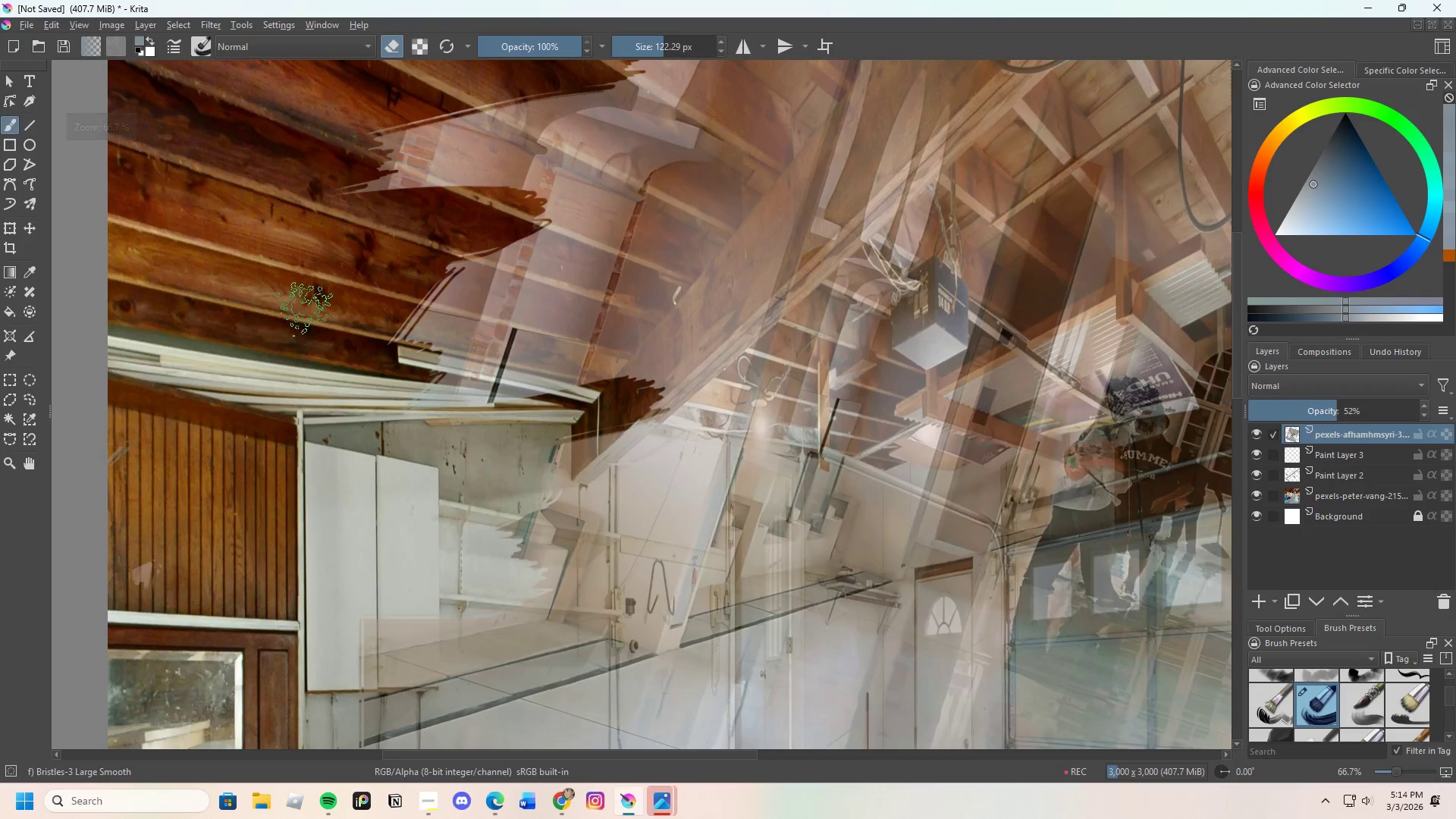 
scroll: coordinate [457, 445], scroll_direction: up, amount: 3.0
 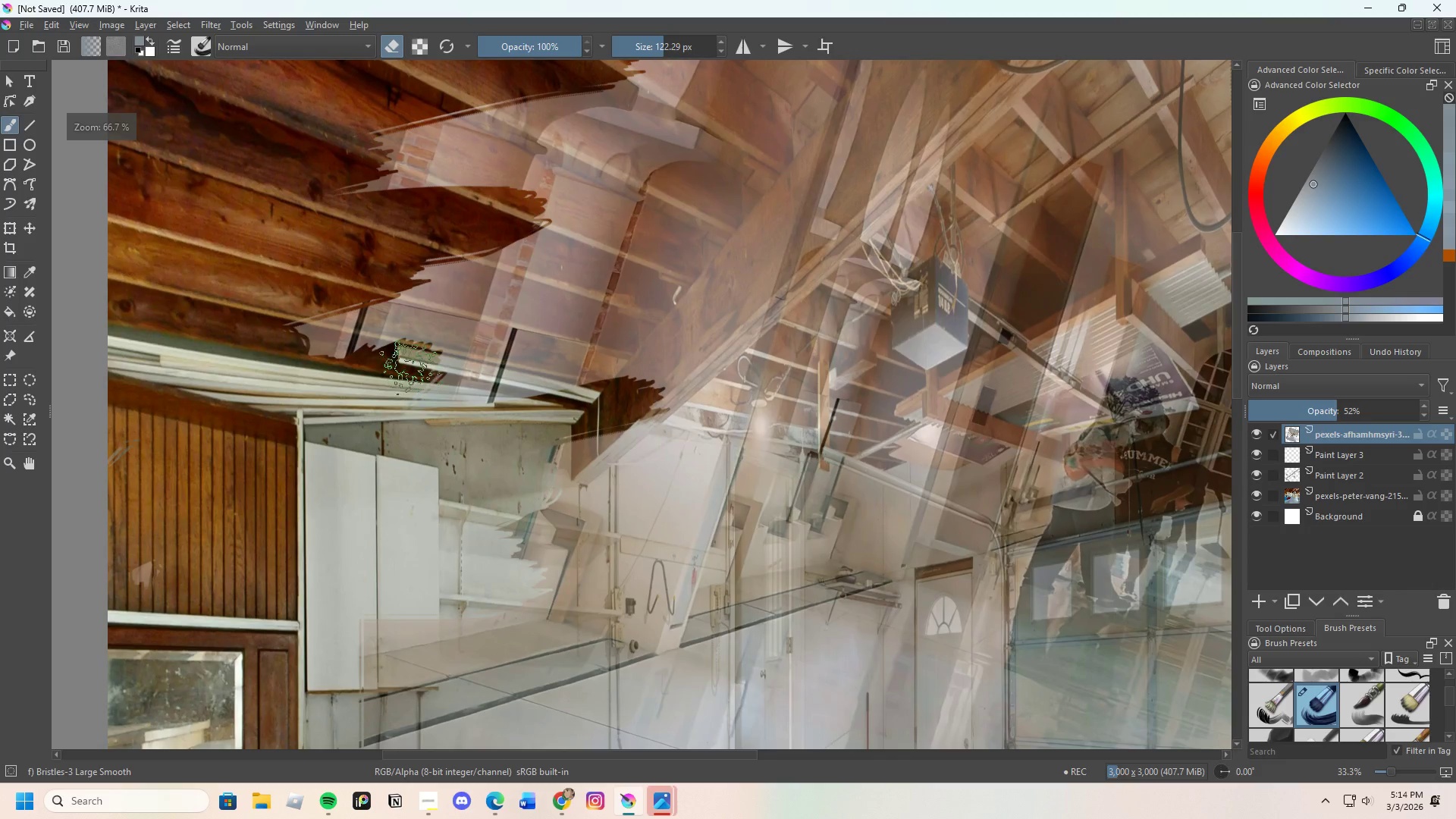 
scroll: coordinate [323, 254], scroll_direction: down, amount: 4.0
 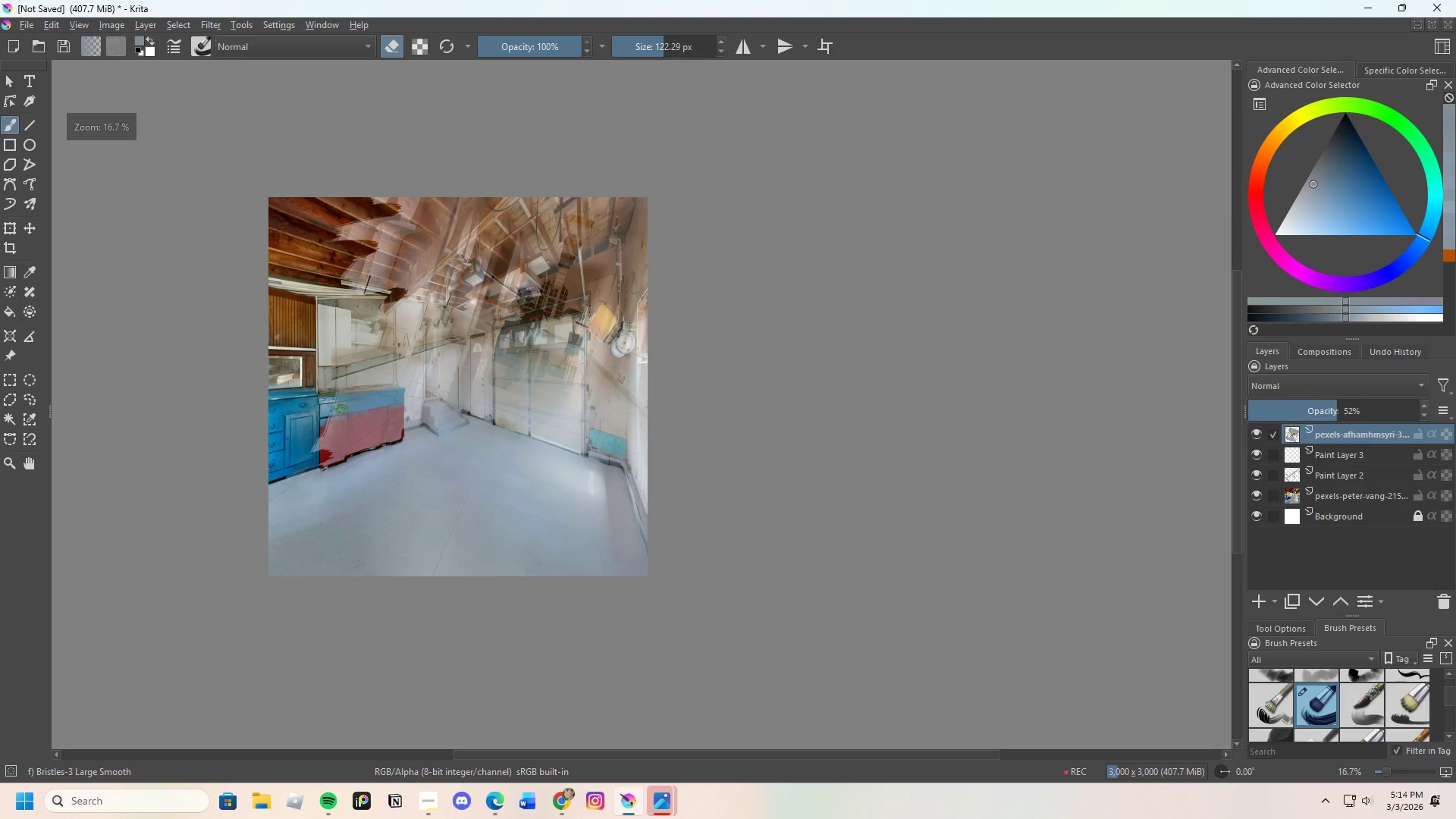 
scroll: coordinate [303, 316], scroll_direction: up, amount: 3.0
 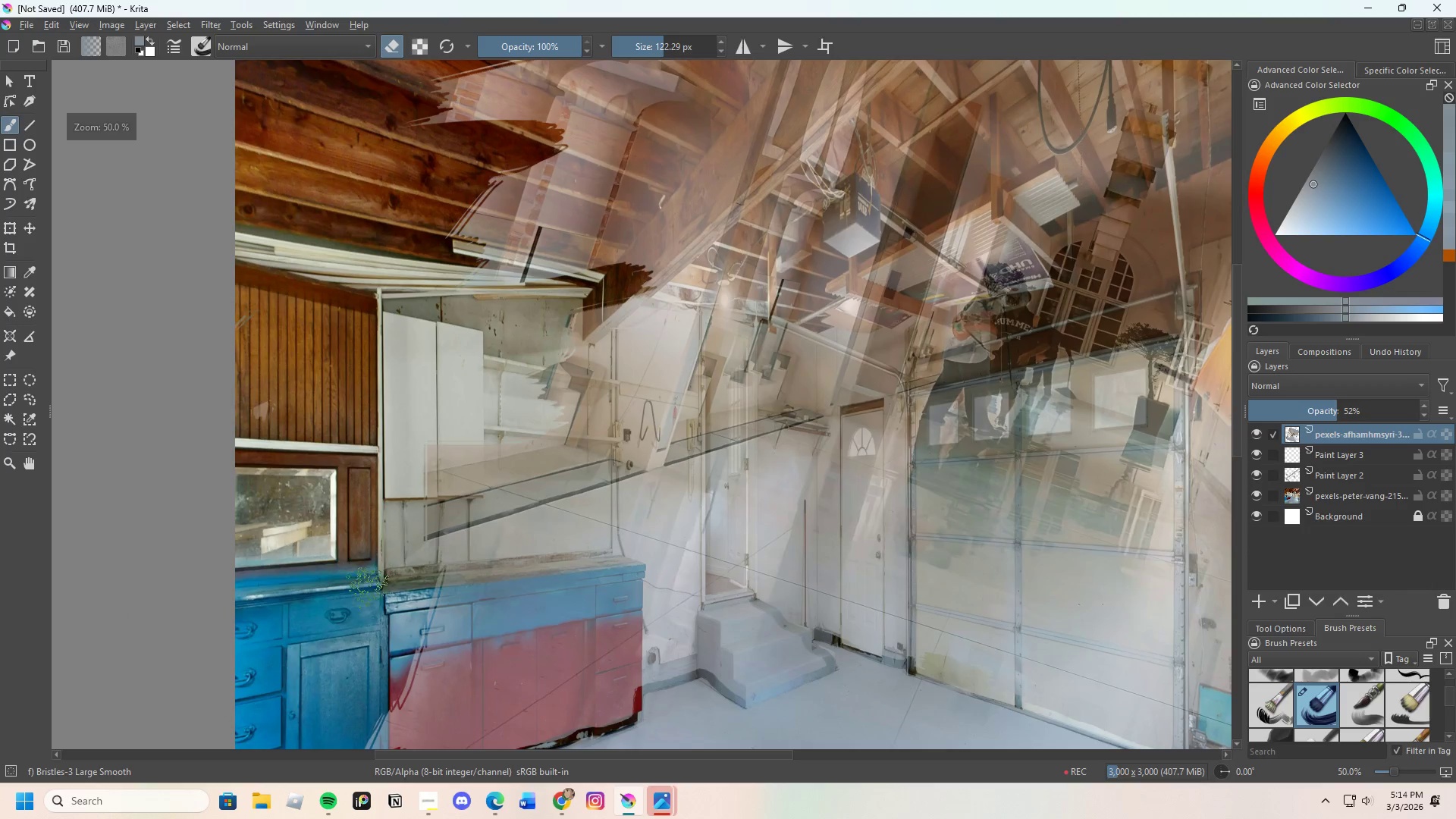 
scroll: coordinate [382, 164], scroll_direction: down, amount: 3.0
 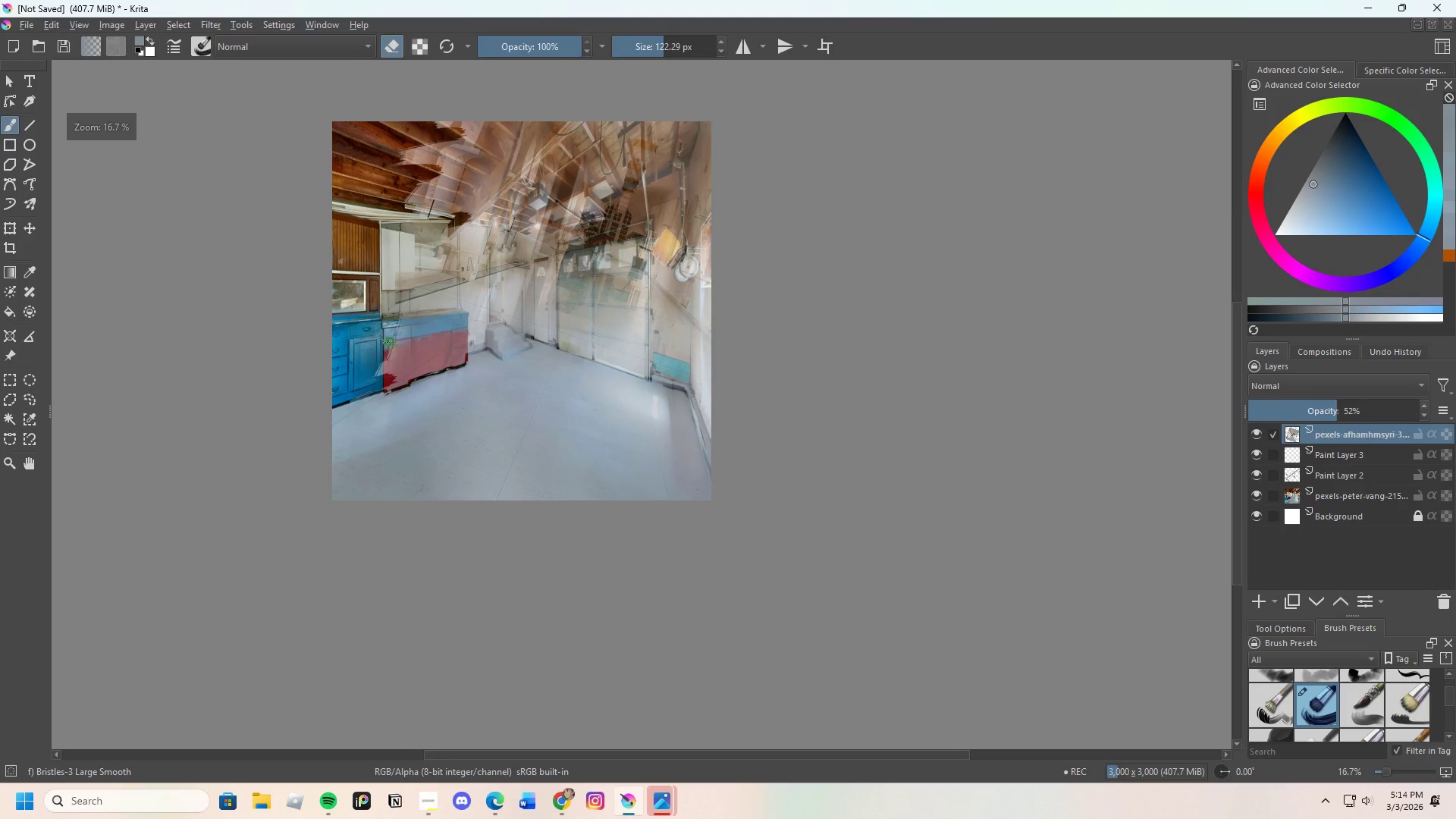 
scroll: coordinate [415, 462], scroll_direction: up, amount: 5.0
 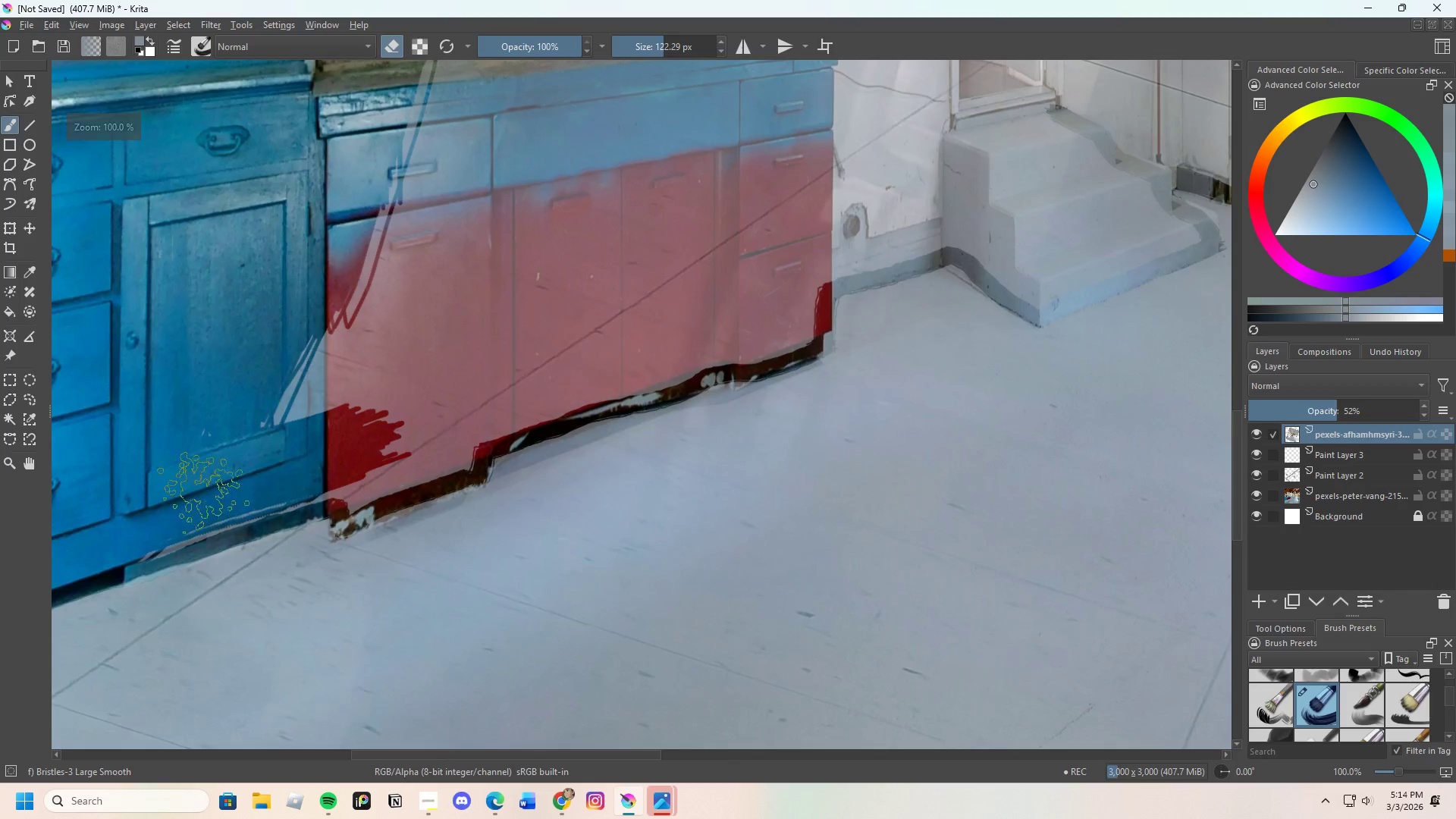 
left_click_drag(start_coordinate=[192, 493], to_coordinate=[566, 344])
 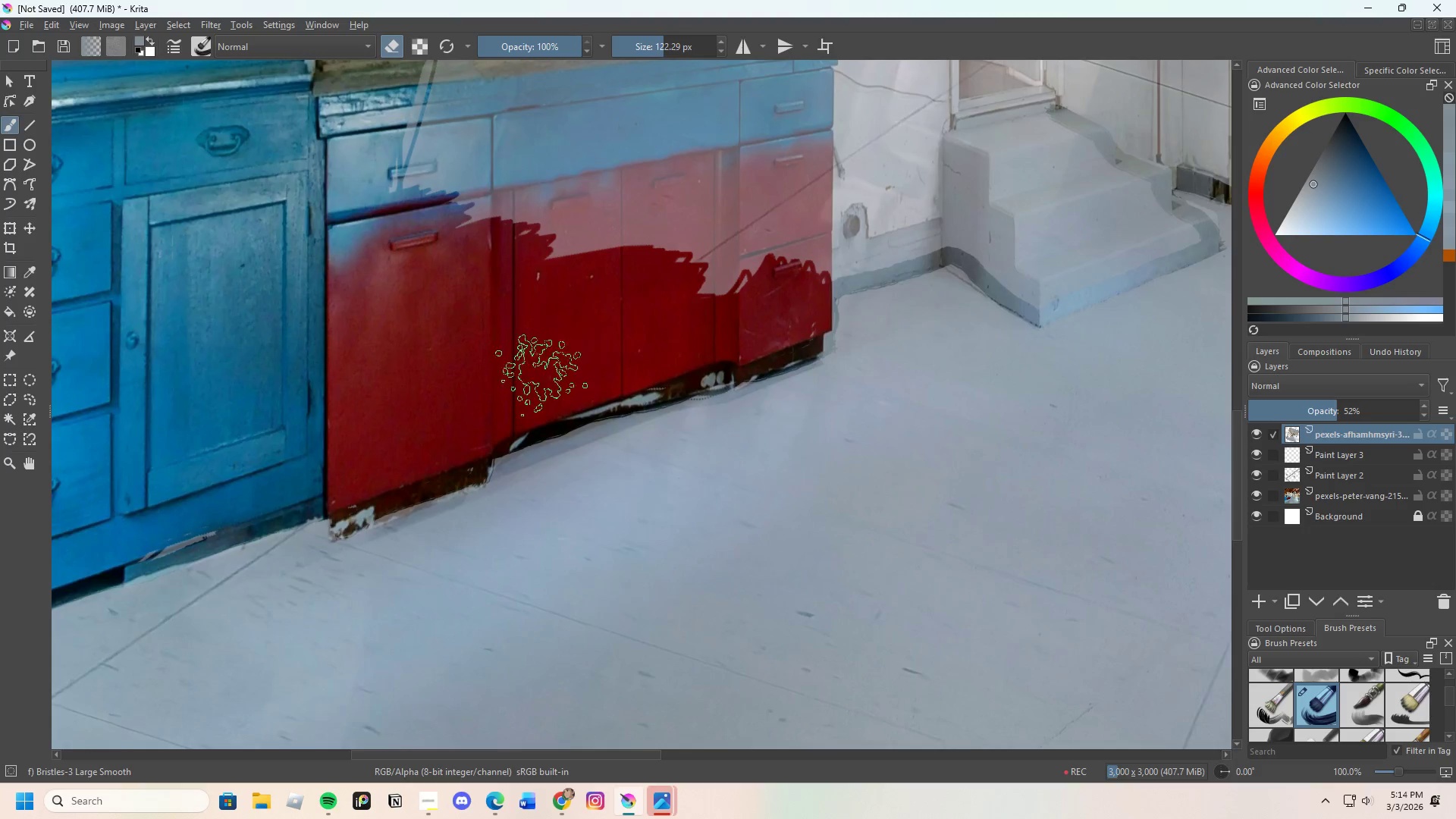 
scroll: coordinate [530, 384], scroll_direction: down, amount: 3.0
 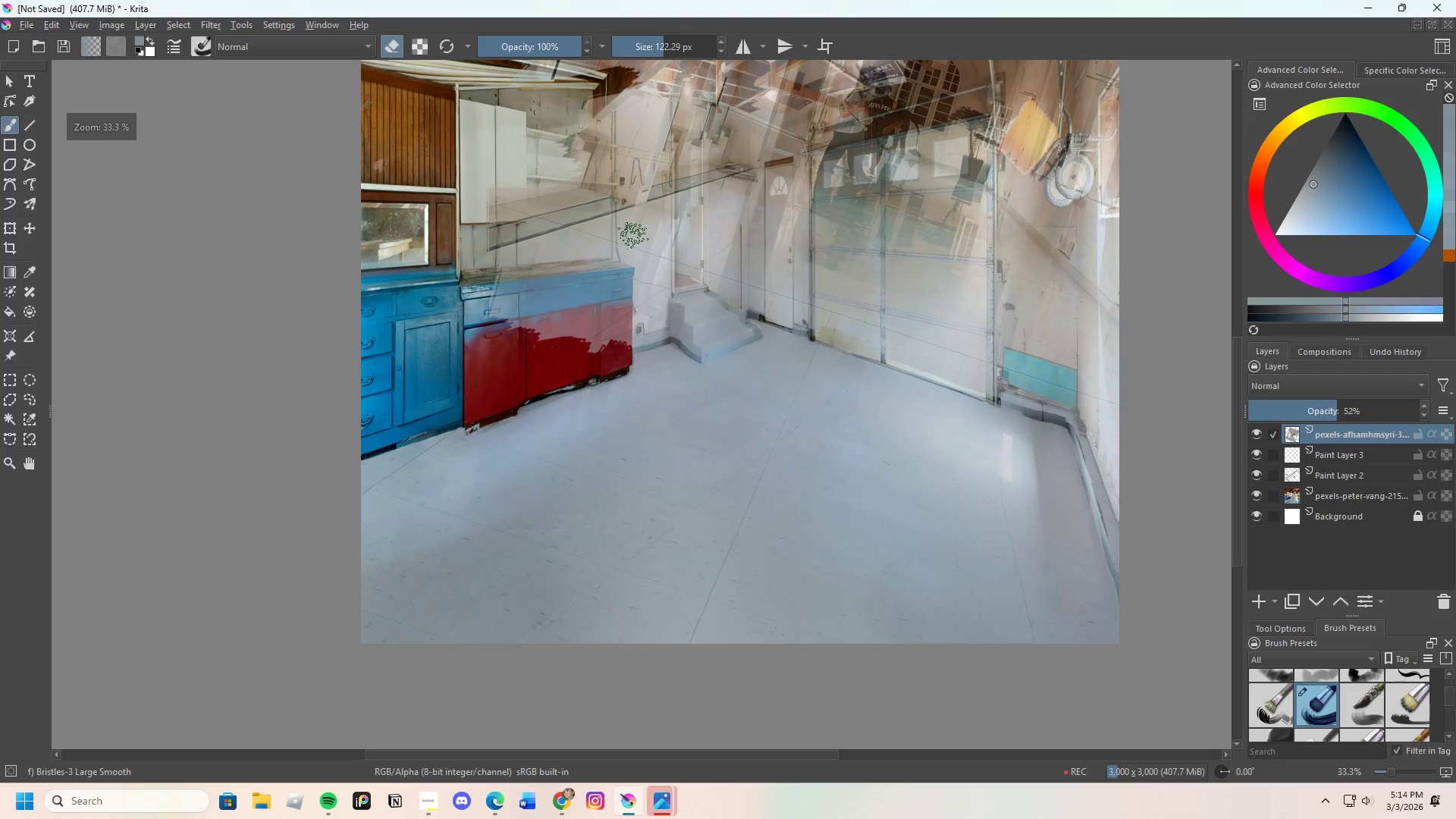 
left_click_drag(start_coordinate=[626, 344], to_coordinate=[657, 342])
 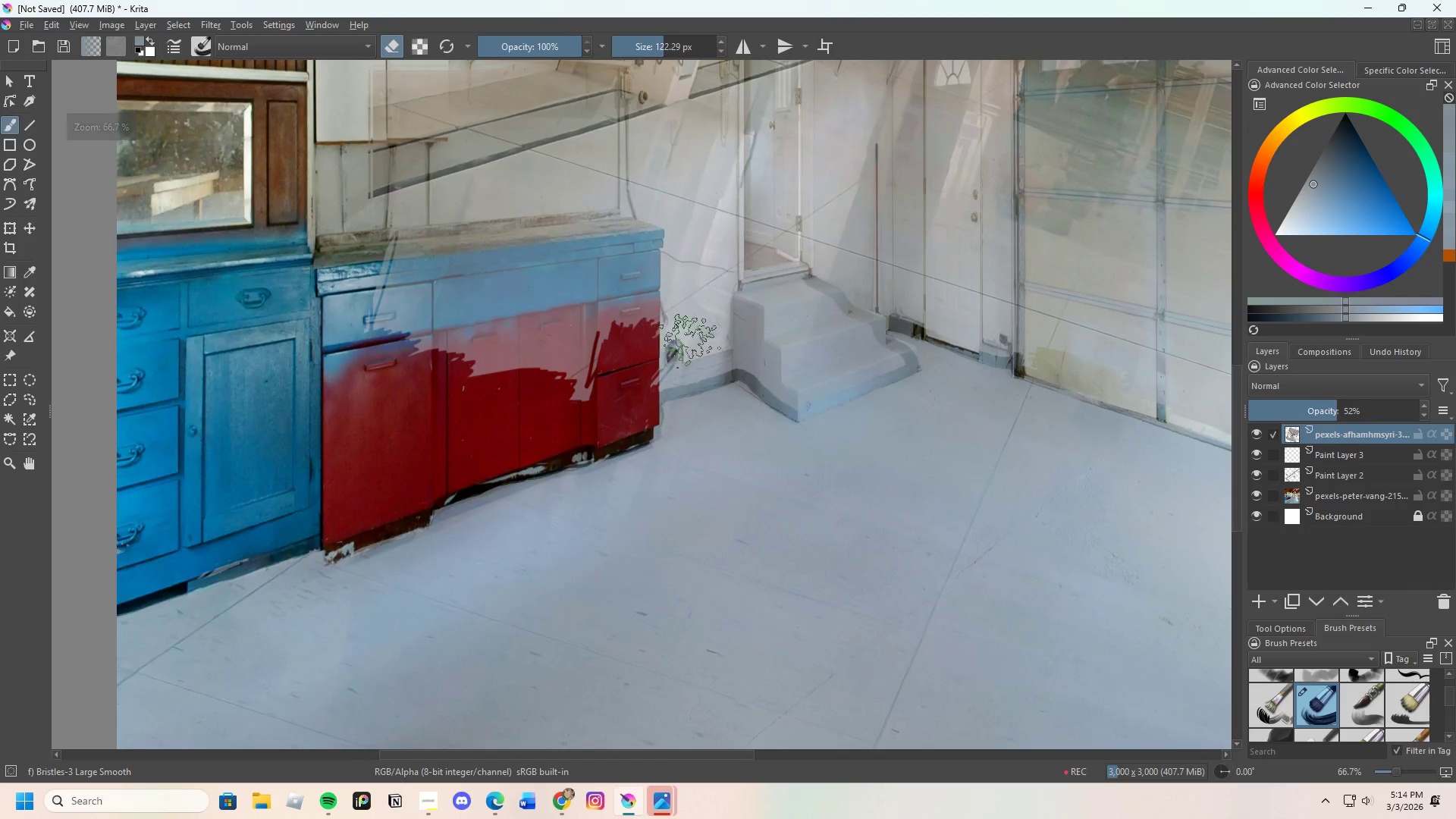 
scroll: coordinate [683, 376], scroll_direction: up, amount: 6.0
 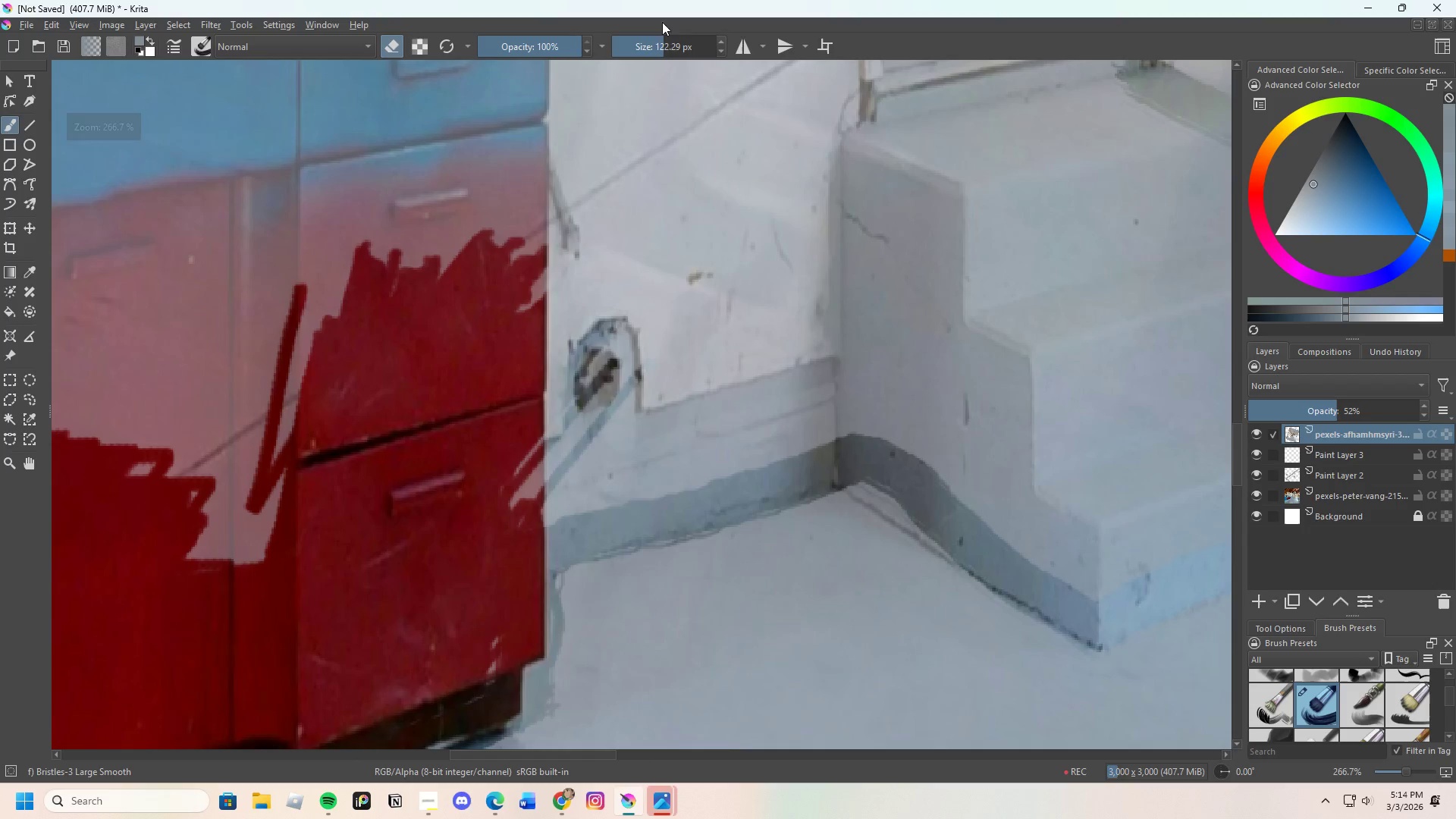 
left_click_drag(start_coordinate=[663, 49], to_coordinate=[650, 57])
 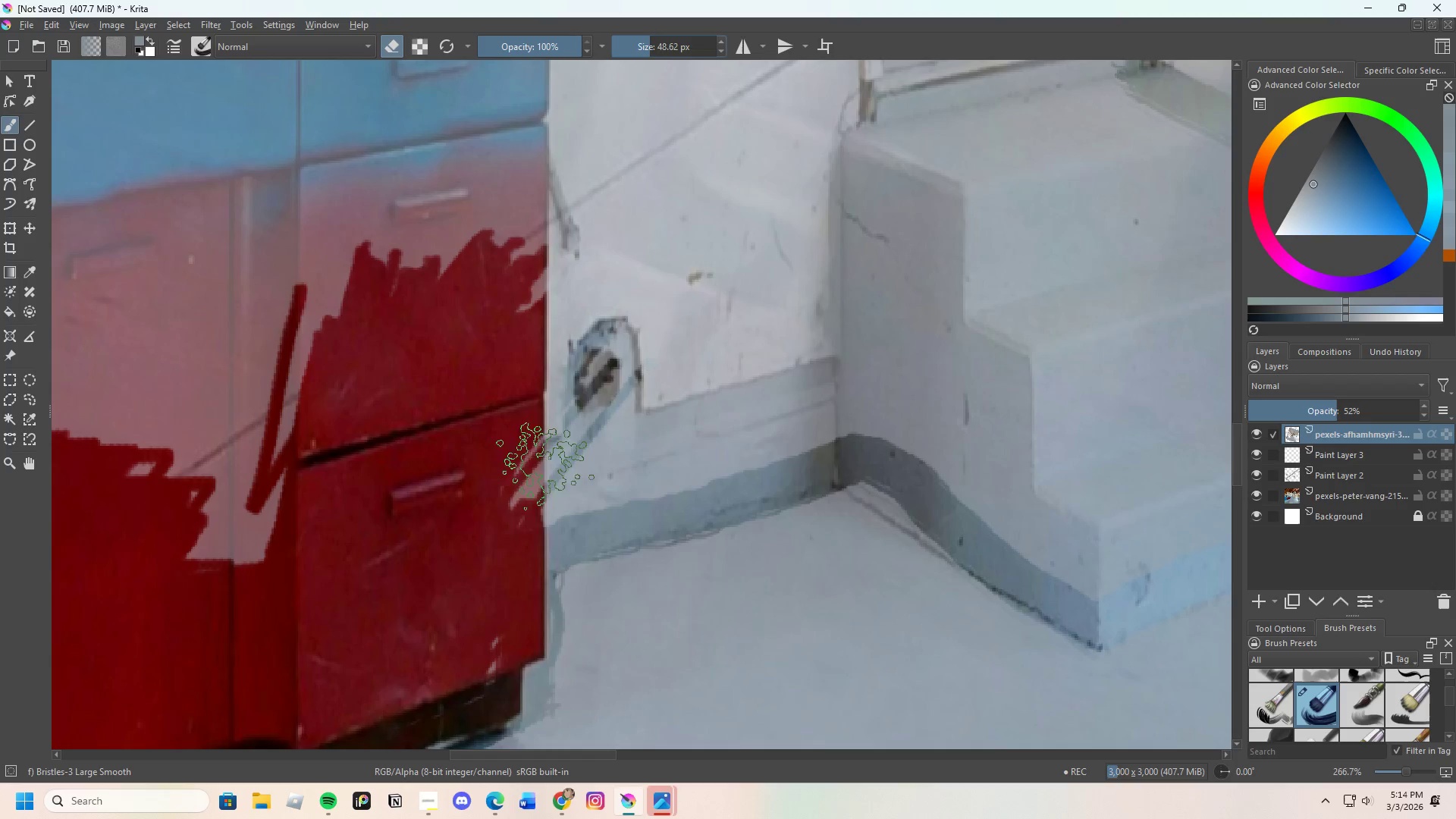 
left_click_drag(start_coordinate=[536, 492], to_coordinate=[1002, 493])
 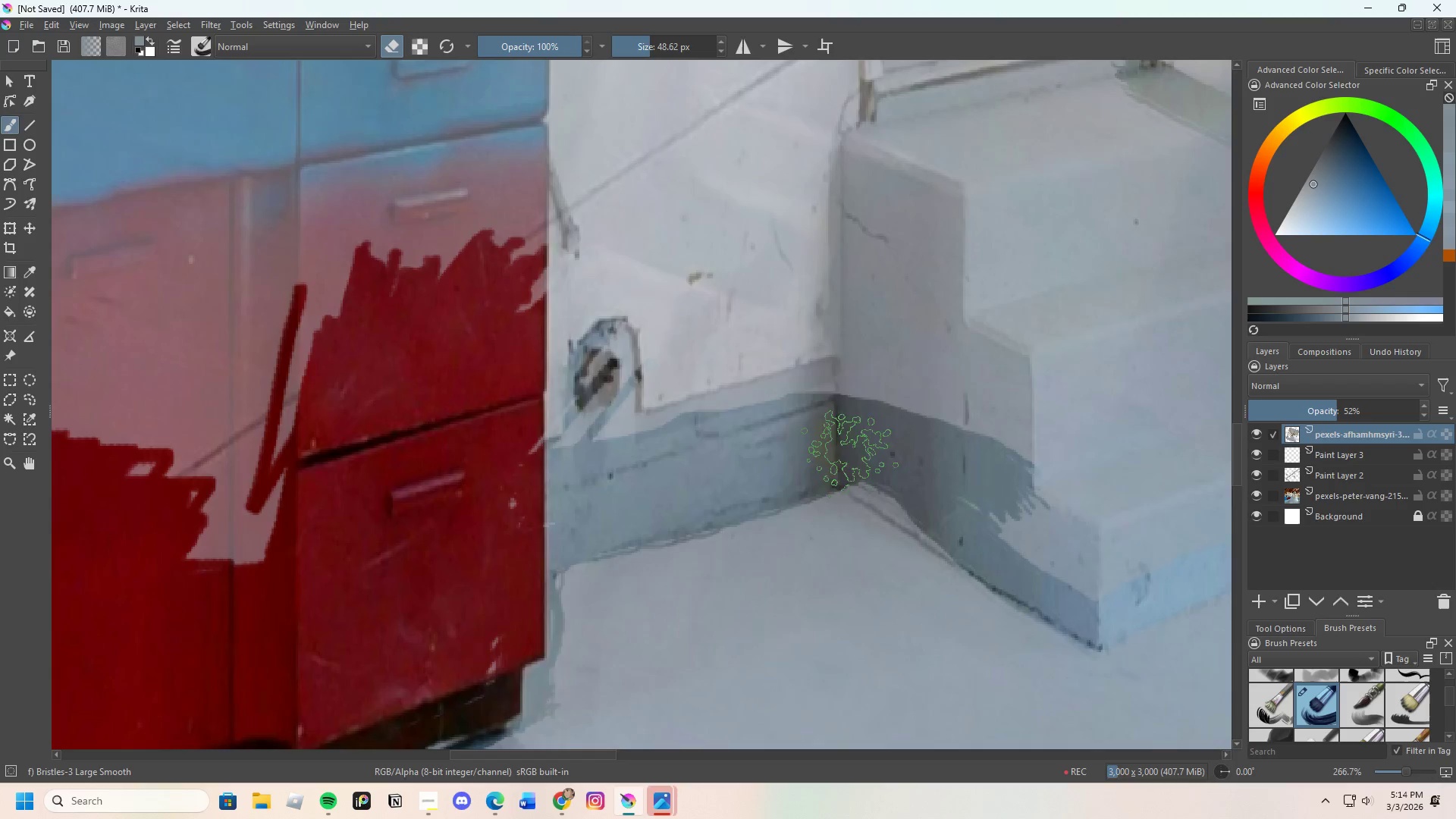 
left_click_drag(start_coordinate=[724, 405], to_coordinate=[292, 289])
 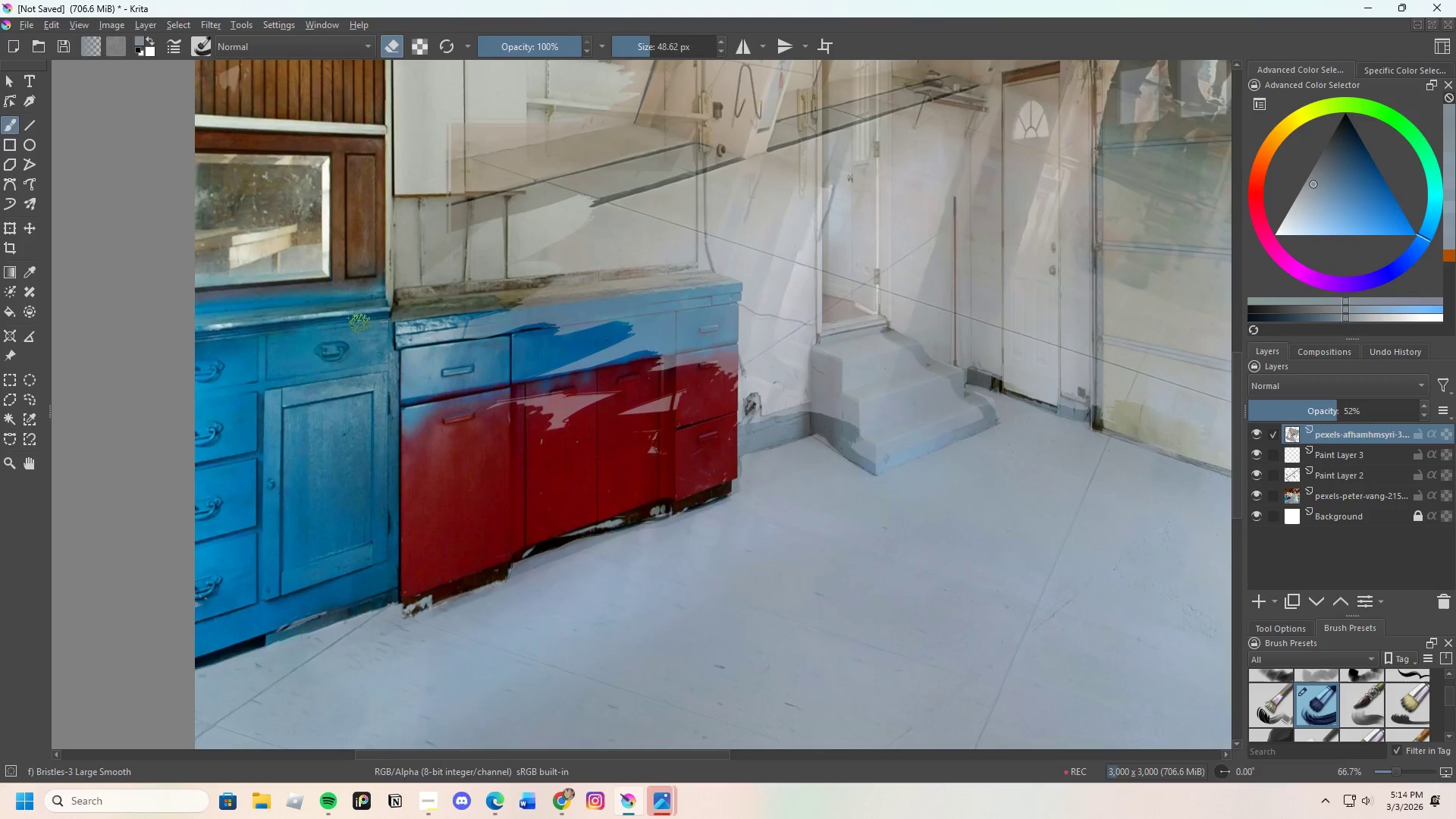 
scroll: coordinate [799, 414], scroll_direction: down, amount: 4.0
 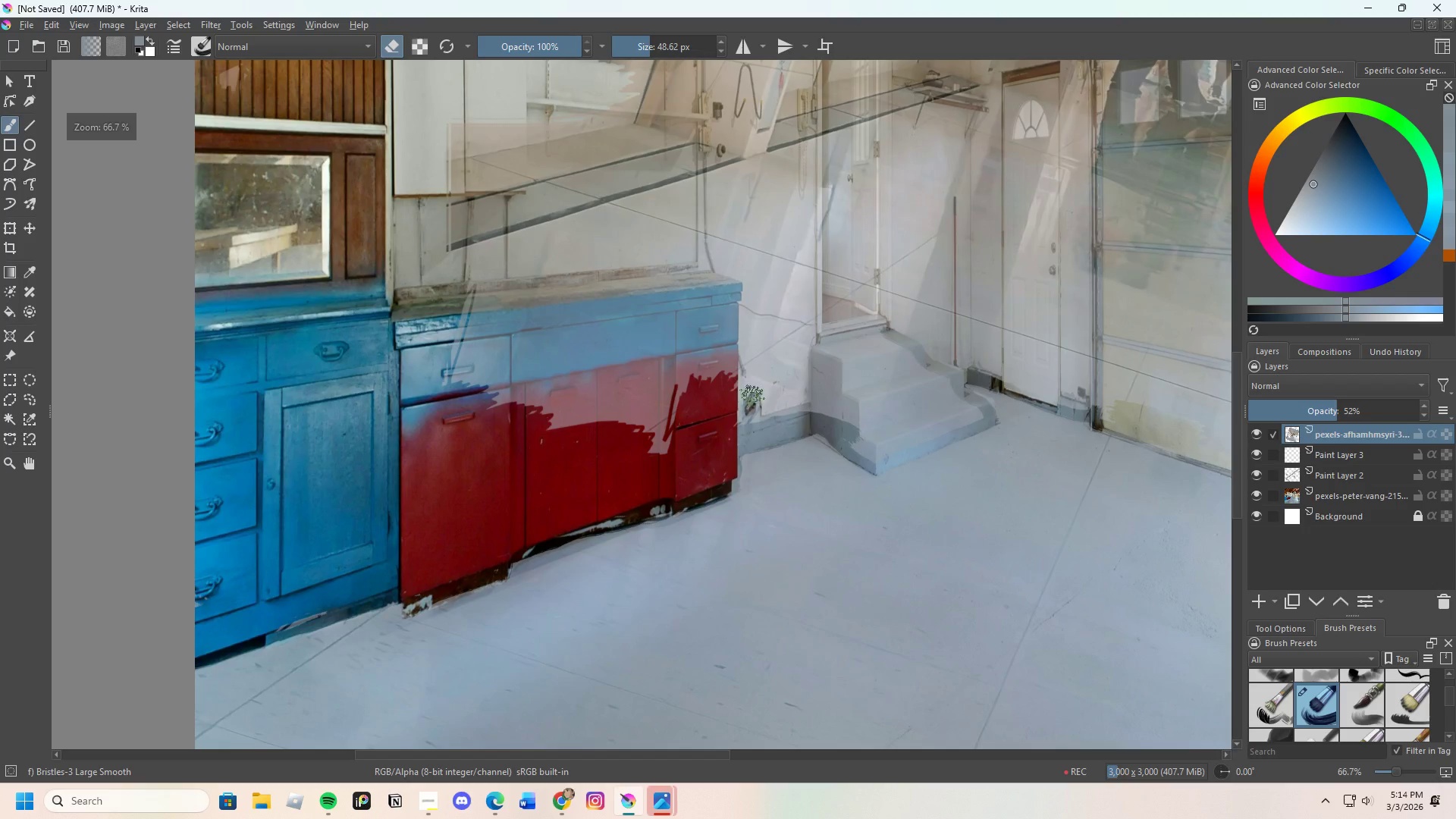 
scroll: coordinate [362, 243], scroll_direction: none, amount: 0.0
 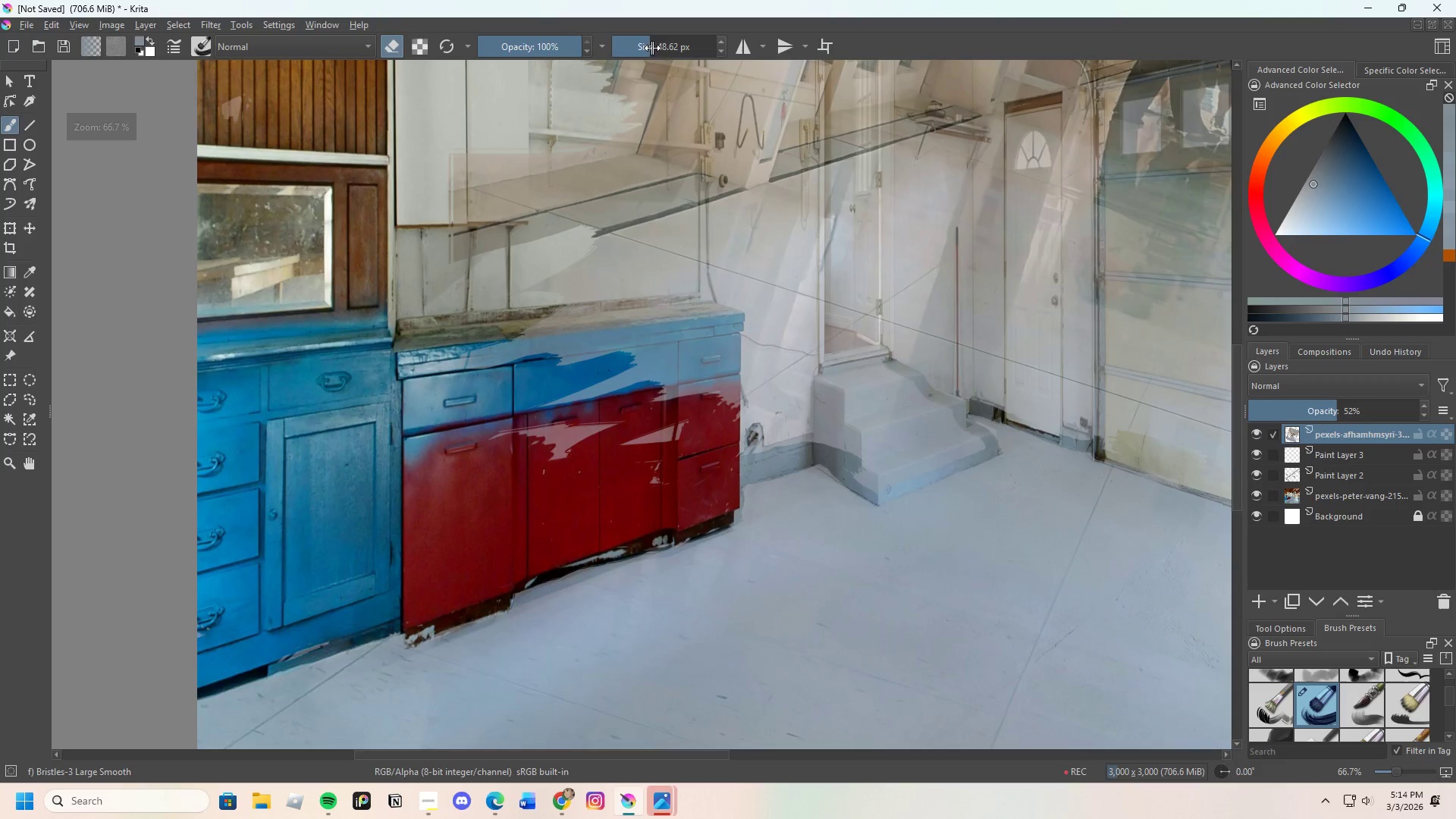 
left_click_drag(start_coordinate=[656, 47], to_coordinate=[683, 41])
 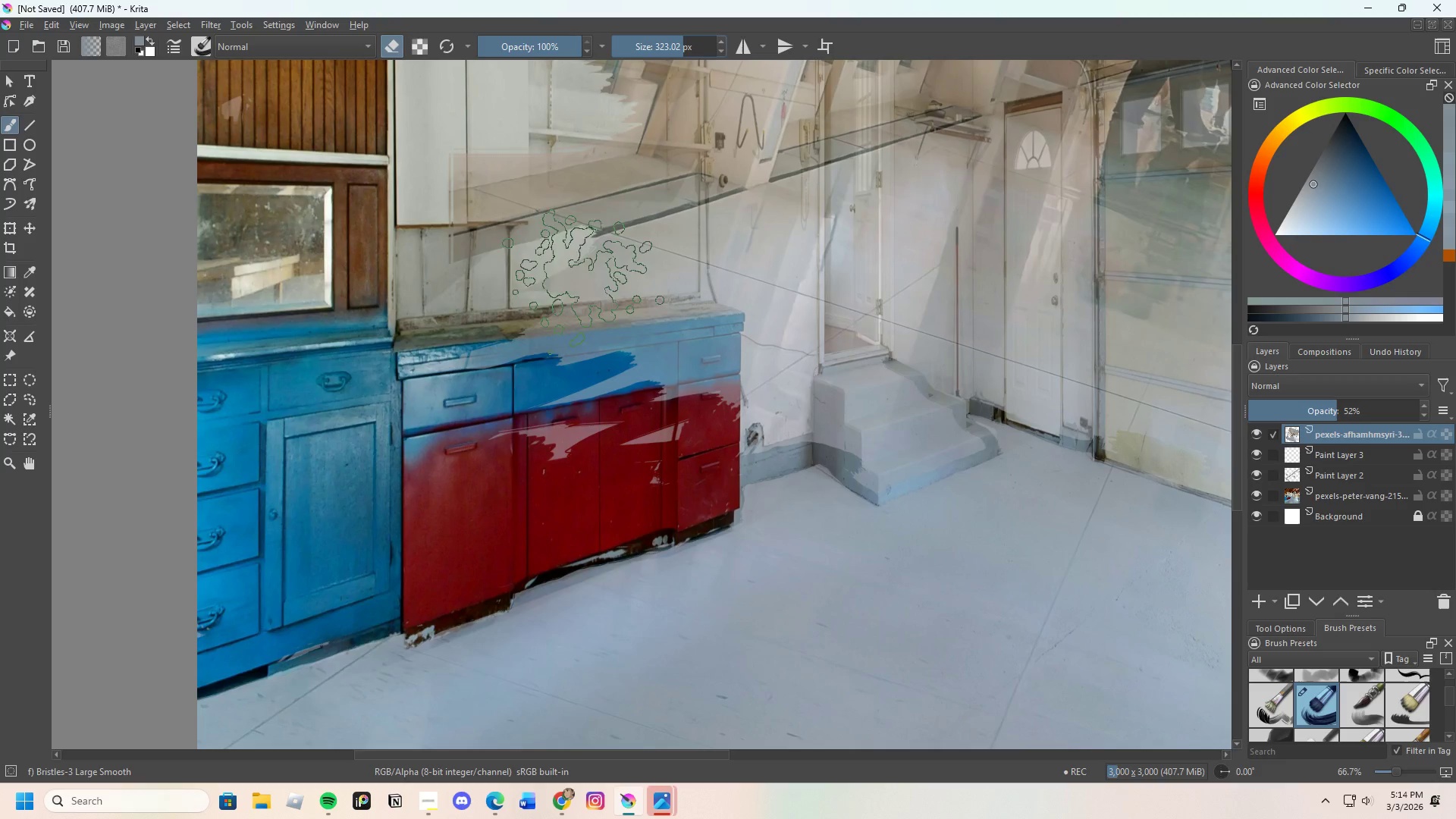 
left_click_drag(start_coordinate=[548, 290], to_coordinate=[341, 301])
 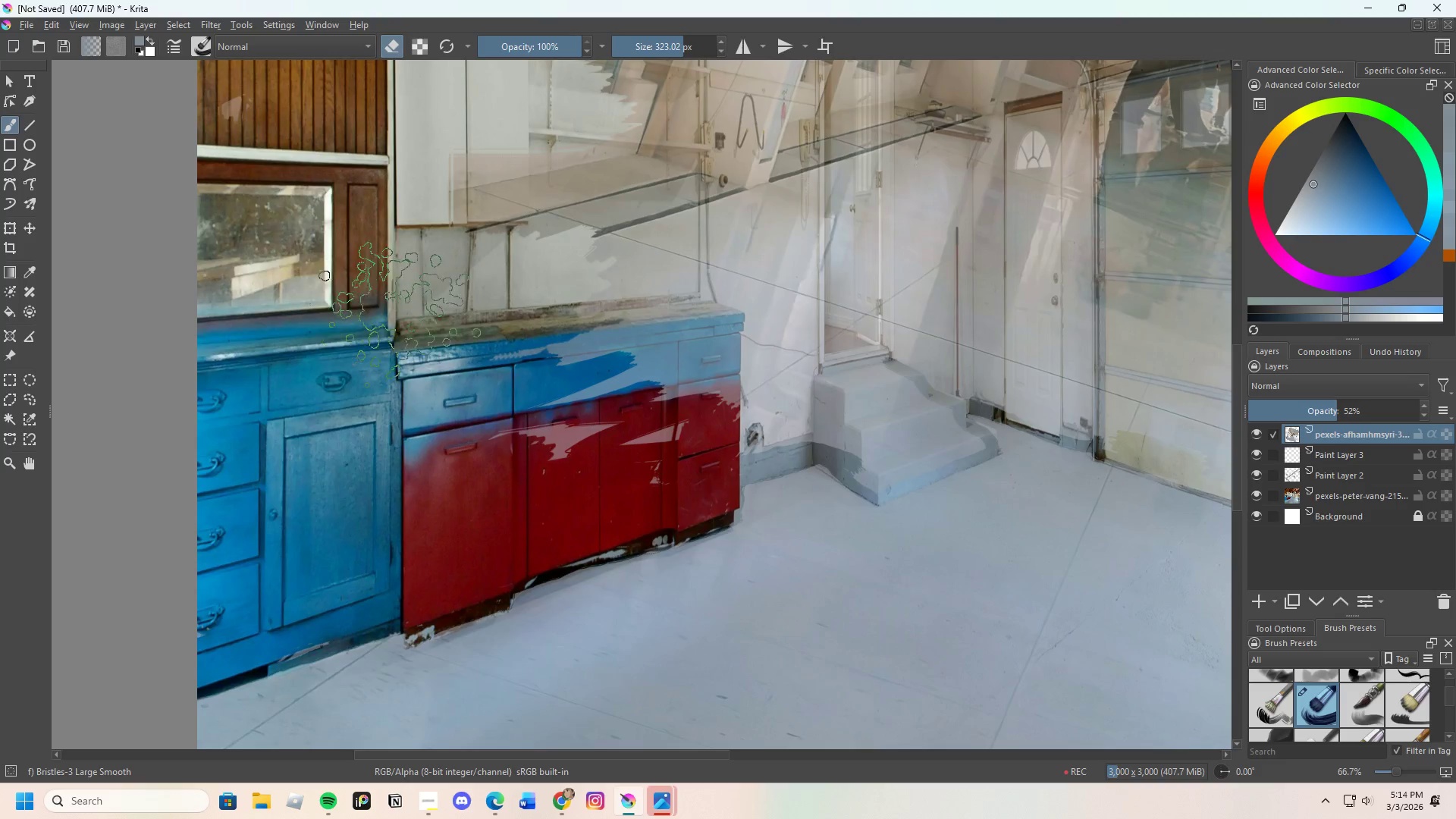 
left_click_drag(start_coordinate=[390, 261], to_coordinate=[606, 146])
 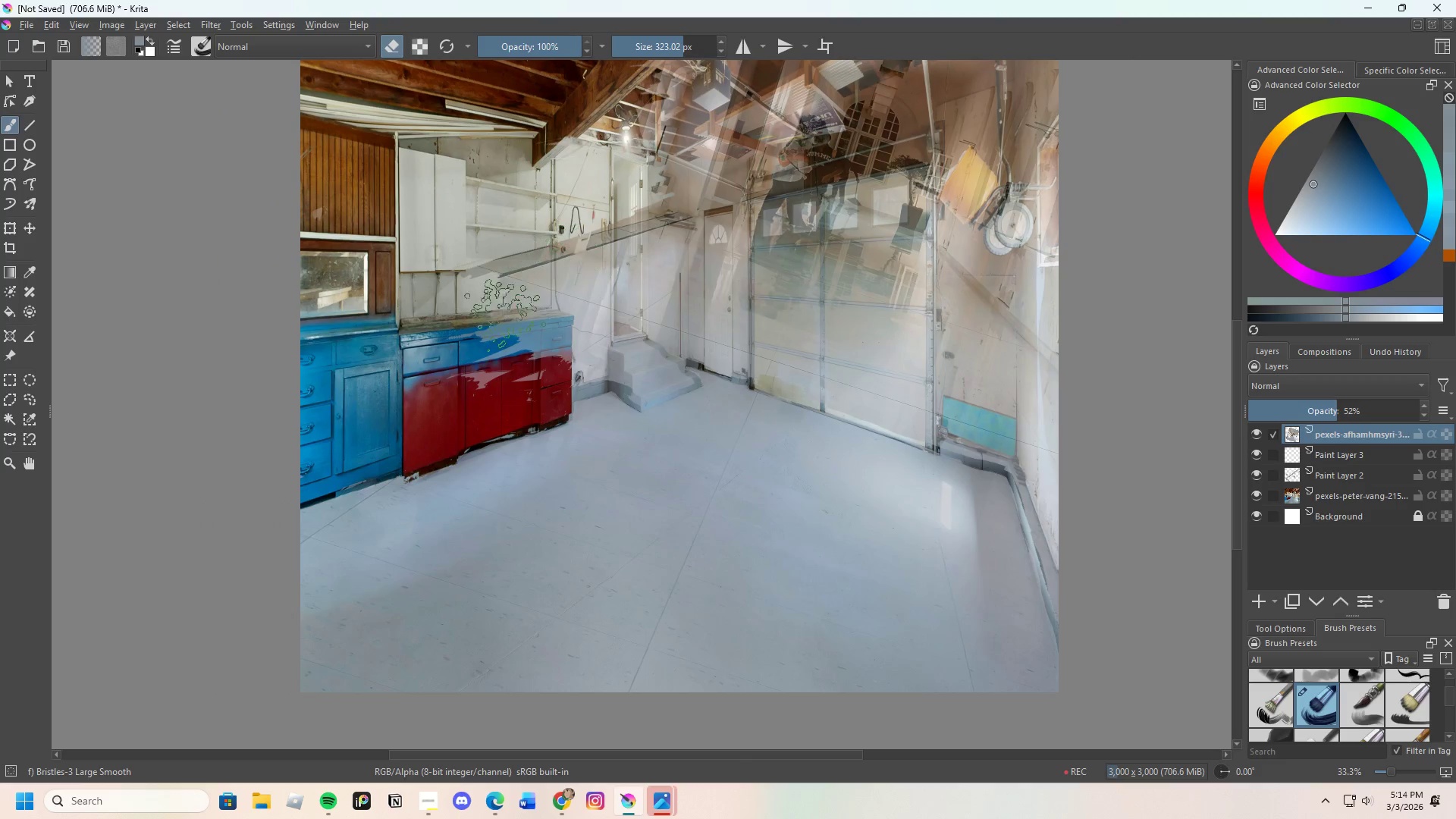 
scroll: coordinate [403, 318], scroll_direction: down, amount: 2.0
 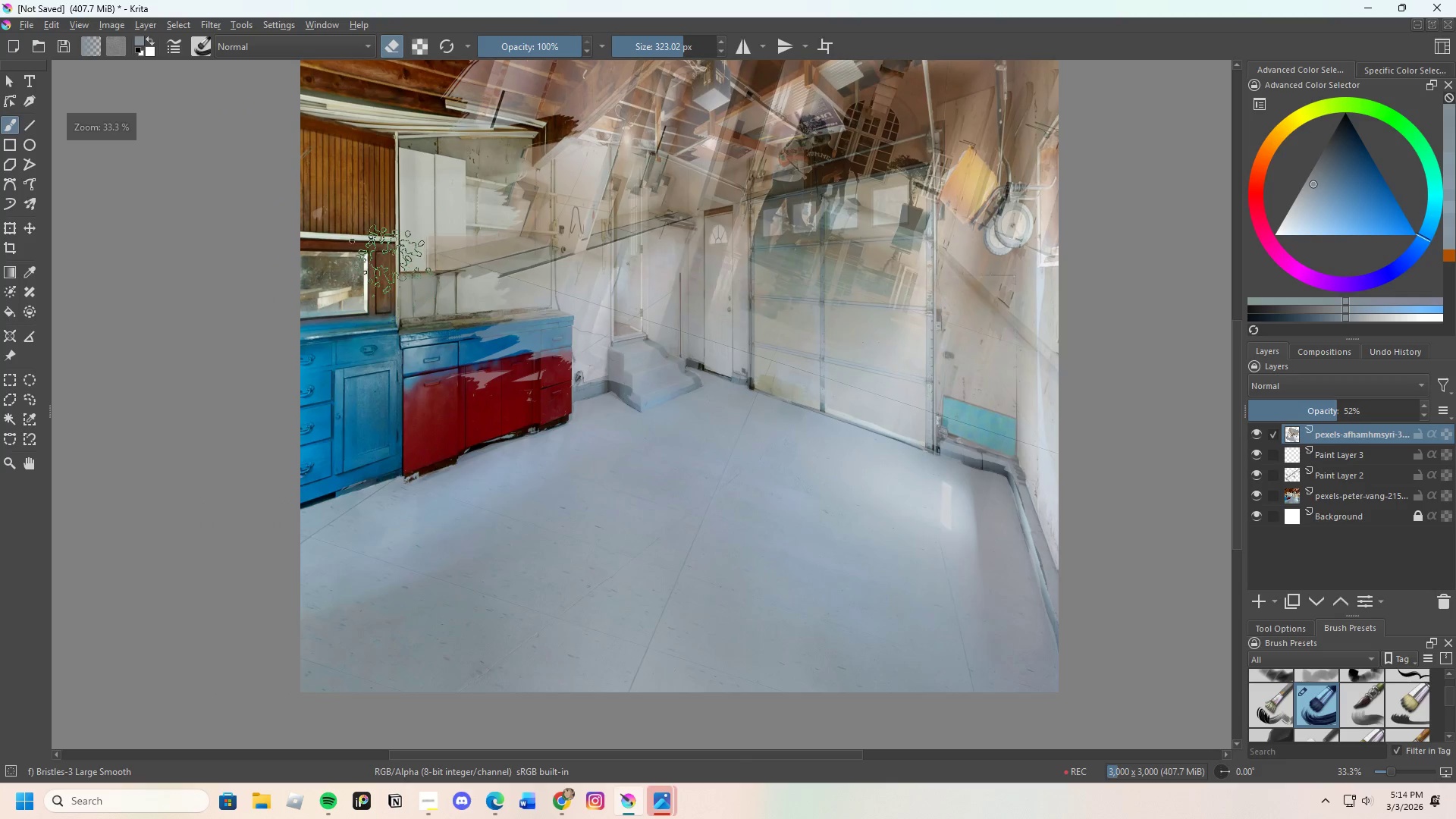 
left_click_drag(start_coordinate=[454, 373], to_coordinate=[516, 294])
 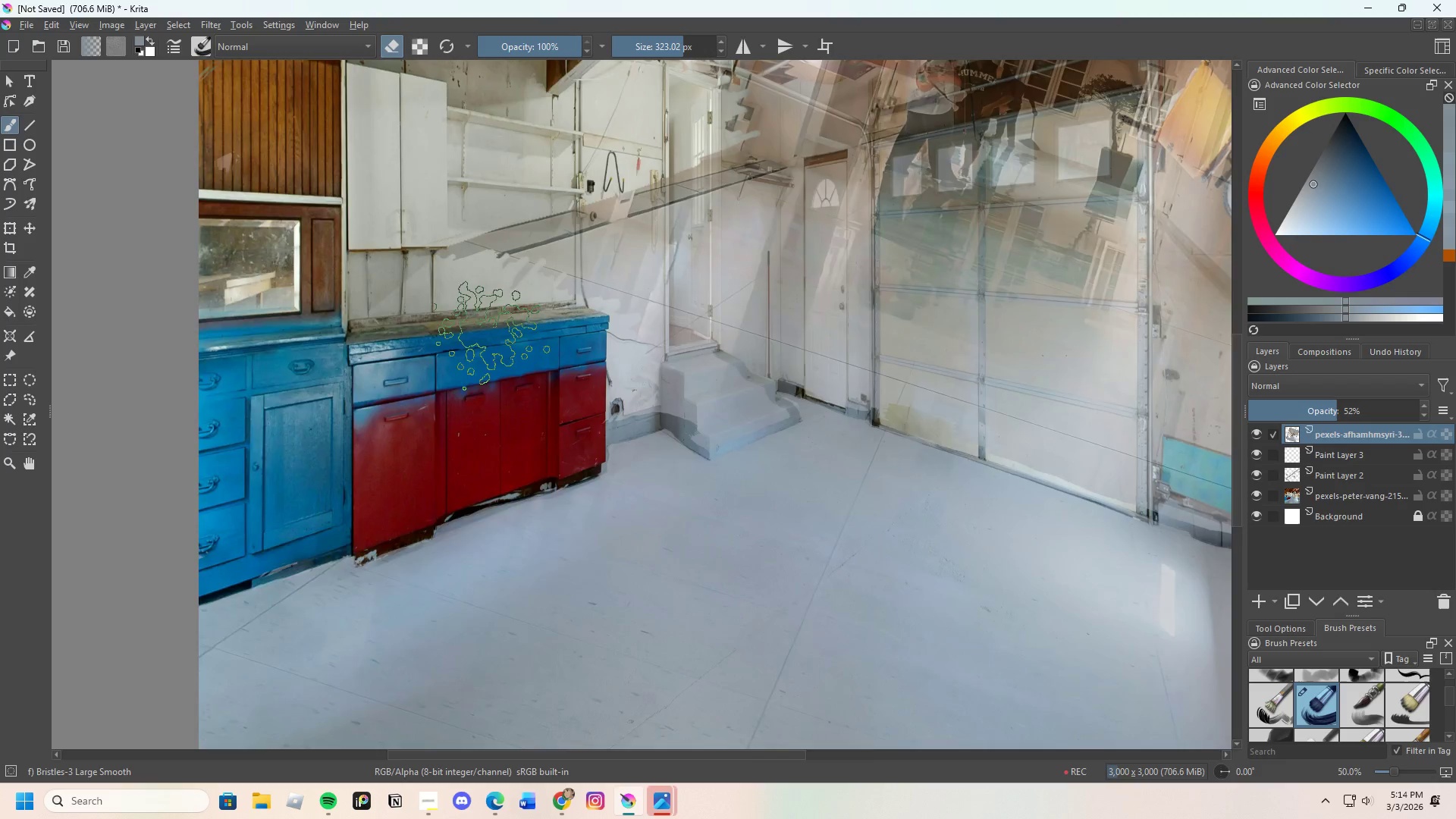 
scroll: coordinate [504, 316], scroll_direction: up, amount: 1.0
 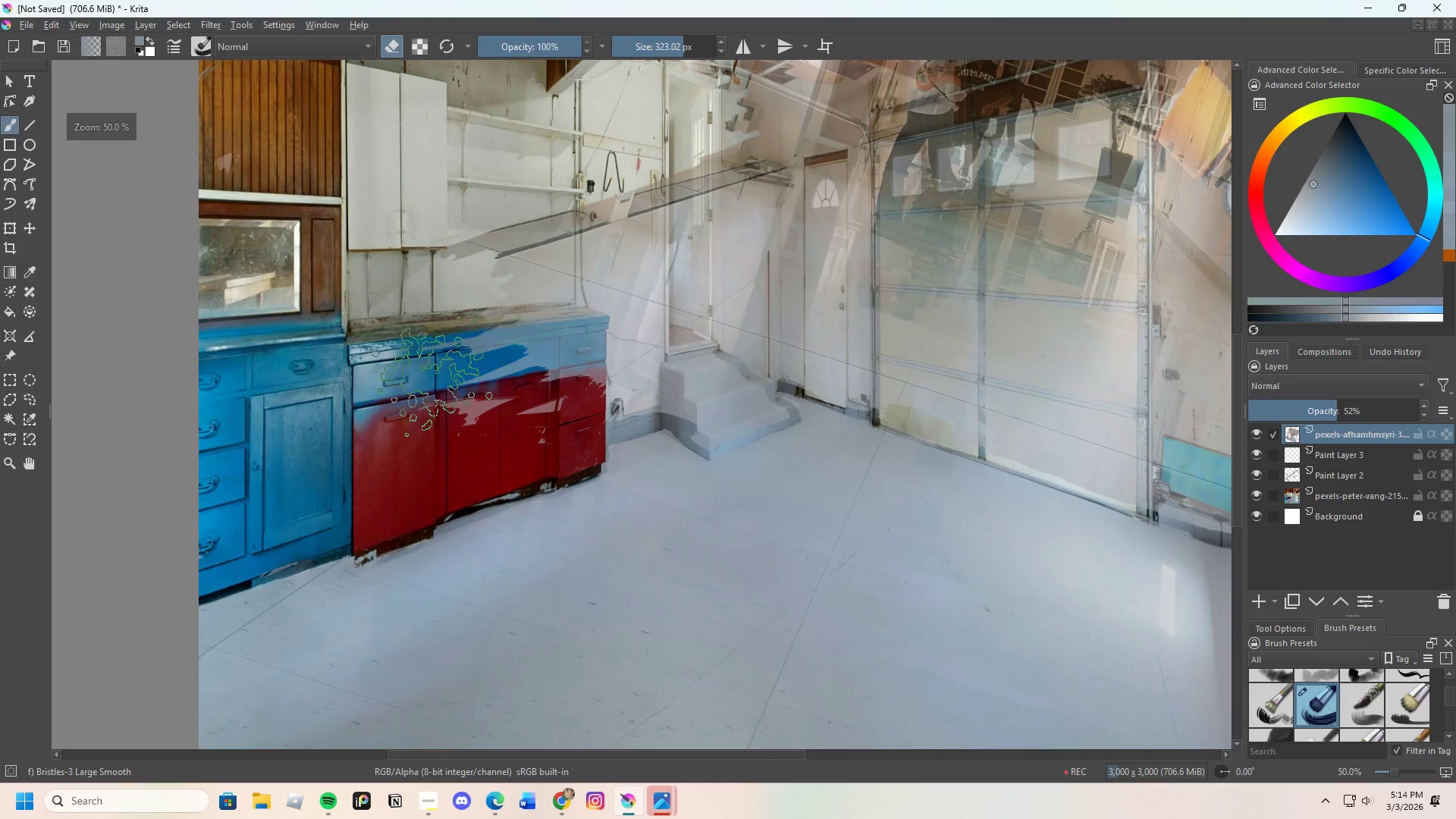 
scroll: coordinate [438, 358], scroll_direction: down, amount: 2.0
 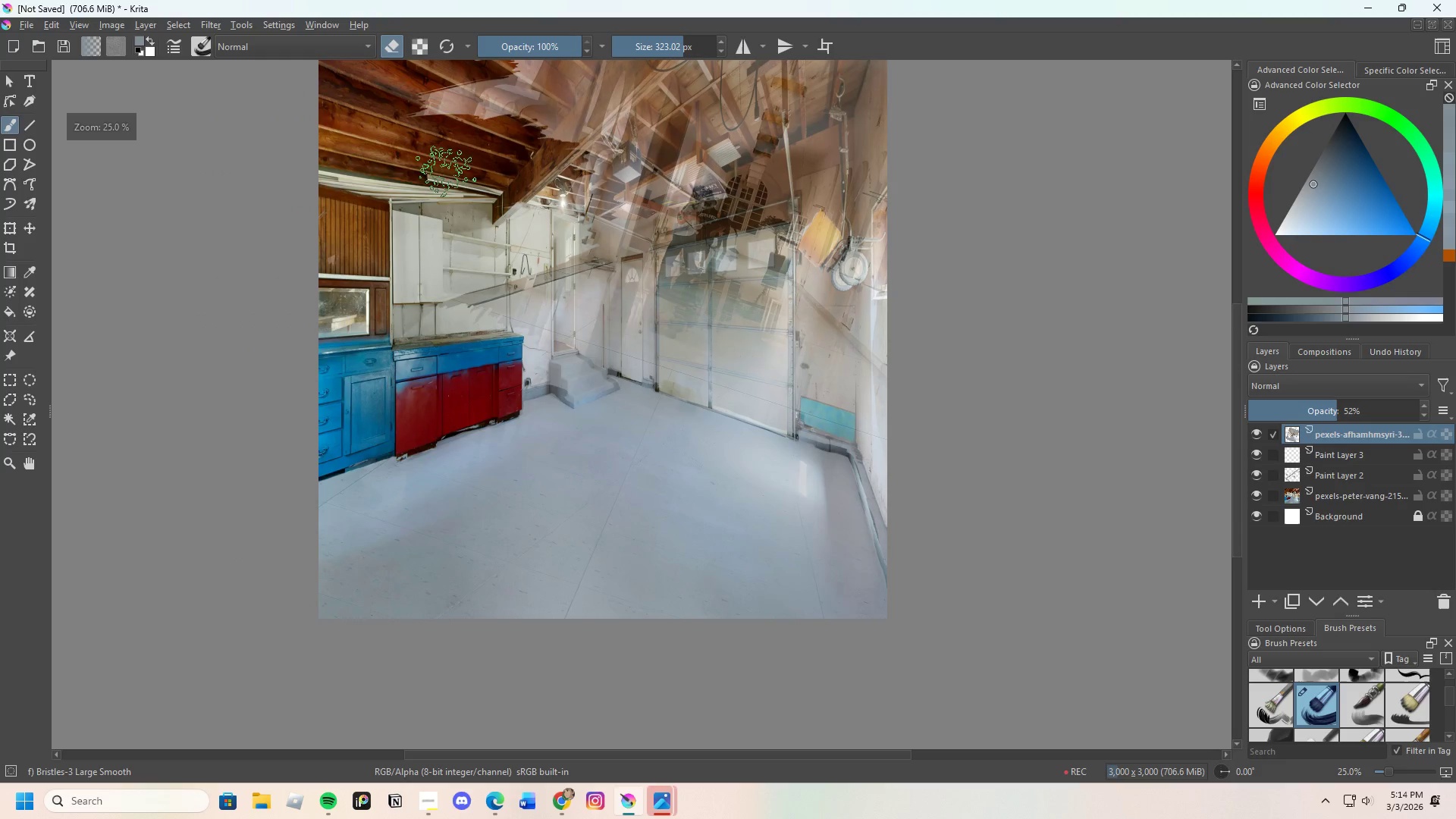 
left_click_drag(start_coordinate=[440, 188], to_coordinate=[513, 190])
 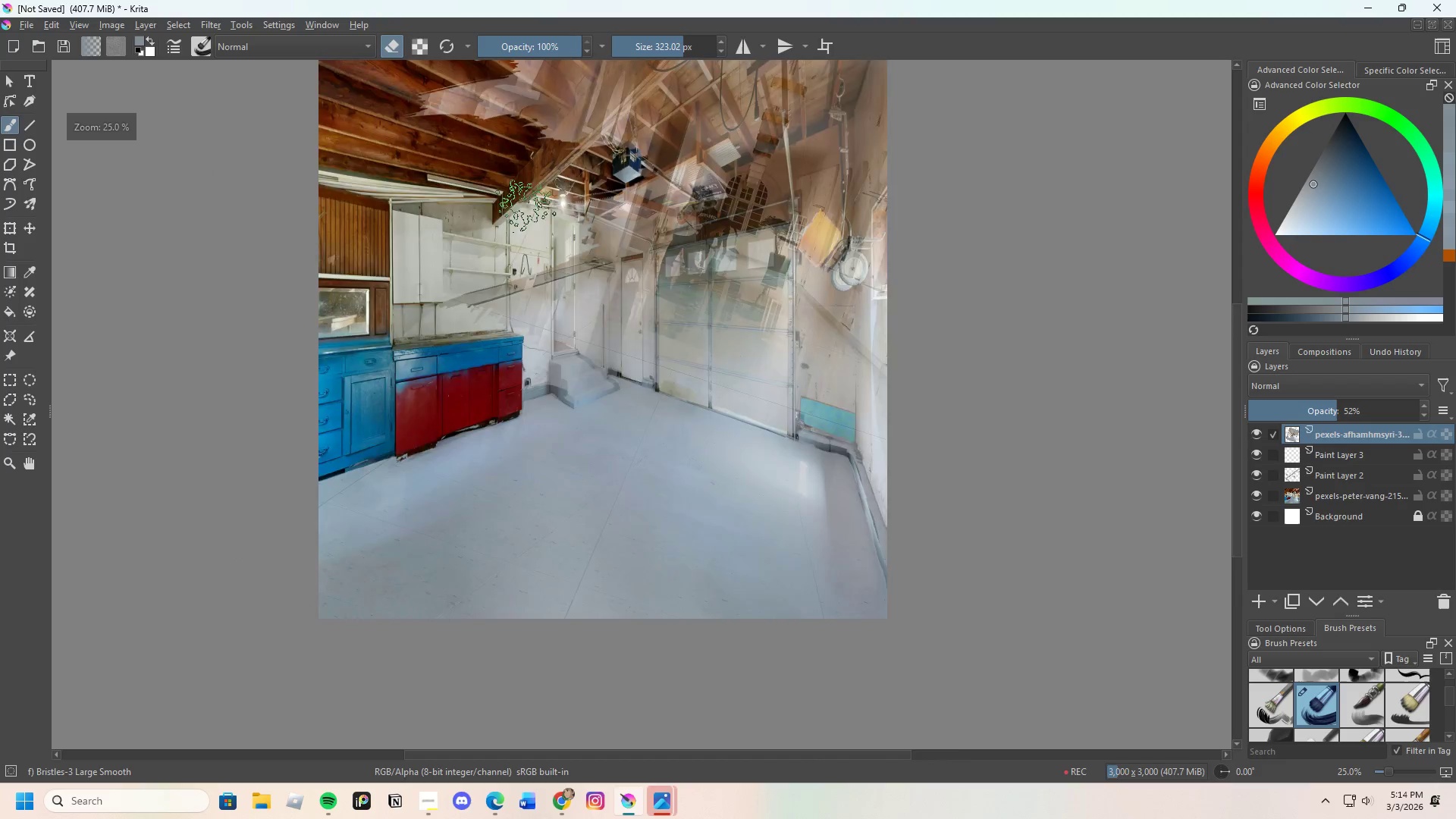 
left_click_drag(start_coordinate=[500, 157], to_coordinate=[488, 189])
 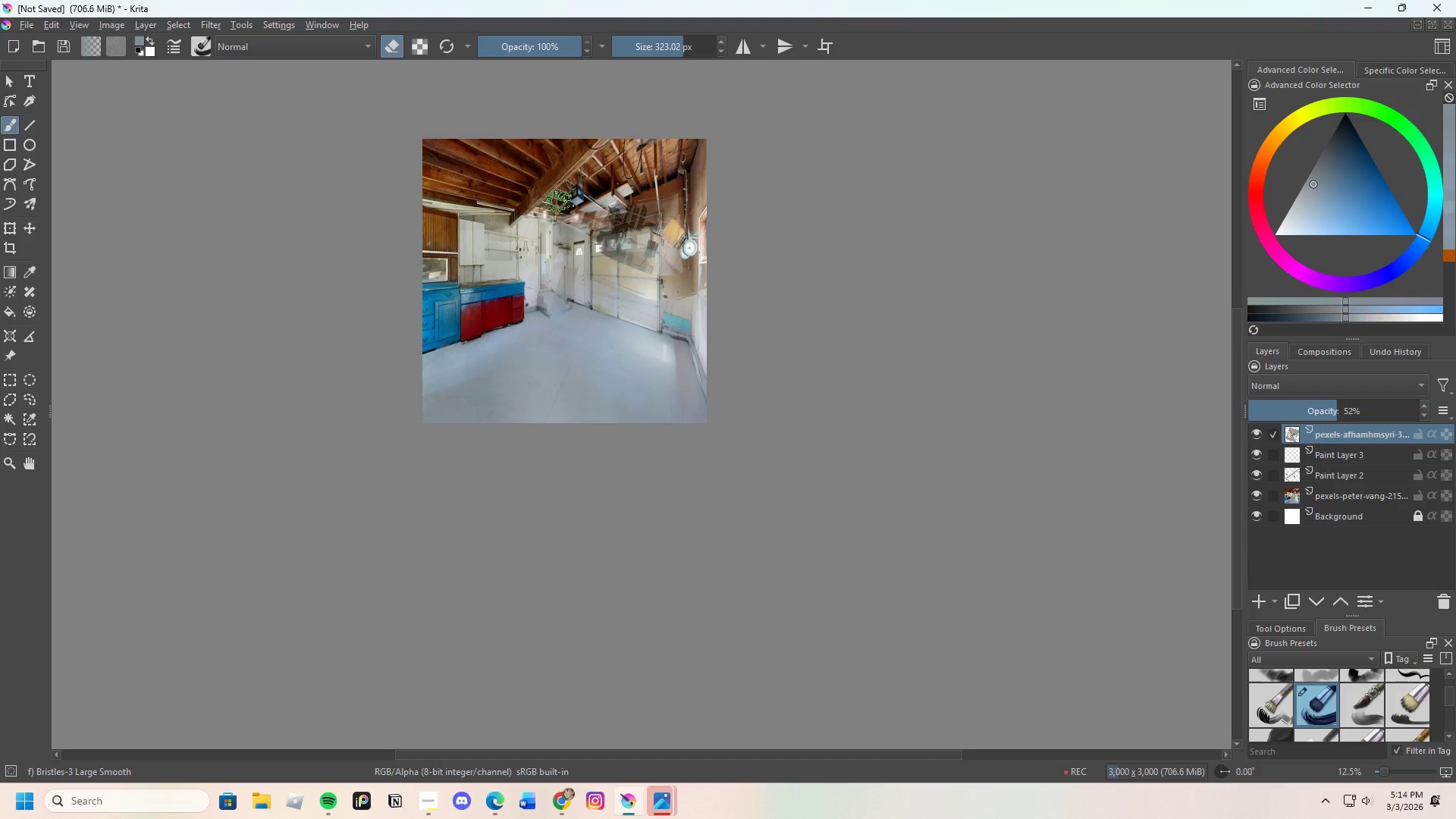 
scroll: coordinate [526, 232], scroll_direction: down, amount: 2.0
 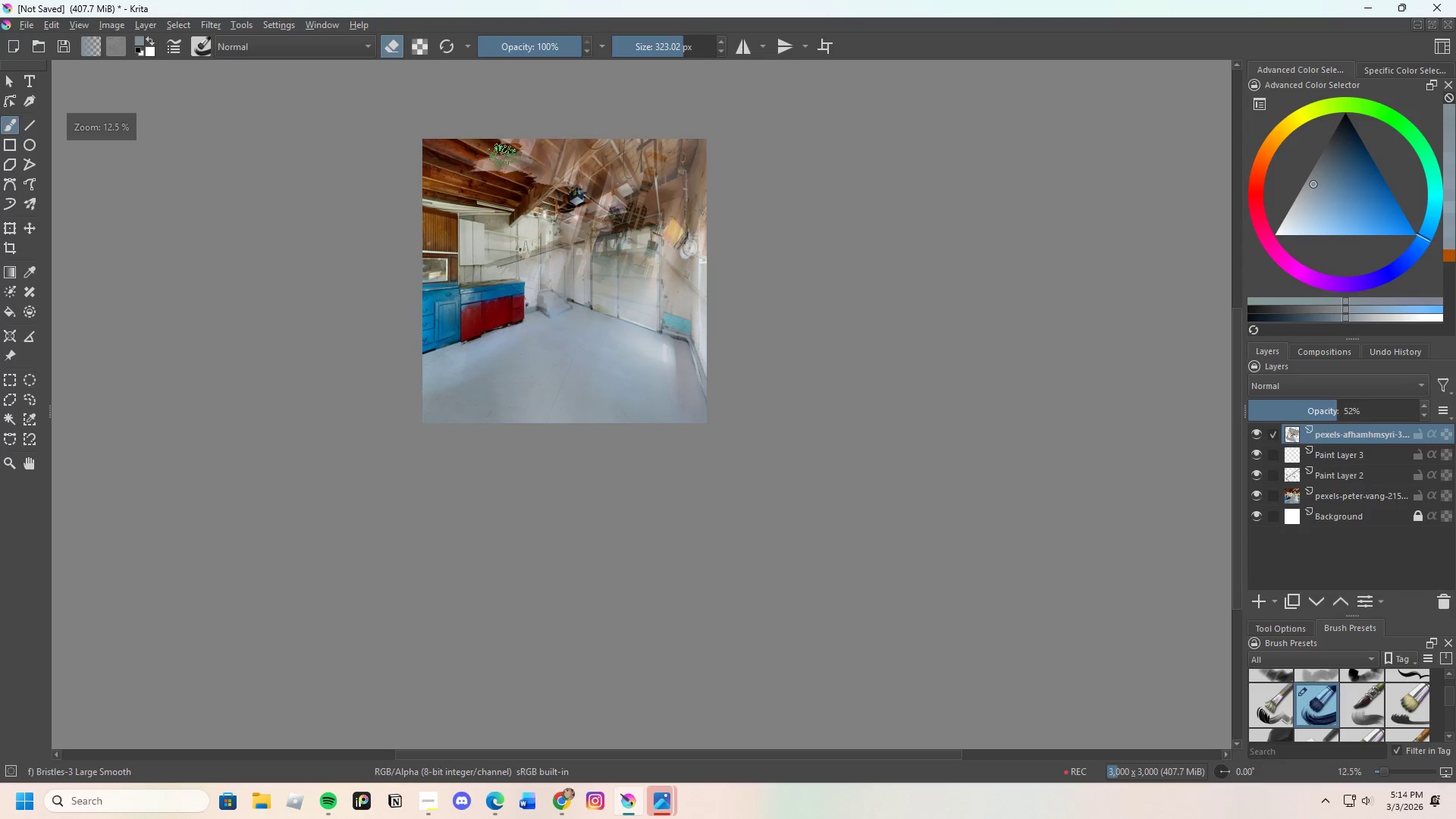 
left_click_drag(start_coordinate=[425, 293], to_coordinate=[812, 413])
 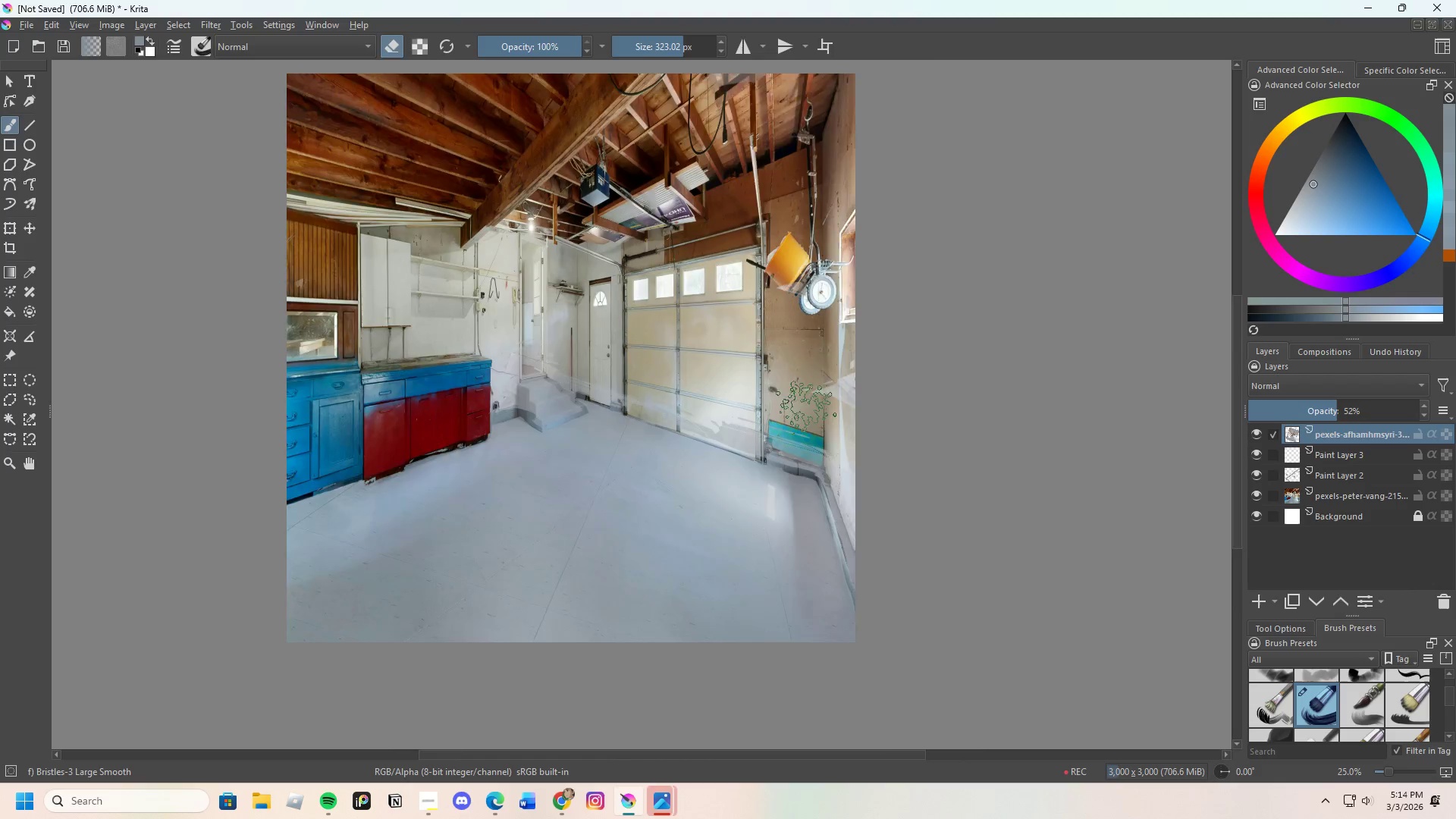 
scroll: coordinate [557, 205], scroll_direction: up, amount: 2.0
 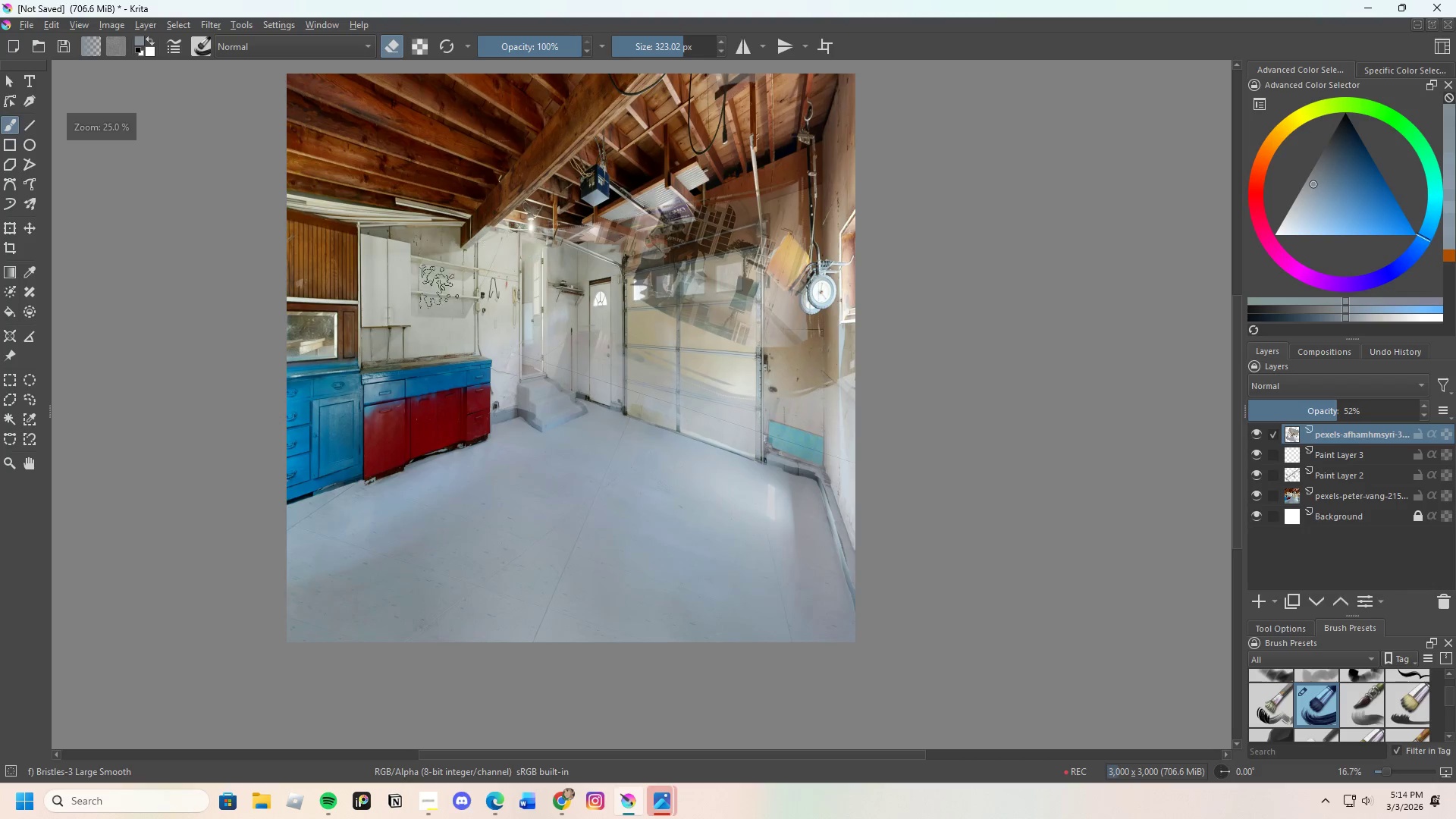 
left_click_drag(start_coordinate=[818, 361], to_coordinate=[887, 311])
 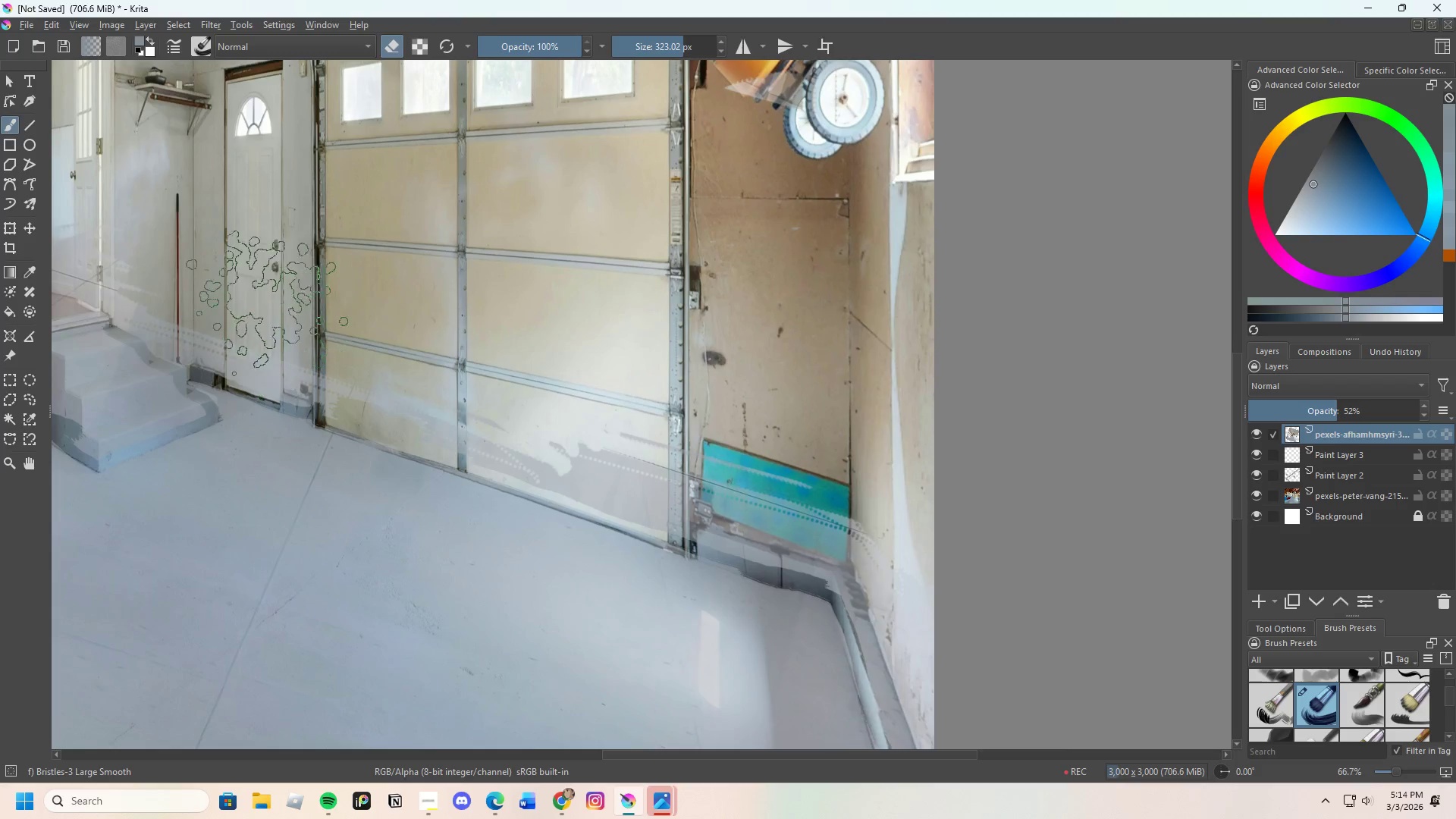 
scroll: coordinate [811, 409], scroll_direction: up, amount: 3.0
 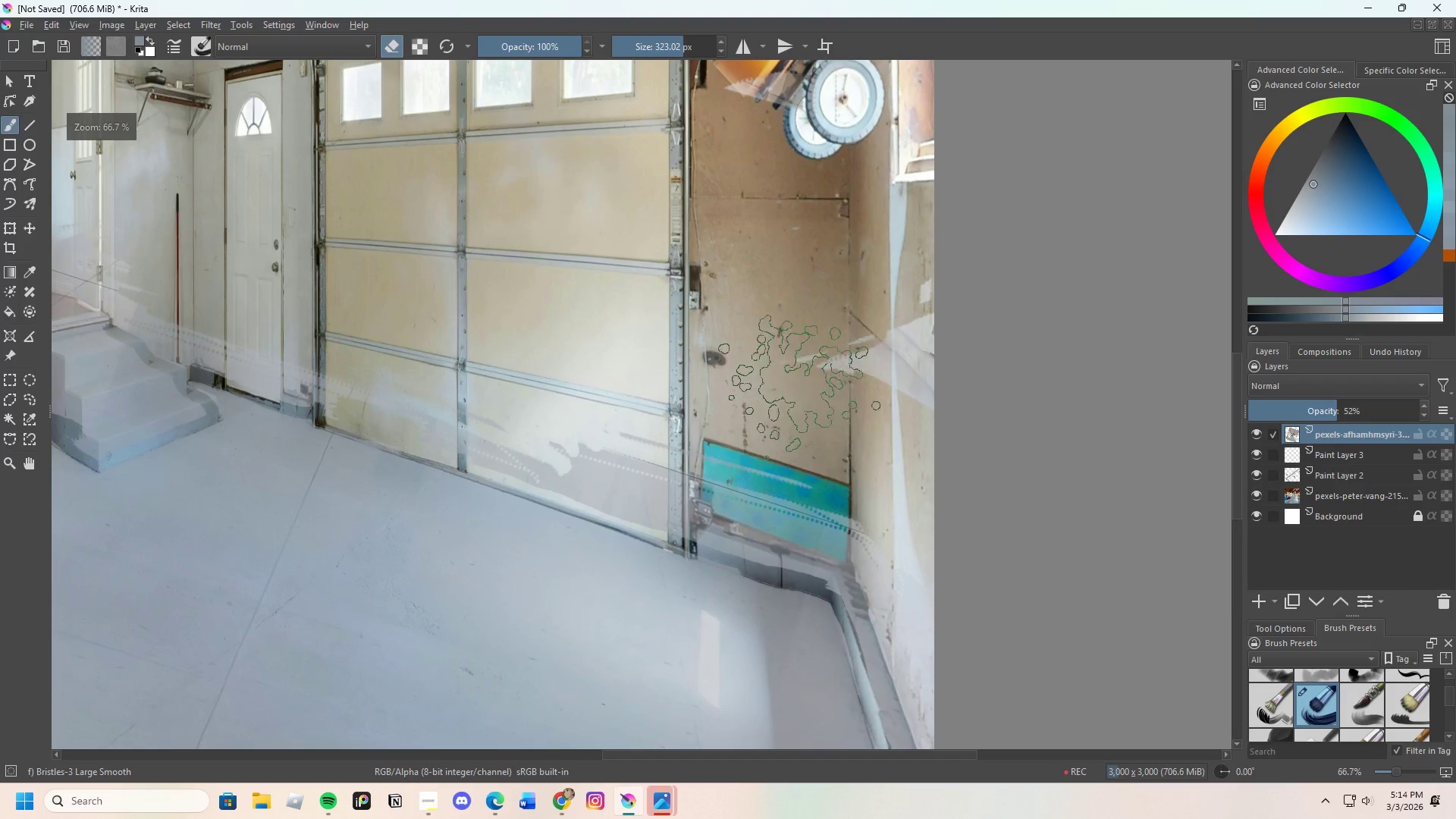 
scroll: coordinate [661, 348], scroll_direction: down, amount: 3.0
 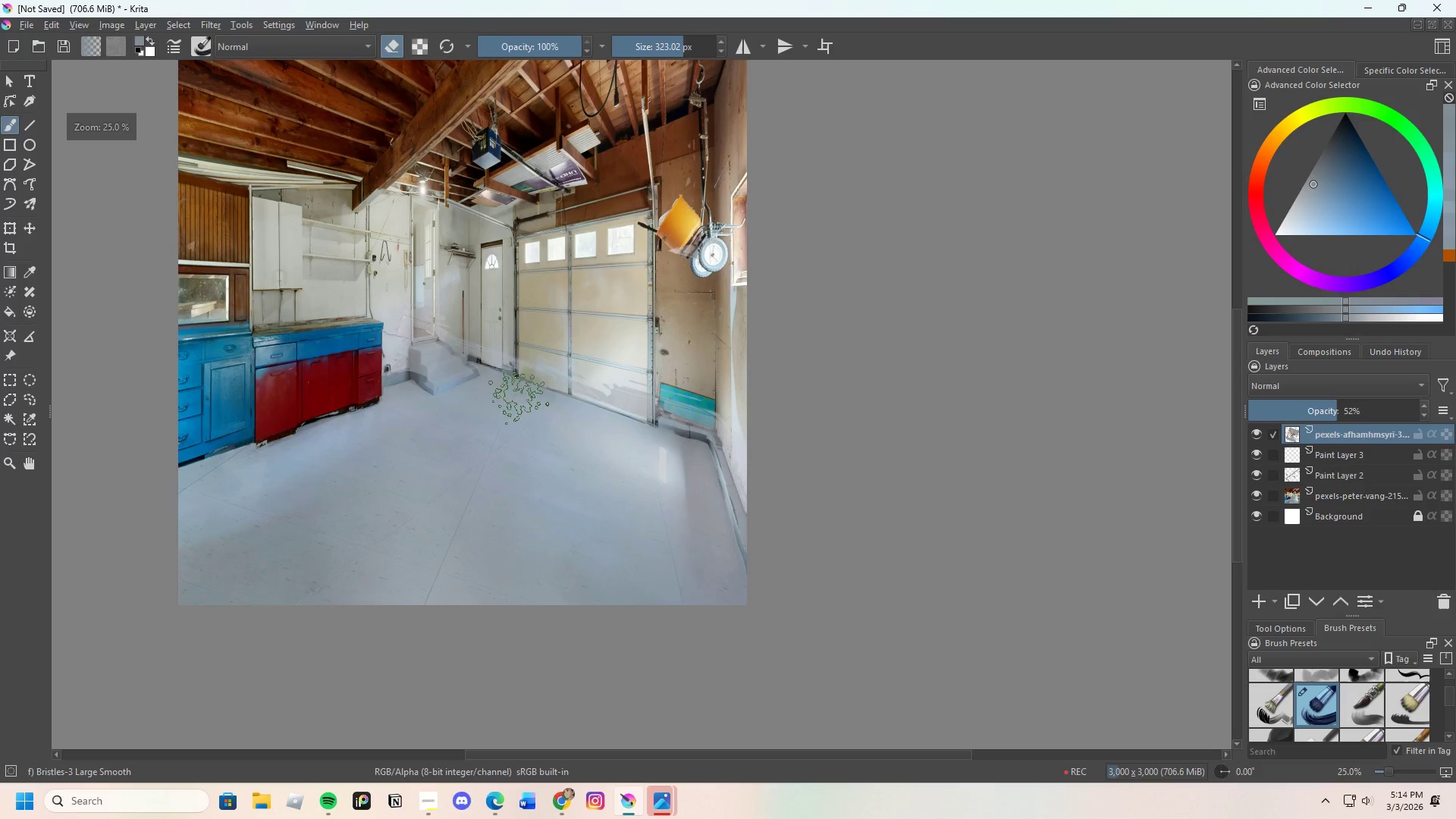 
scroll: coordinate [494, 306], scroll_direction: up, amount: 3.0
 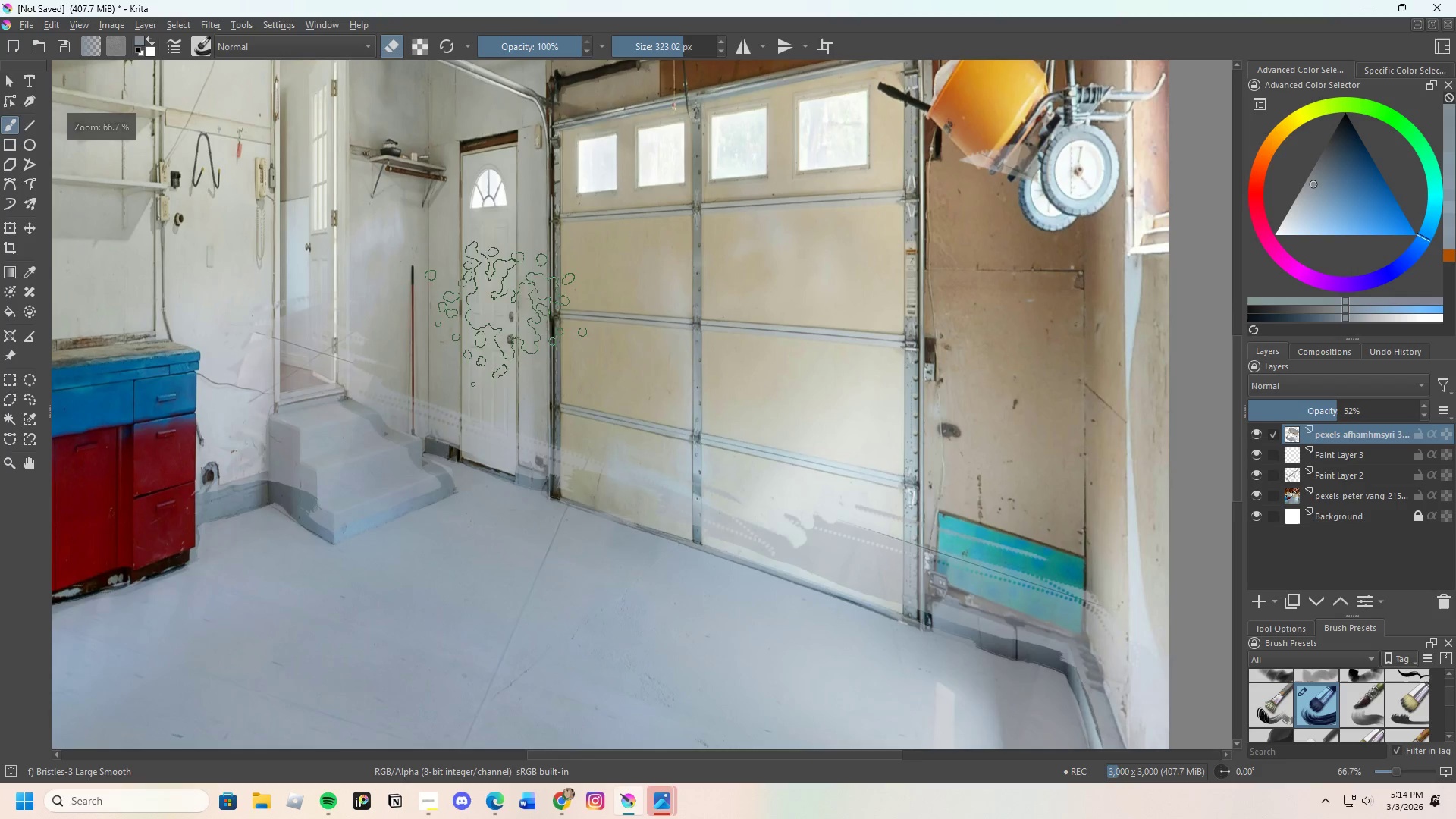 
scroll: coordinate [550, 280], scroll_direction: down, amount: 3.0
 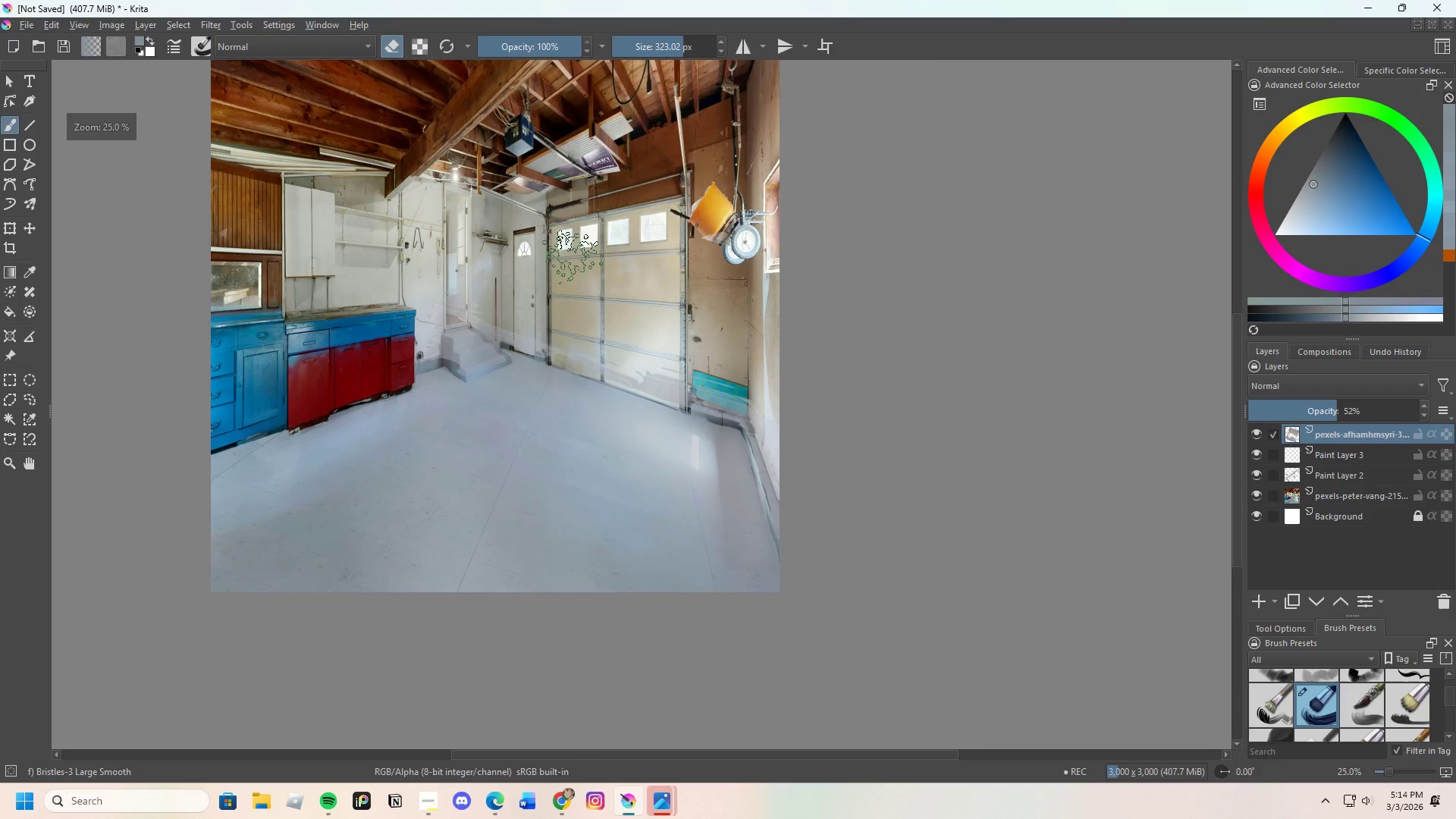 
scroll: coordinate [577, 296], scroll_direction: up, amount: 3.0
 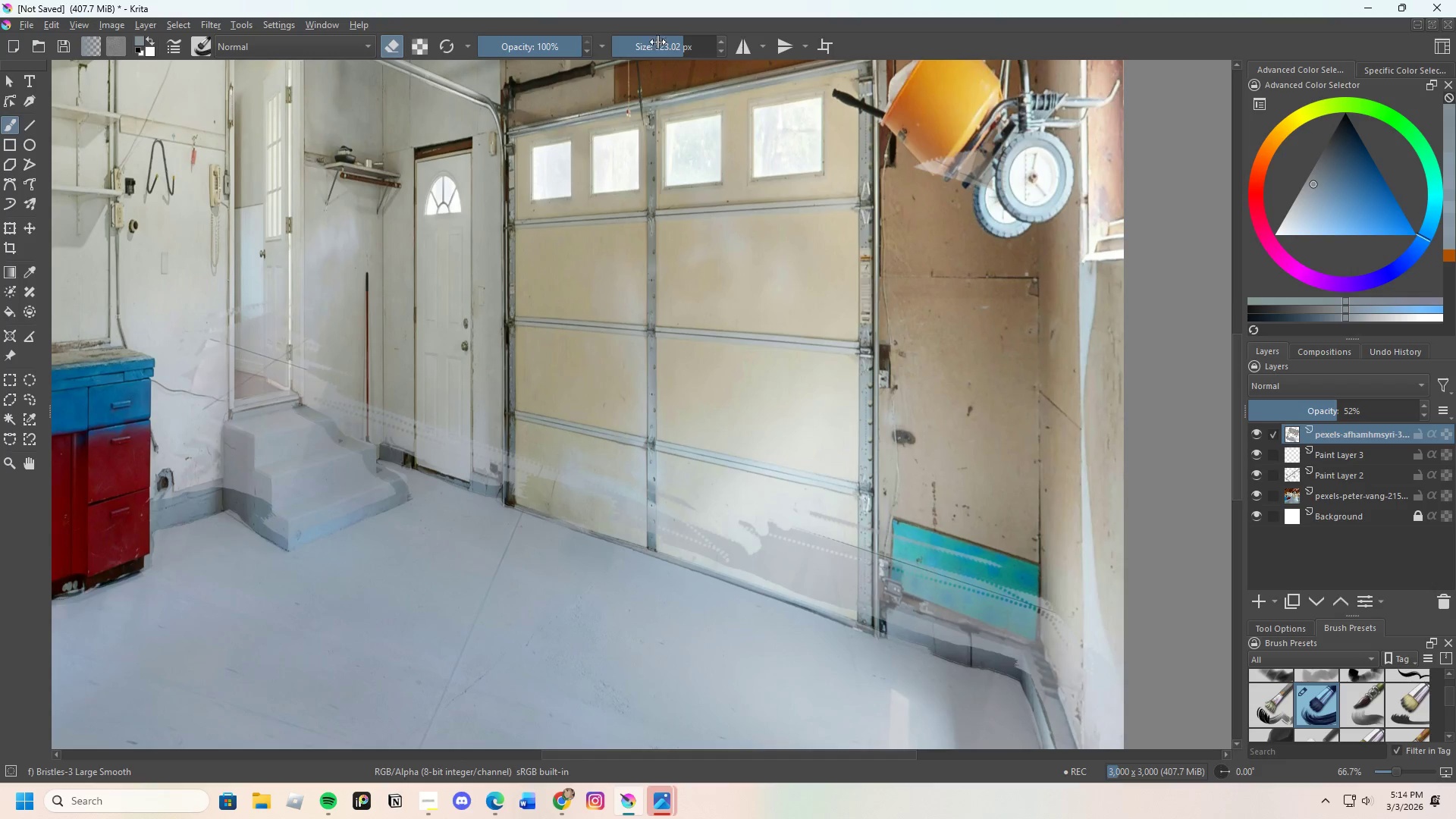 
left_click_drag(start_coordinate=[681, 42], to_coordinate=[661, 50])
 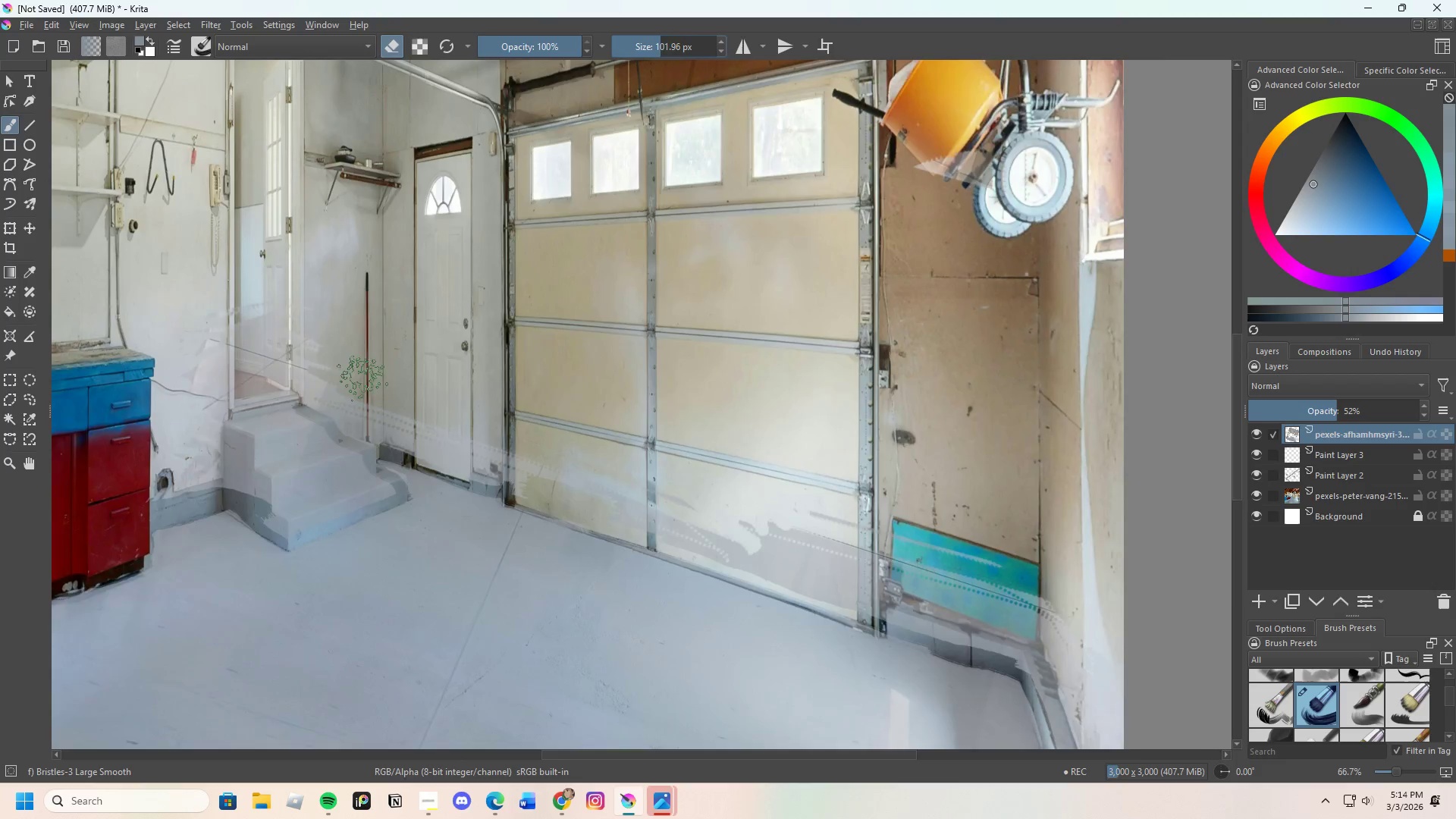 
scroll: coordinate [300, 523], scroll_direction: up, amount: 2.0
 